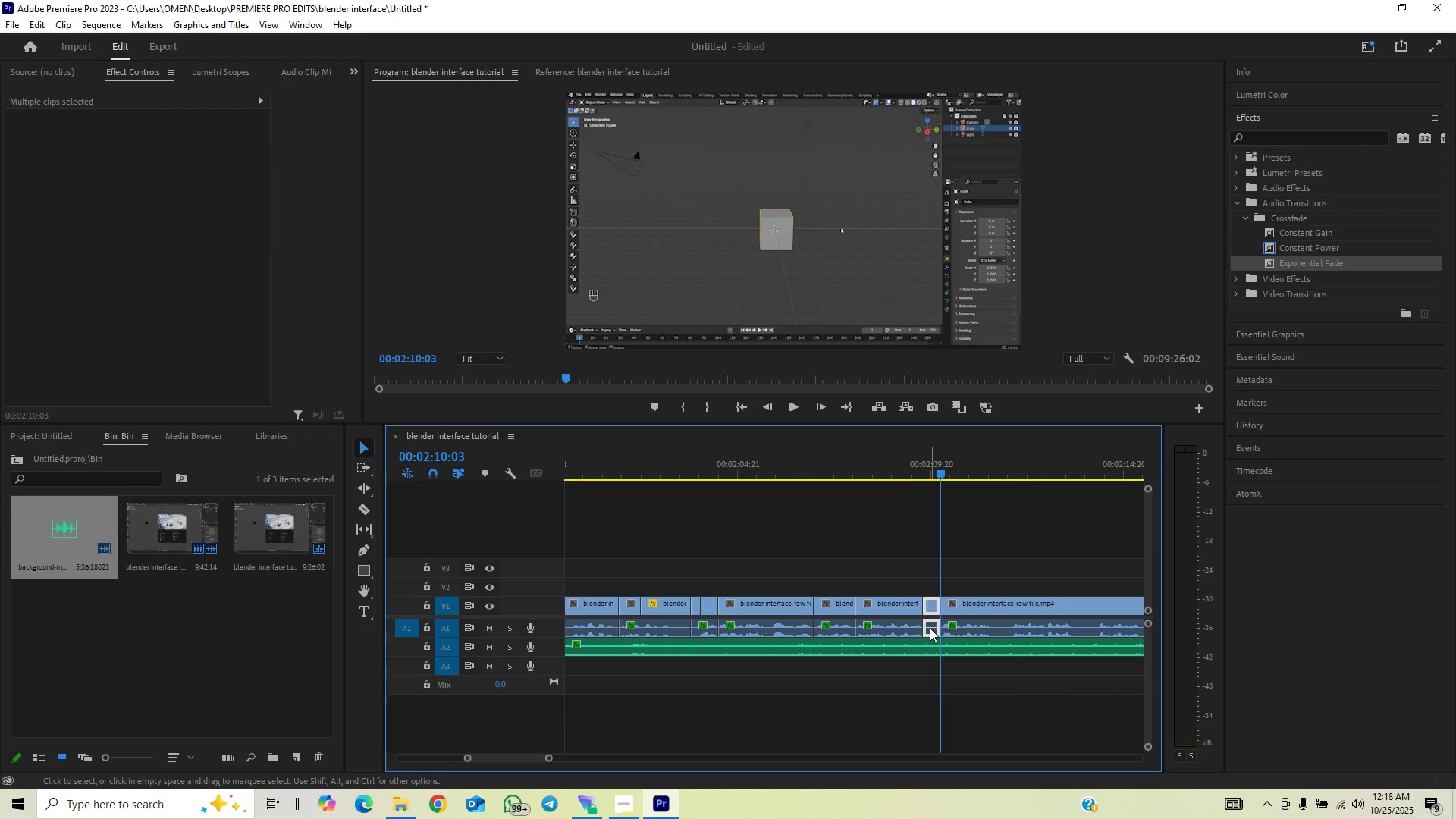 
key(Backspace)
 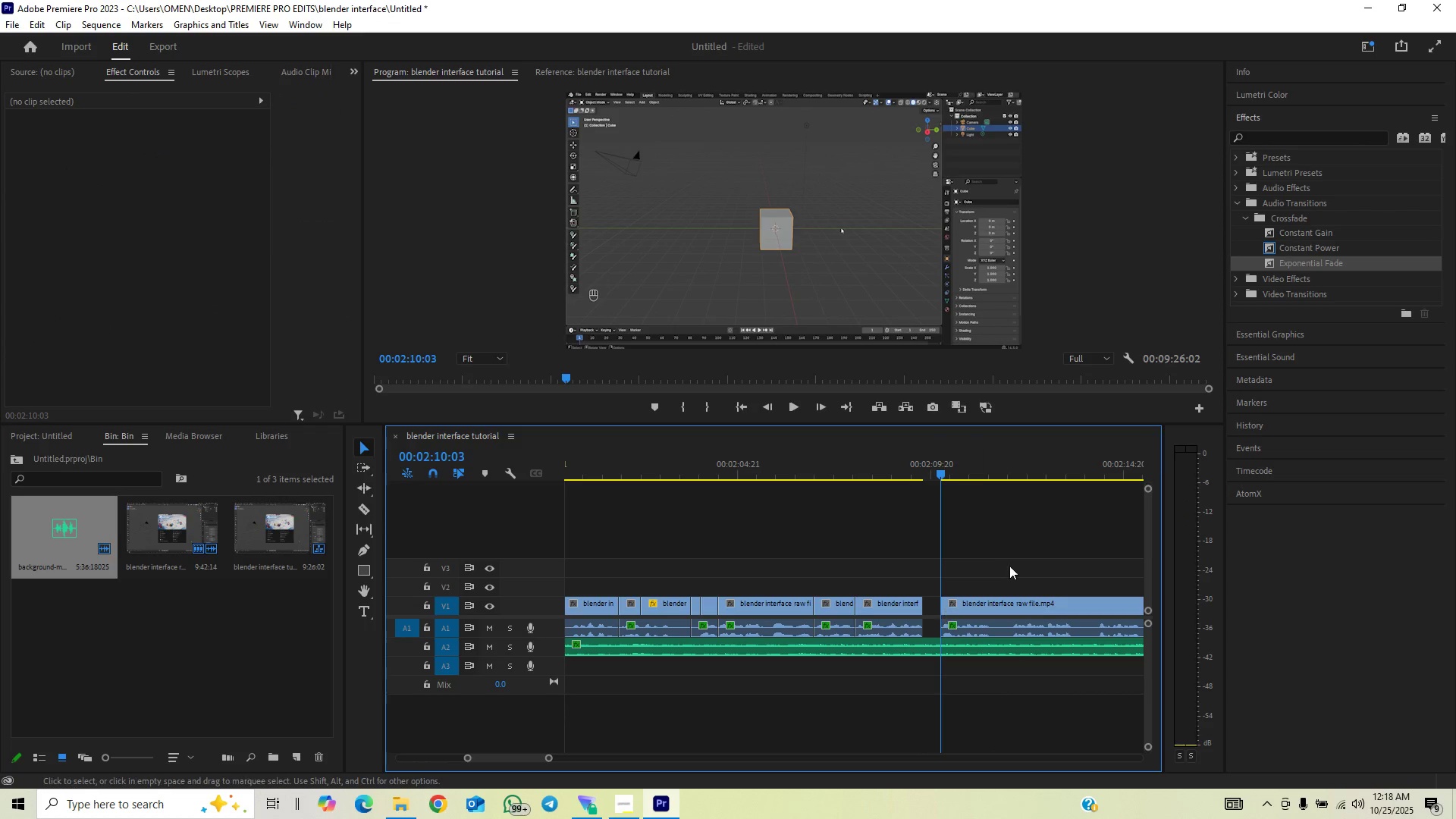 
left_click_drag(start_coordinate=[1011, 563], to_coordinate=[982, 617])
 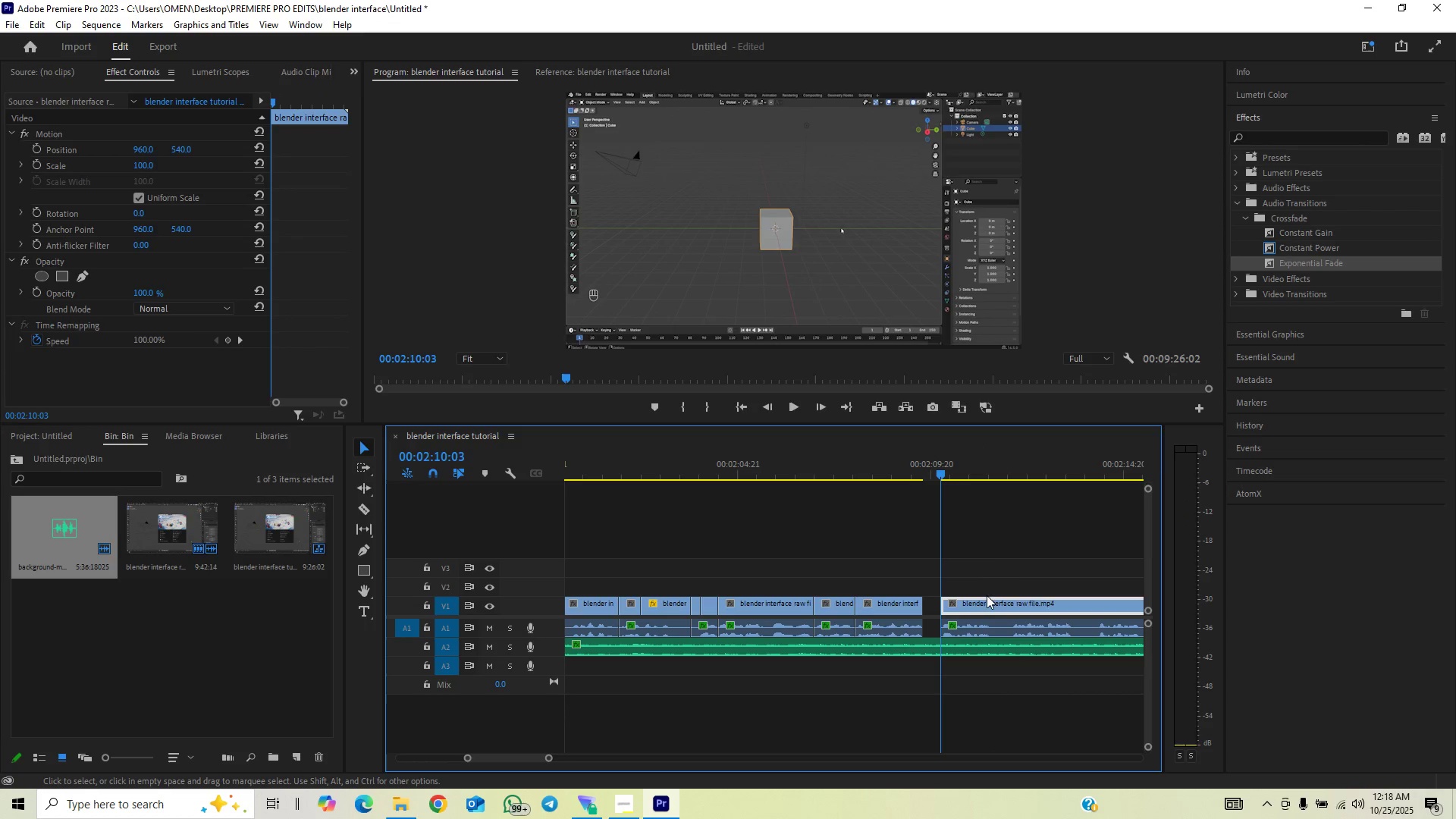 
left_click_drag(start_coordinate=[995, 556], to_coordinate=[968, 626])
 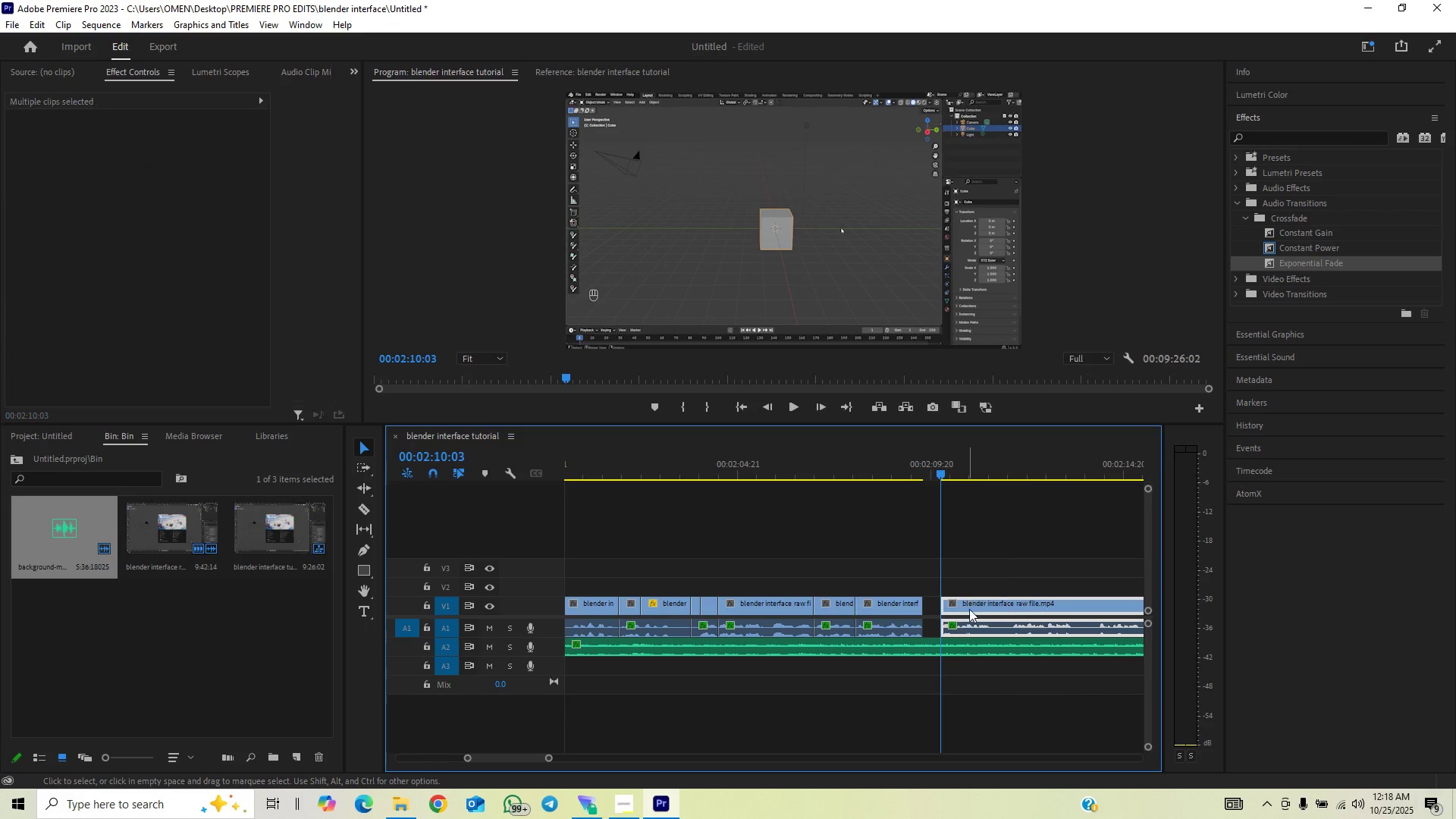 
left_click_drag(start_coordinate=[970, 608], to_coordinate=[954, 613])
 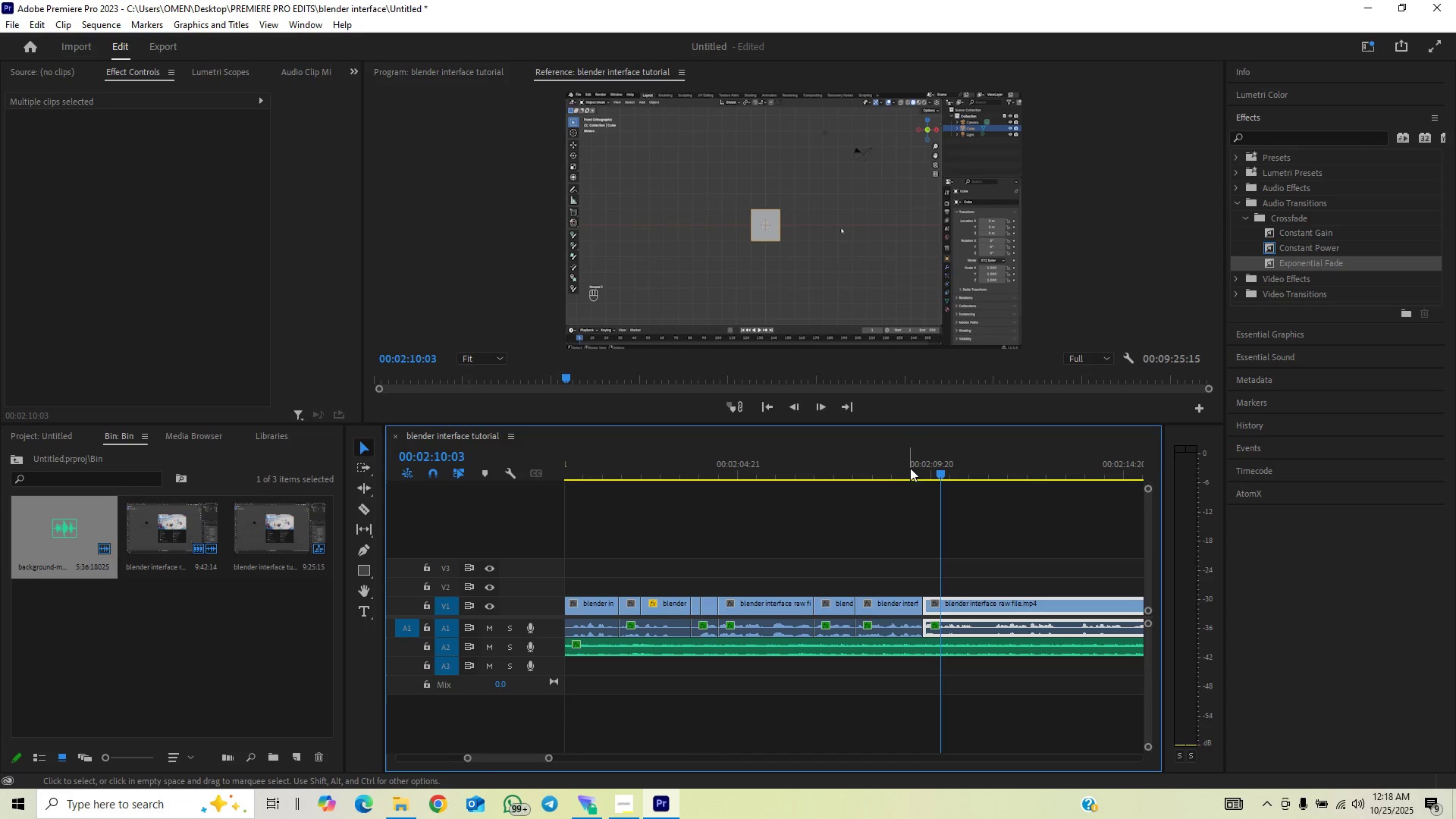 
left_click([908, 466])
 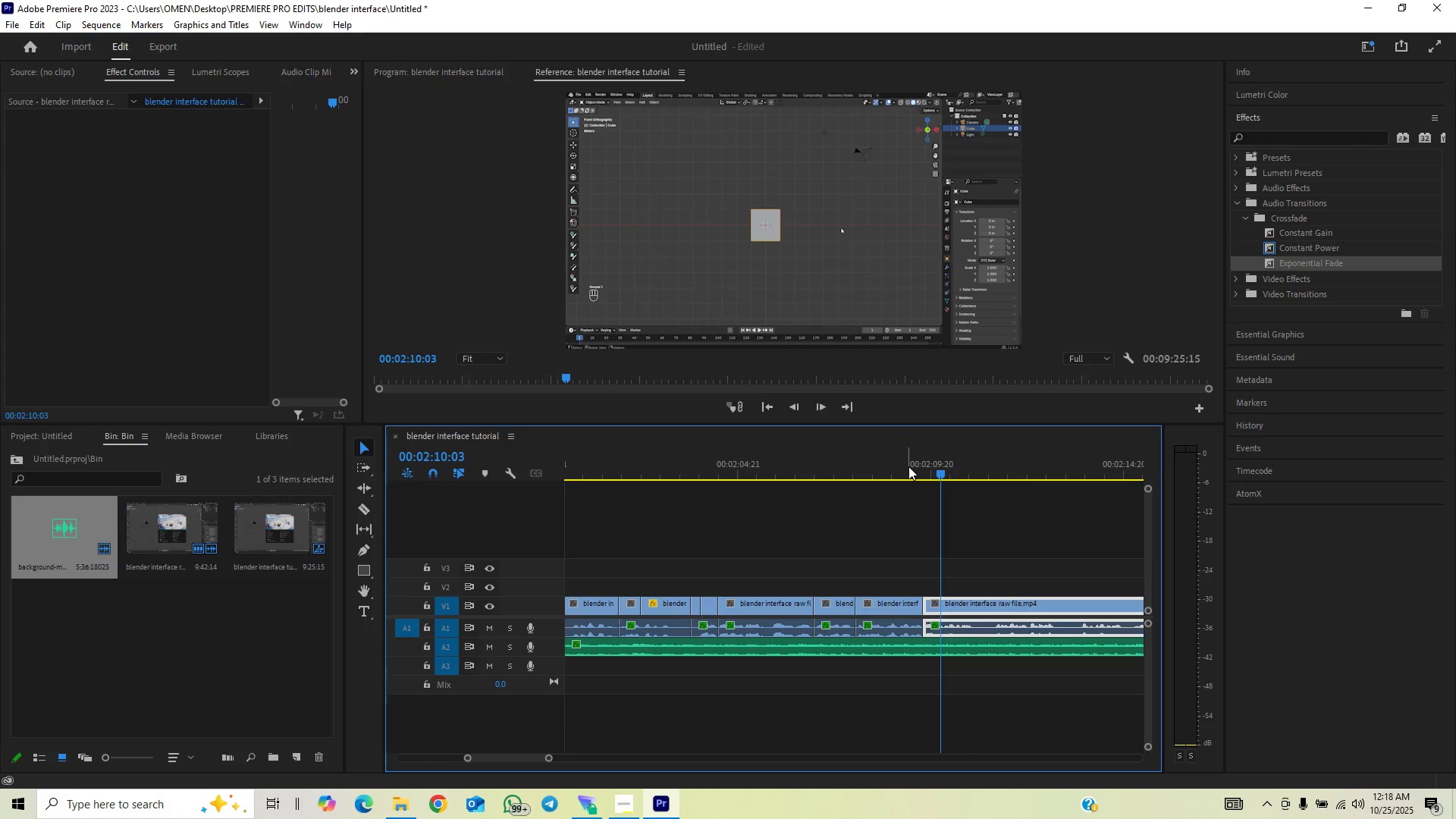 
key(Space)
 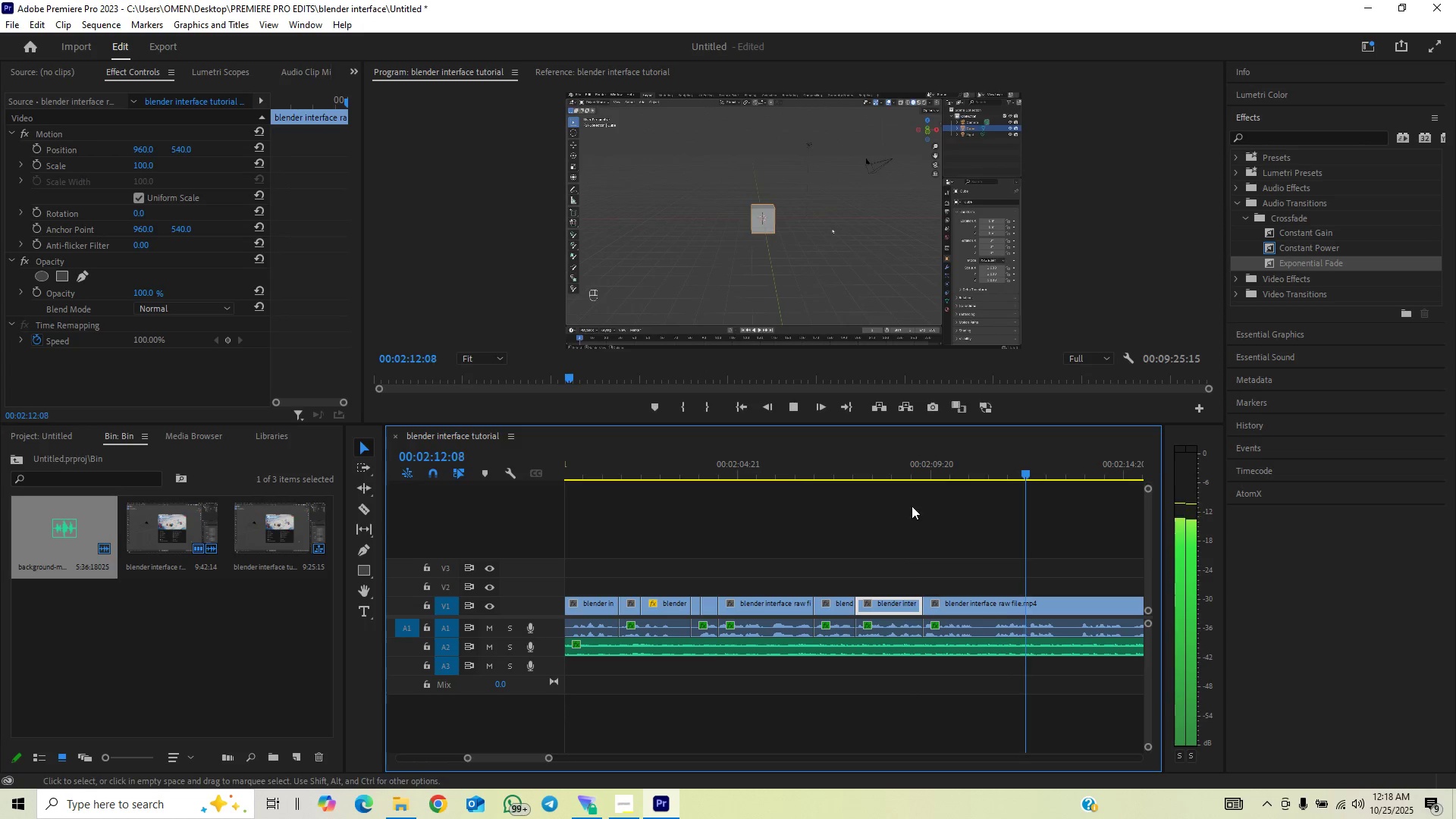 
left_click([551, 755])
 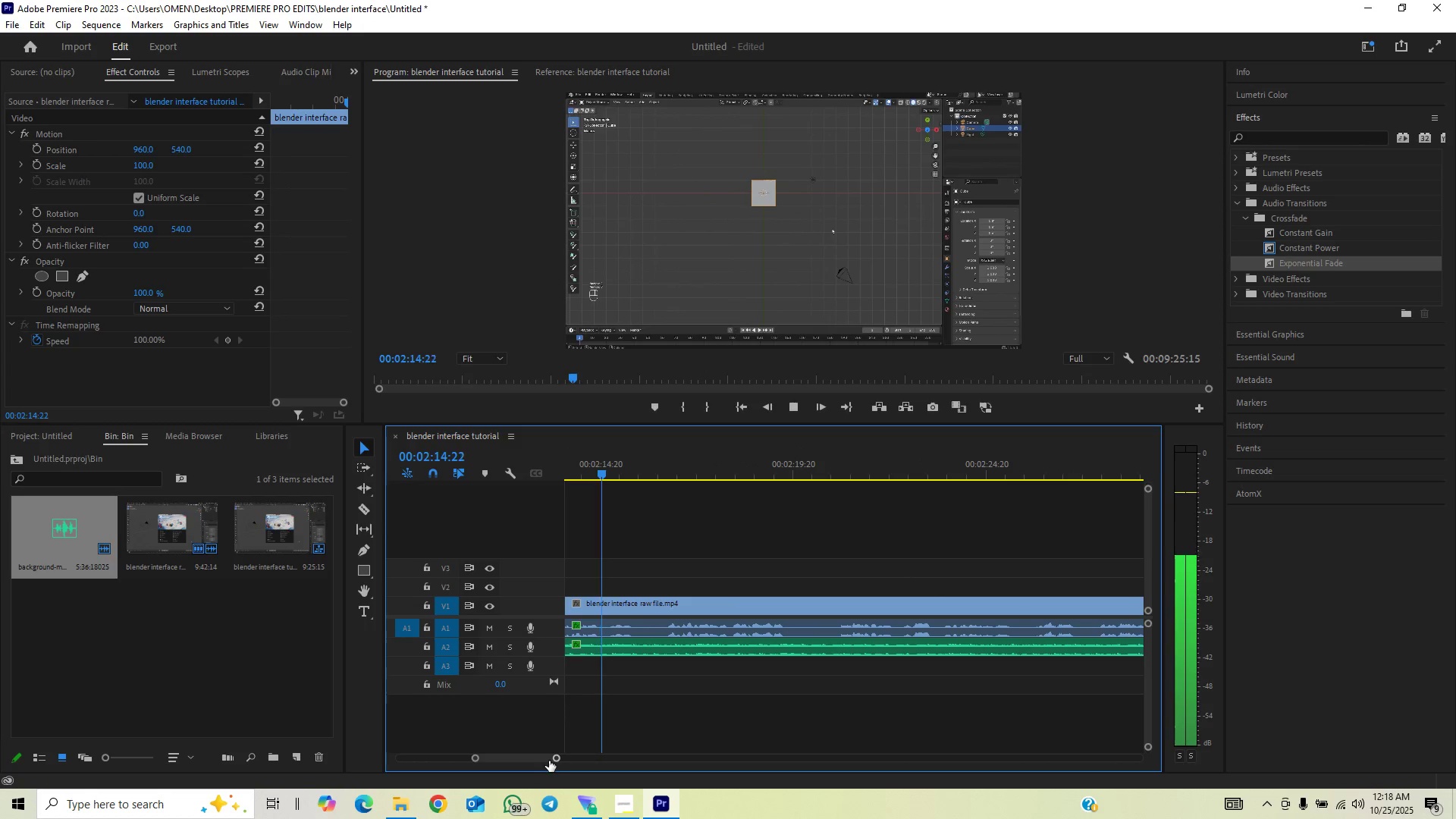 
left_click_drag(start_coordinate=[552, 759], to_coordinate=[563, 757])
 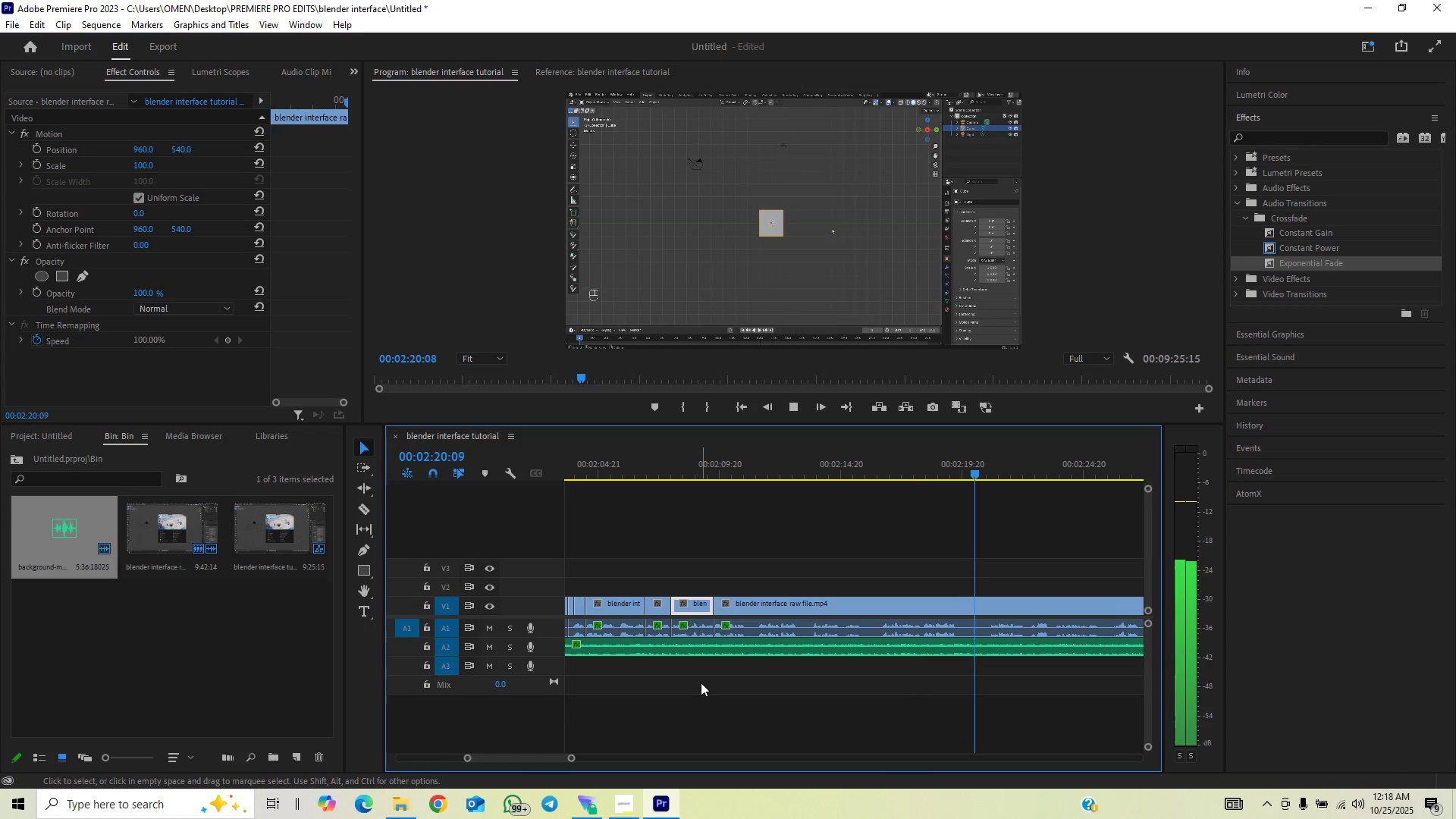 
wait(6.13)
 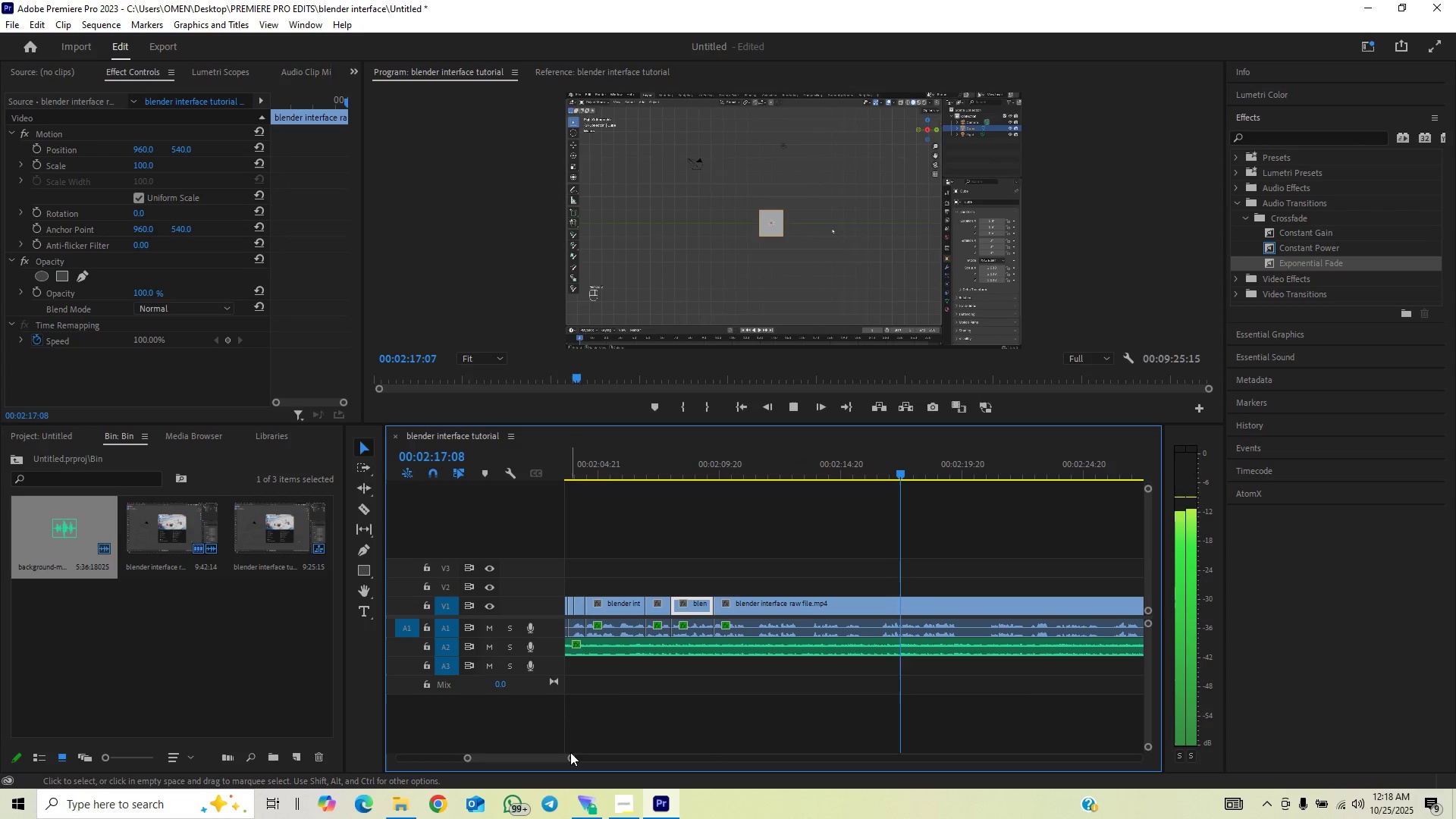 
key(Space)
 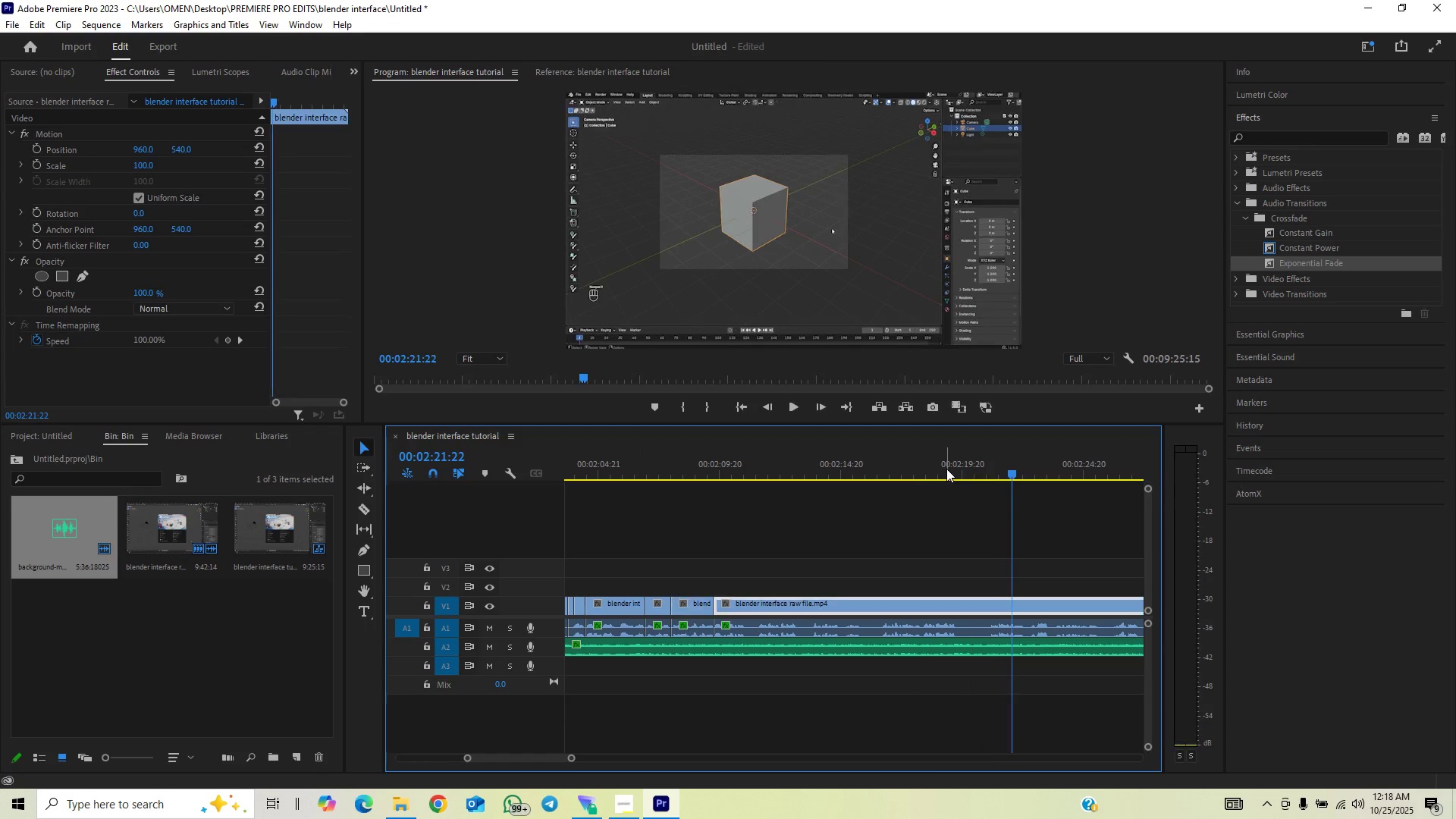 
left_click_drag(start_coordinate=[946, 469], to_coordinate=[983, 460])
 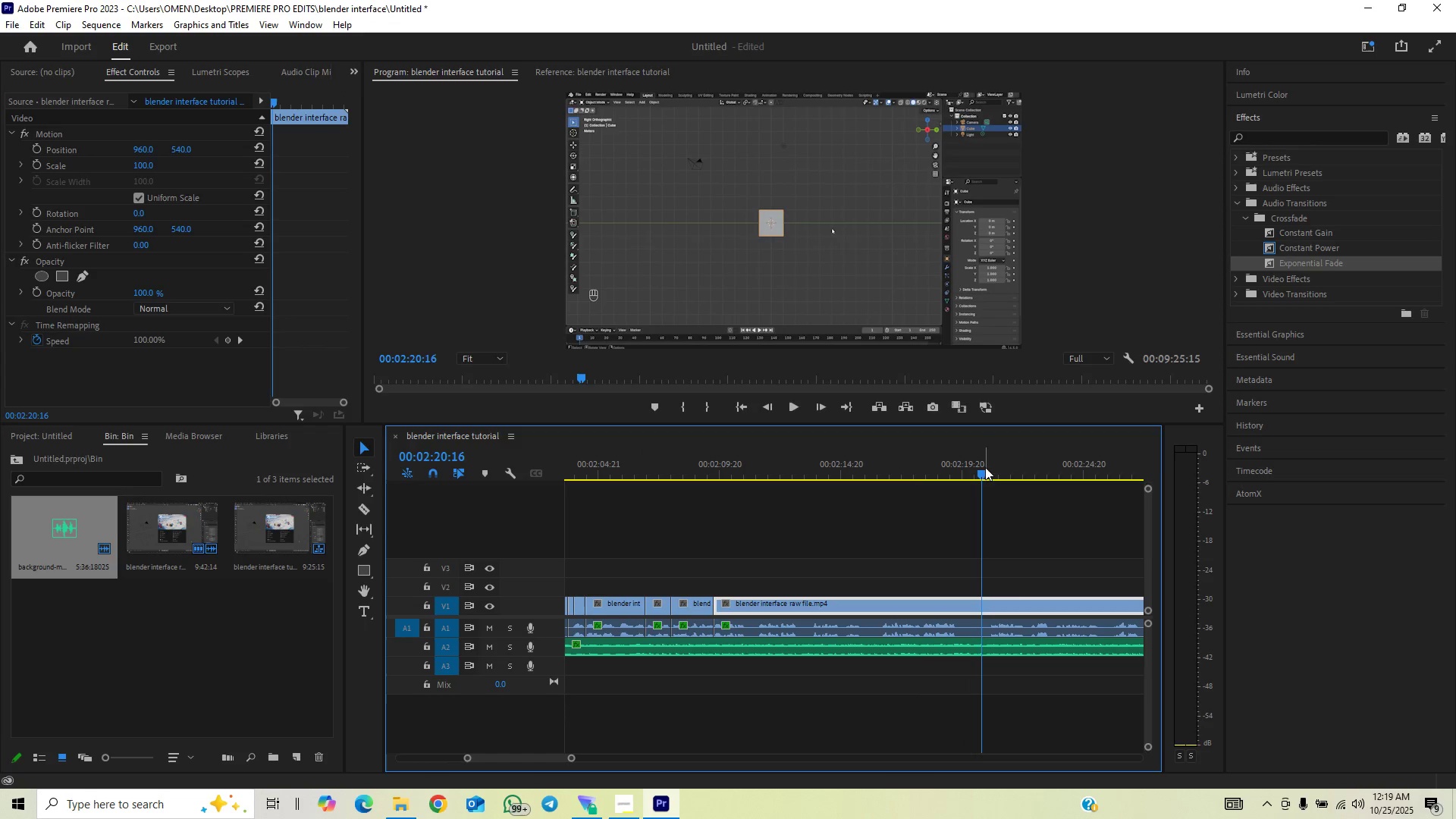 
key(C)
 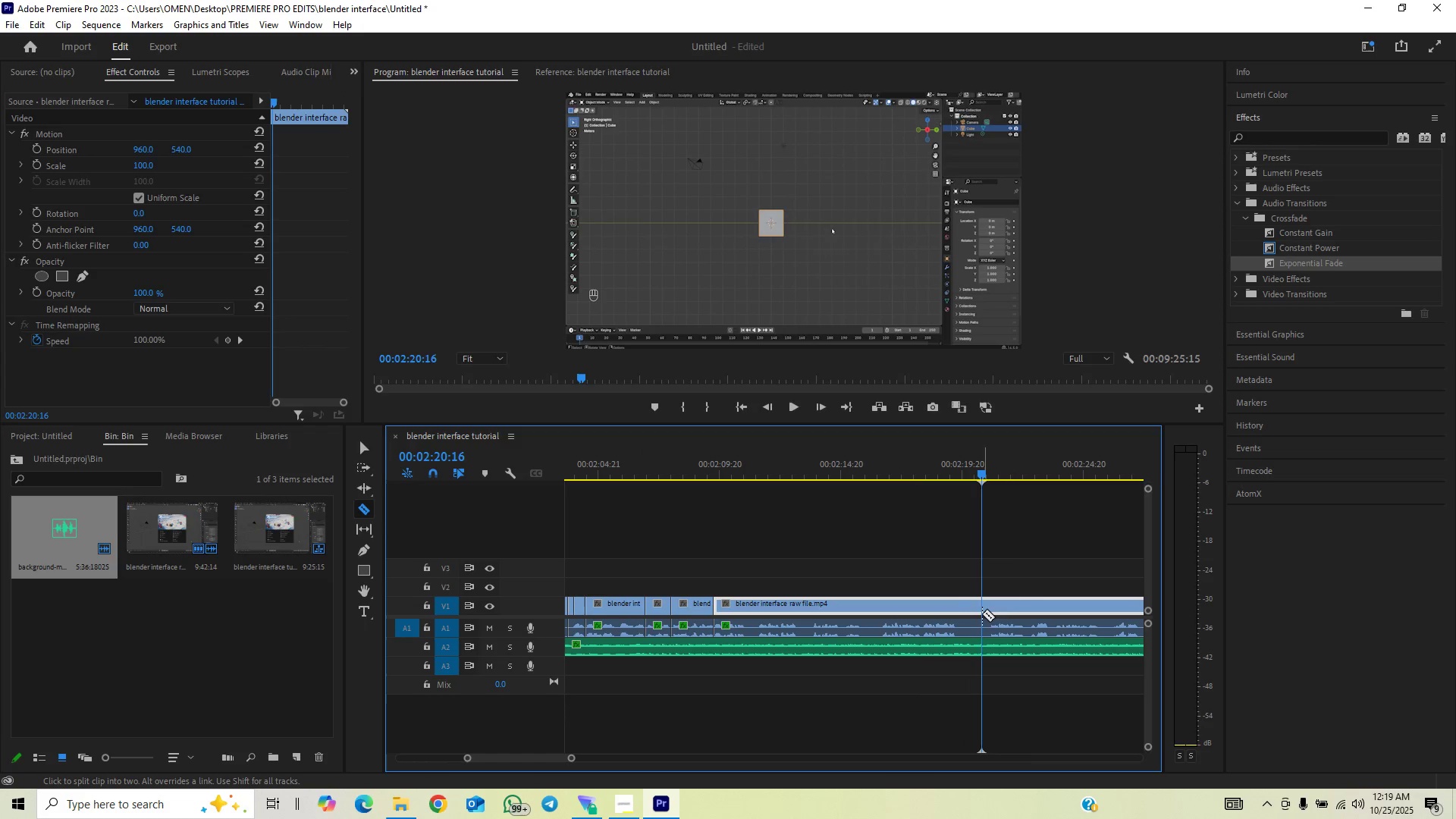 
left_click([982, 611])
 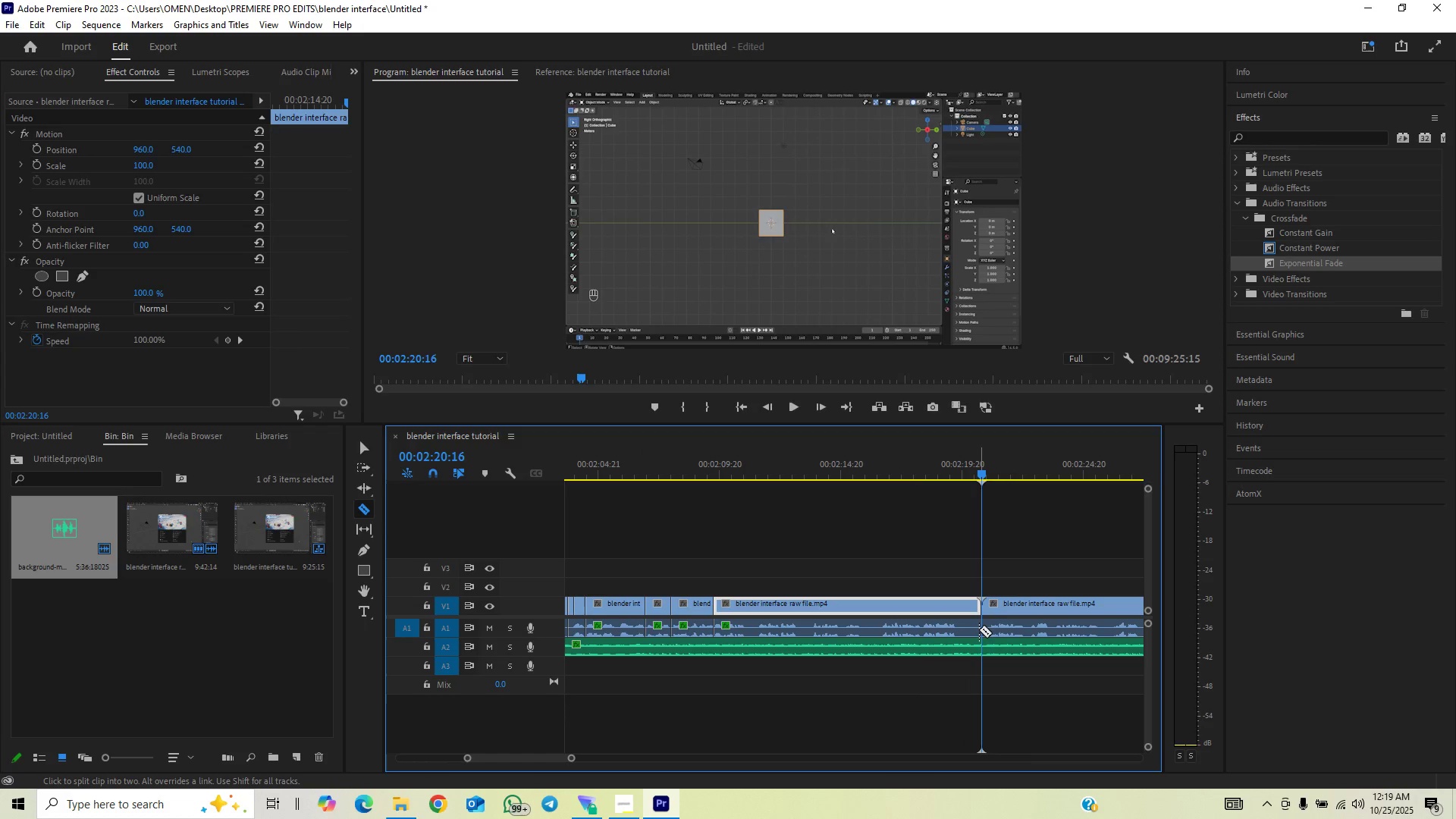 
left_click([980, 626])
 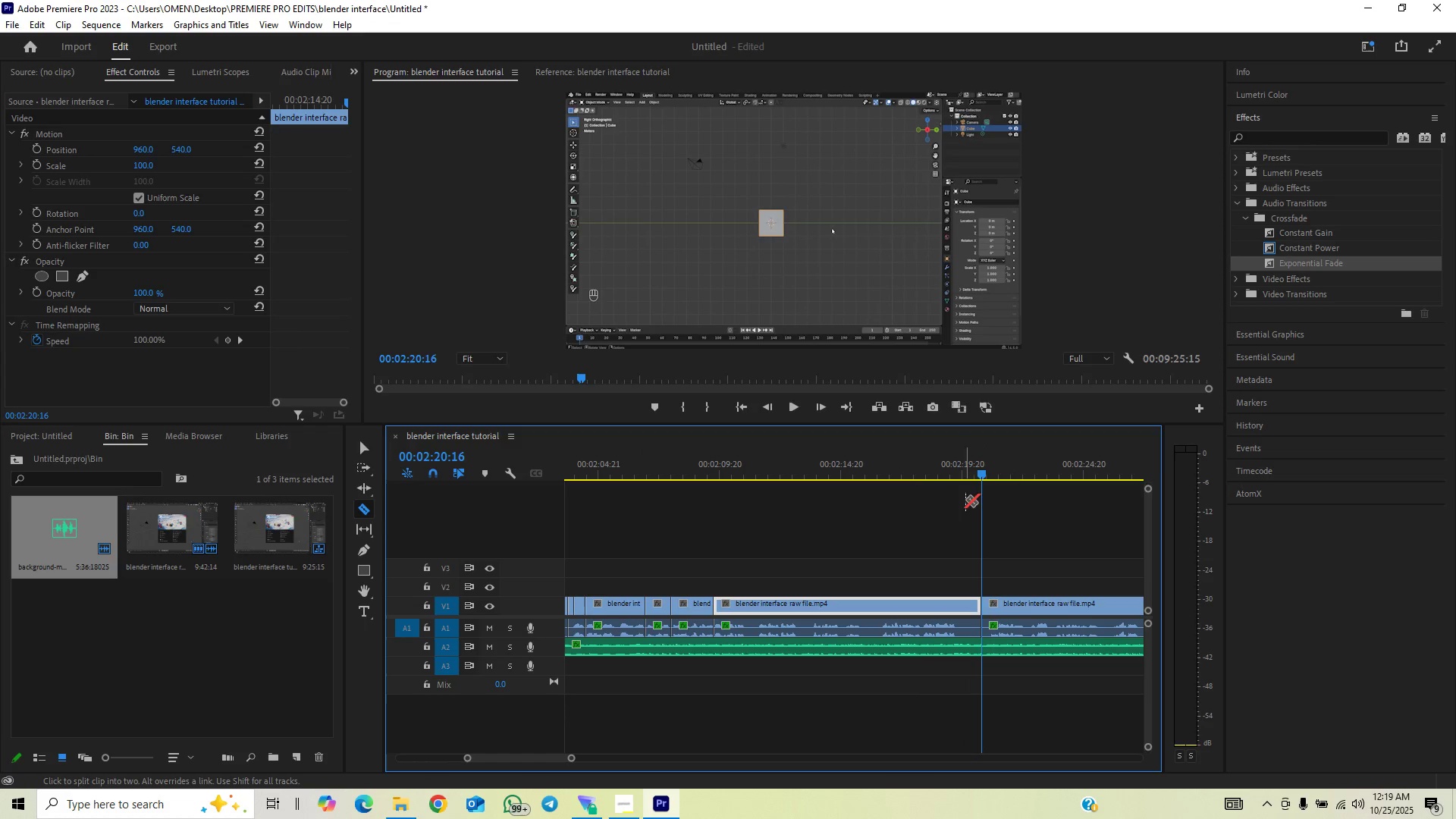 
left_click_drag(start_coordinate=[974, 471], to_coordinate=[962, 482])
 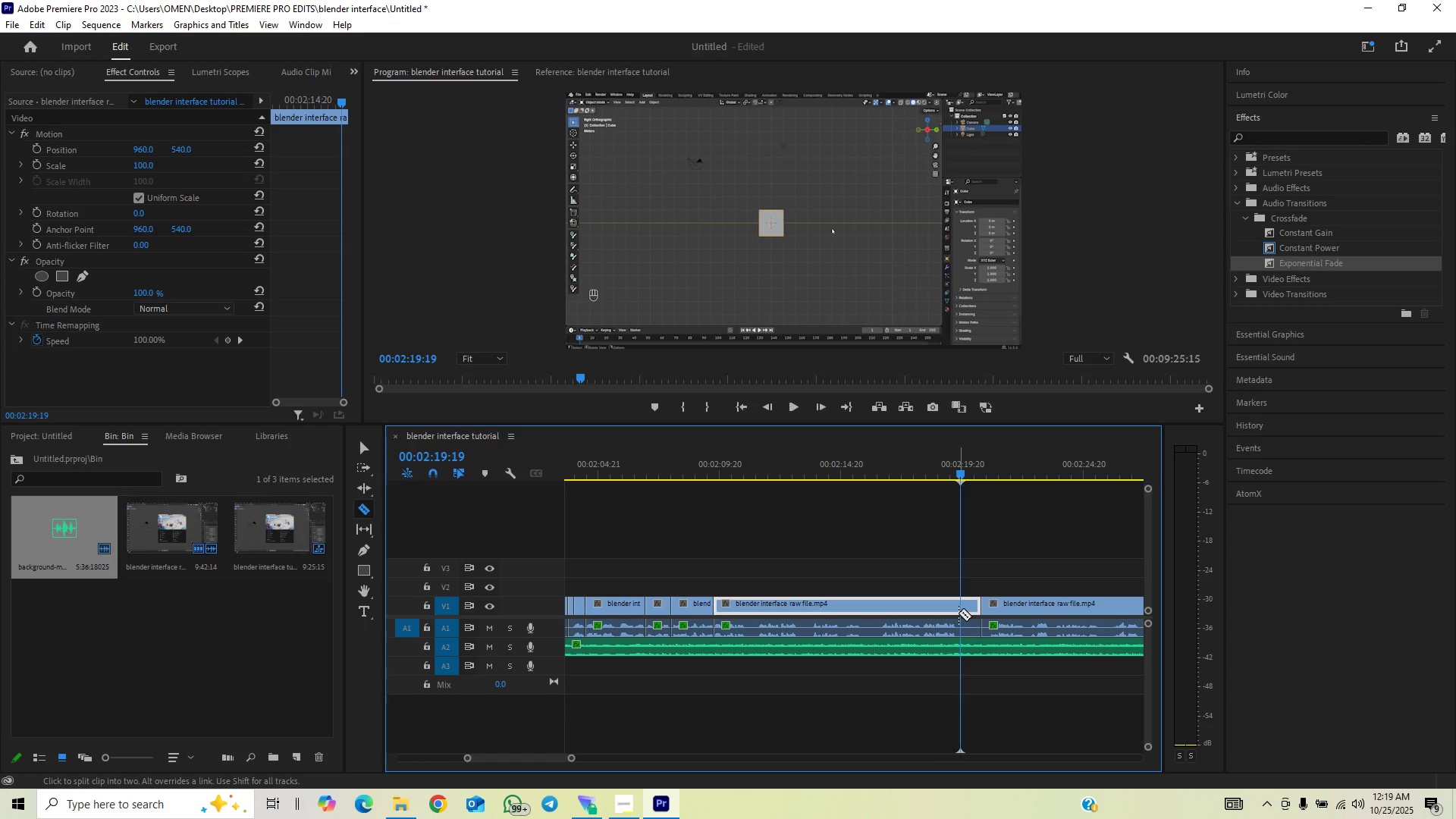 
left_click([959, 613])
 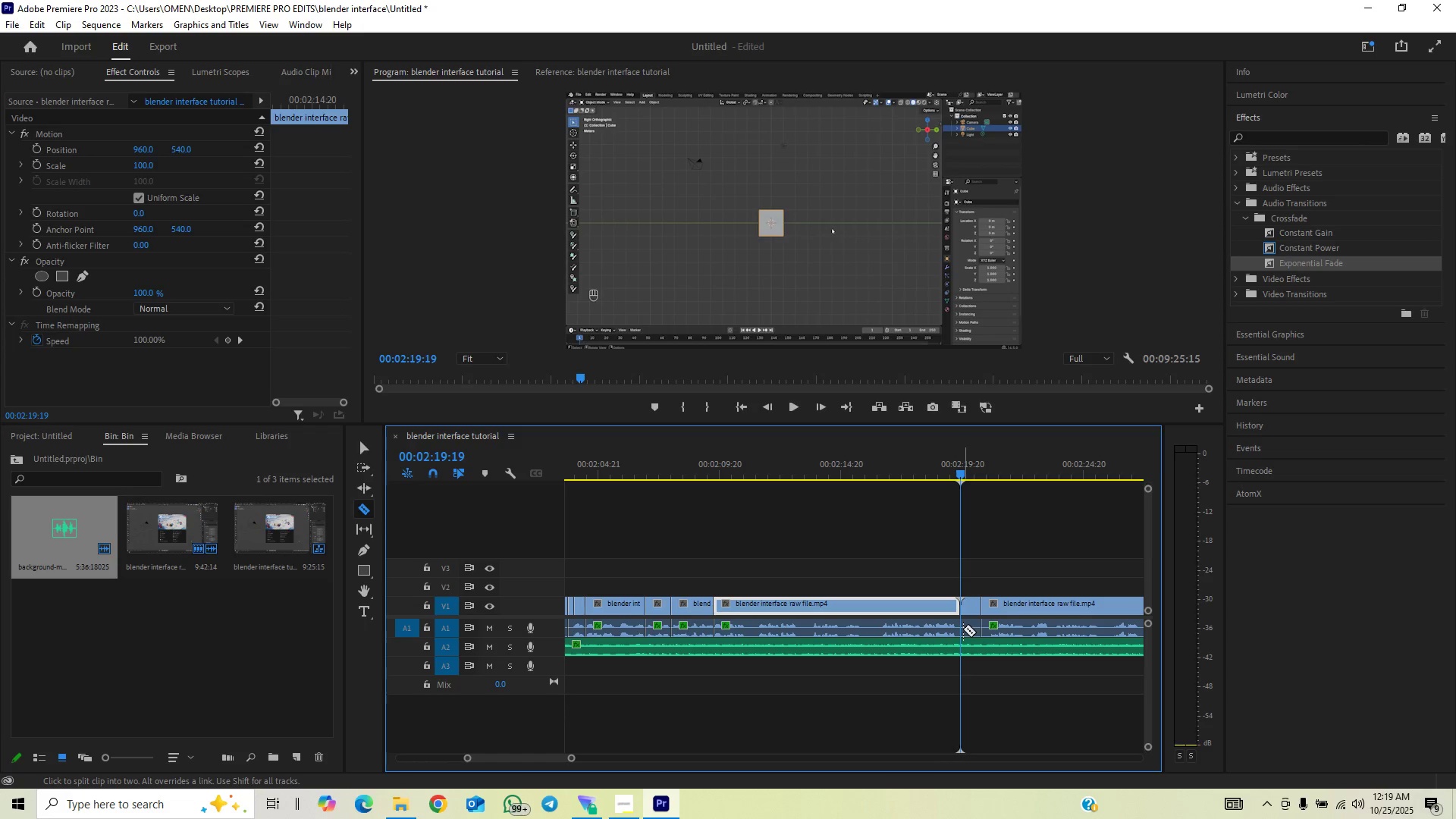 
left_click([963, 629])
 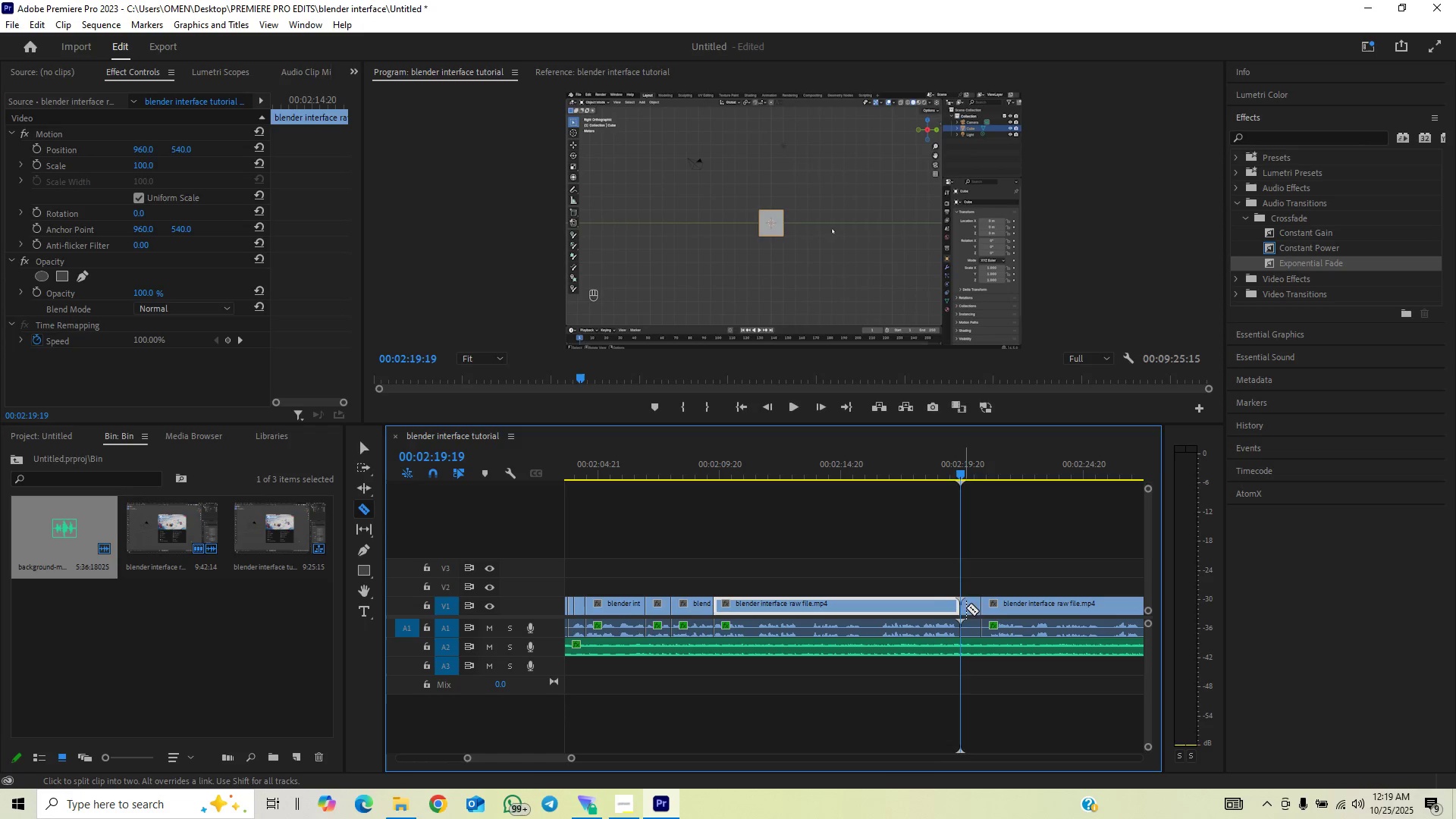 
key(V)
 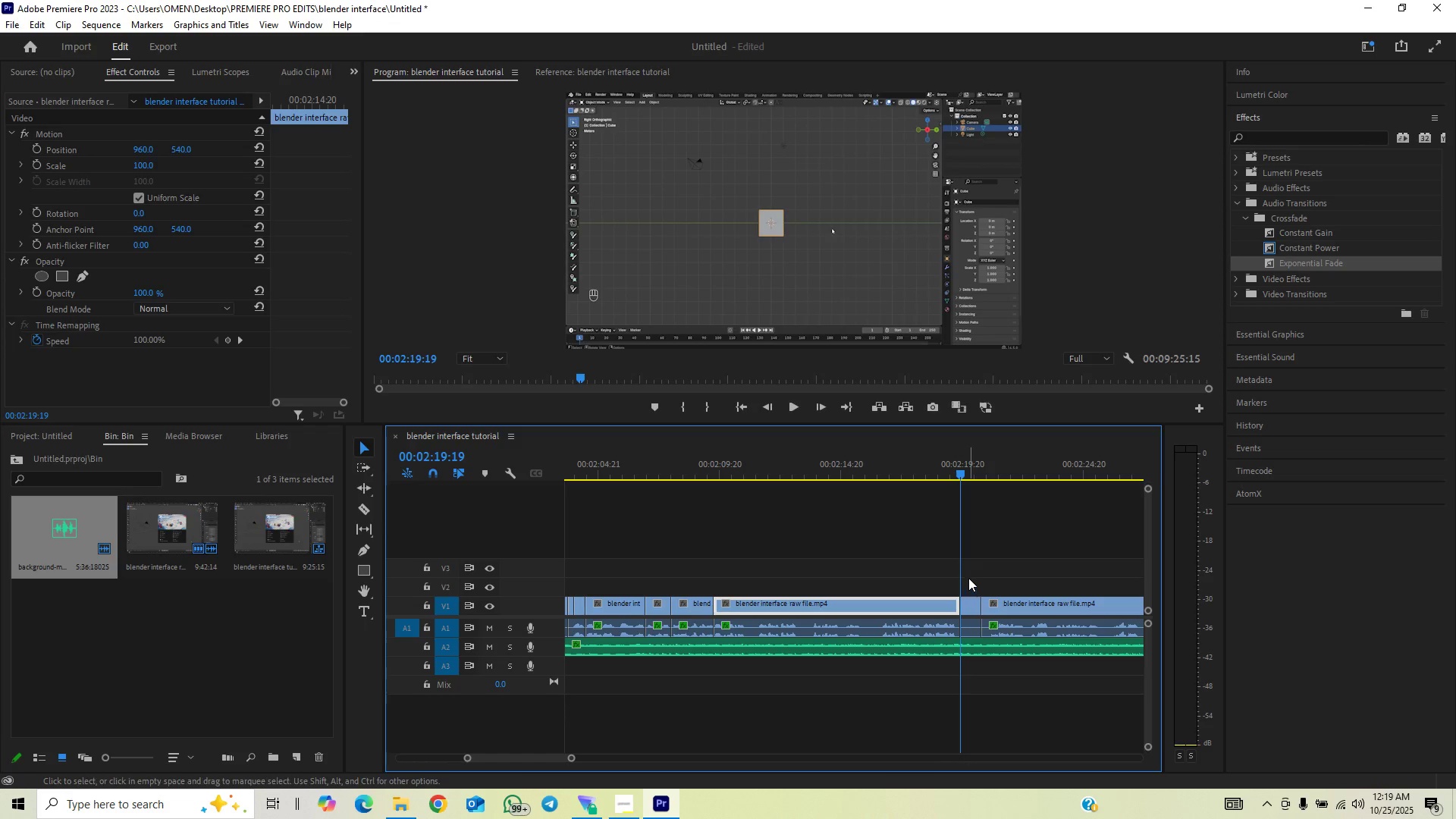 
left_click_drag(start_coordinate=[968, 578], to_coordinate=[971, 626])
 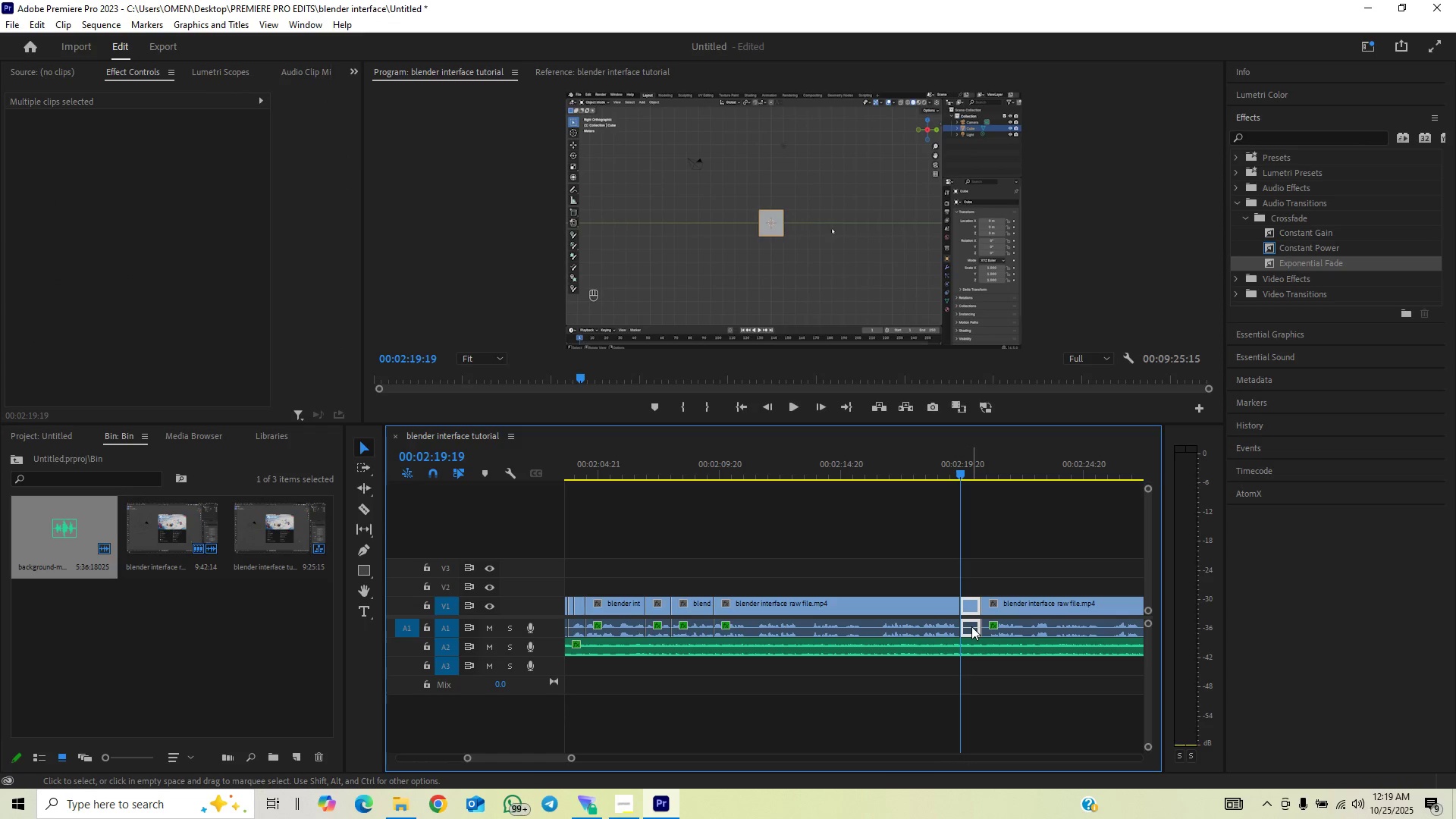 
key(Backspace)
 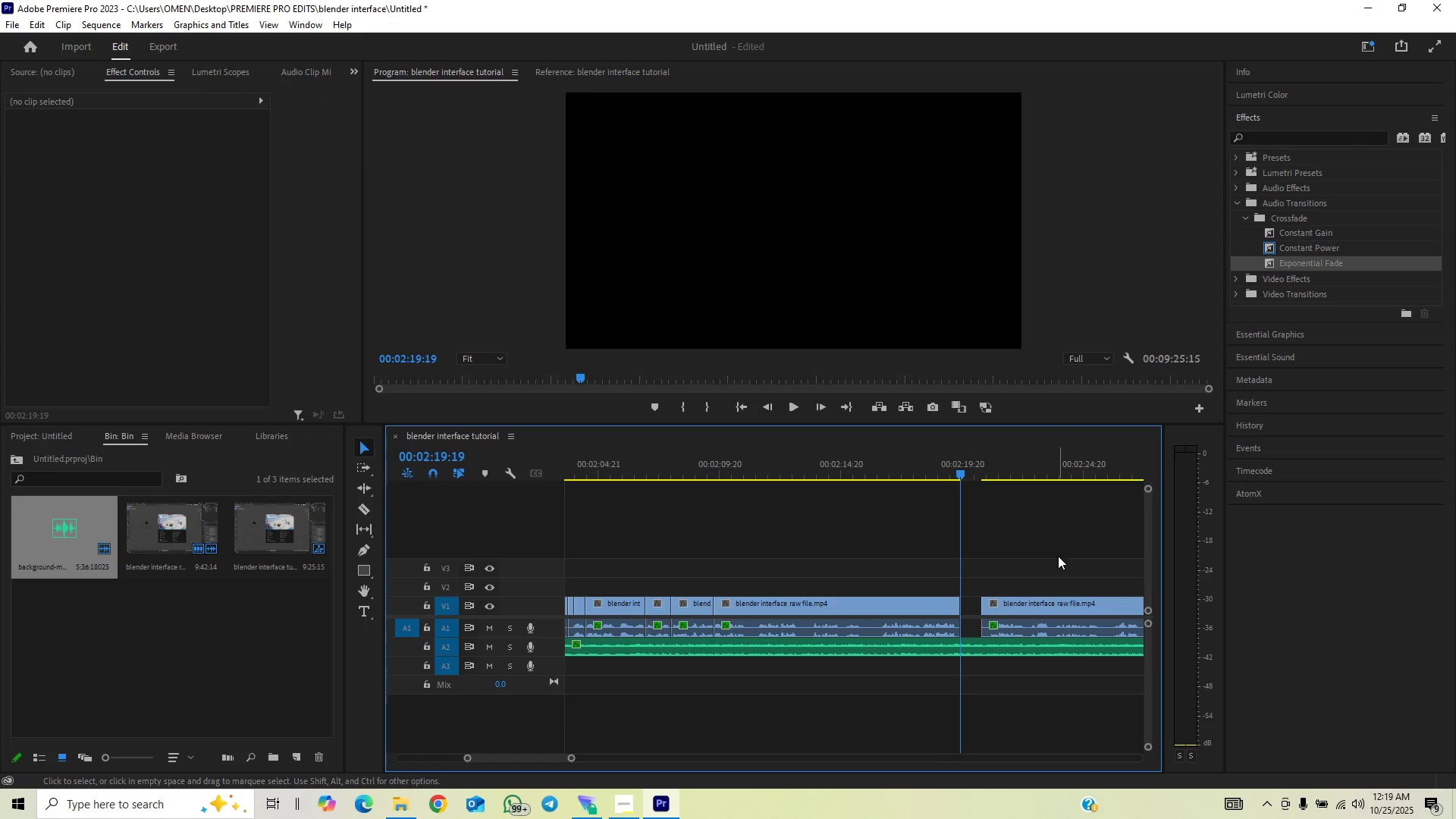 
left_click_drag(start_coordinate=[1058, 555], to_coordinate=[1015, 624])
 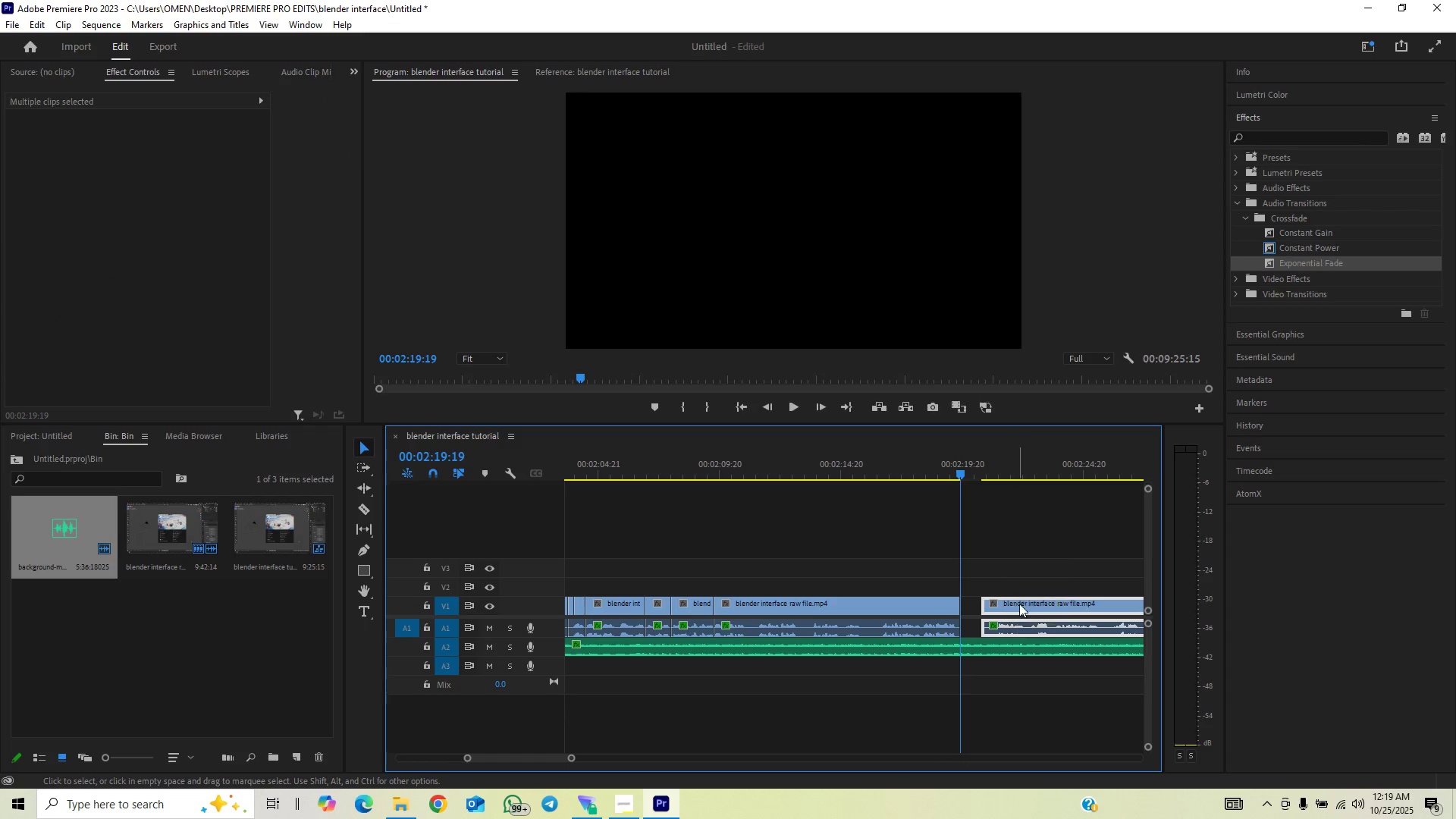 
left_click_drag(start_coordinate=[1019, 603], to_coordinate=[1003, 611])
 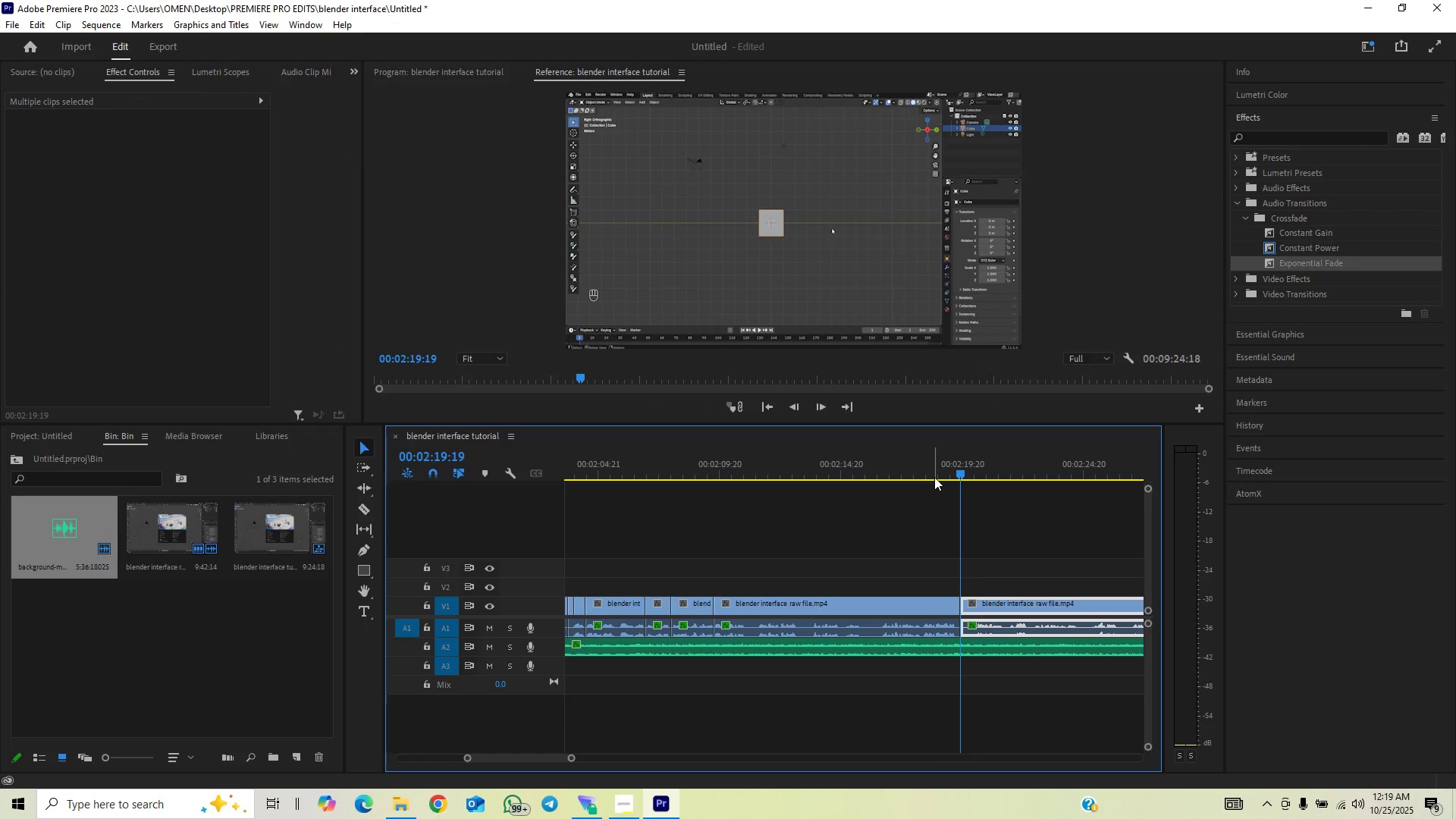 
left_click([935, 465])
 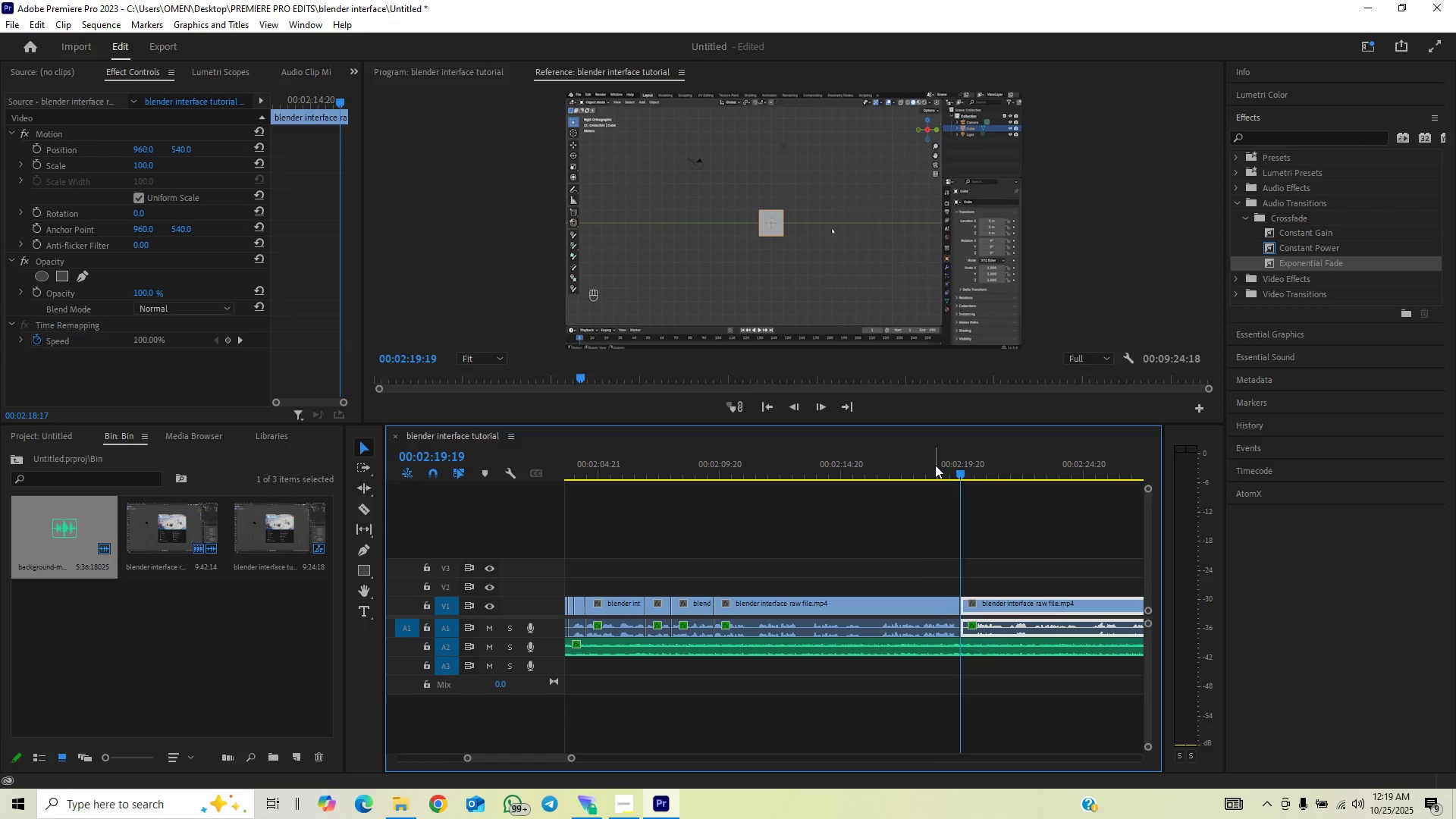 
key(Space)
 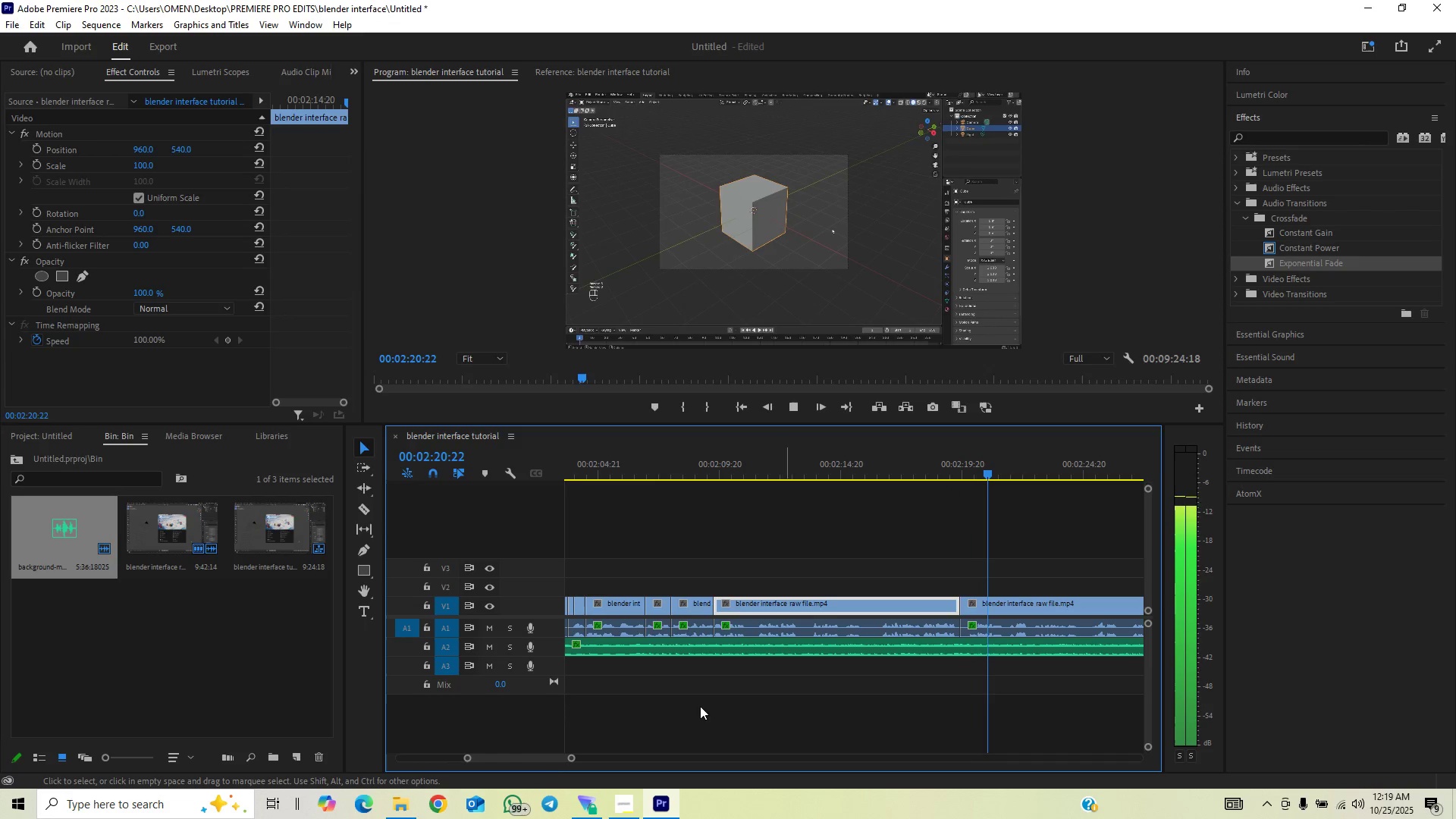 
left_click_drag(start_coordinate=[568, 759], to_coordinate=[578, 755])
 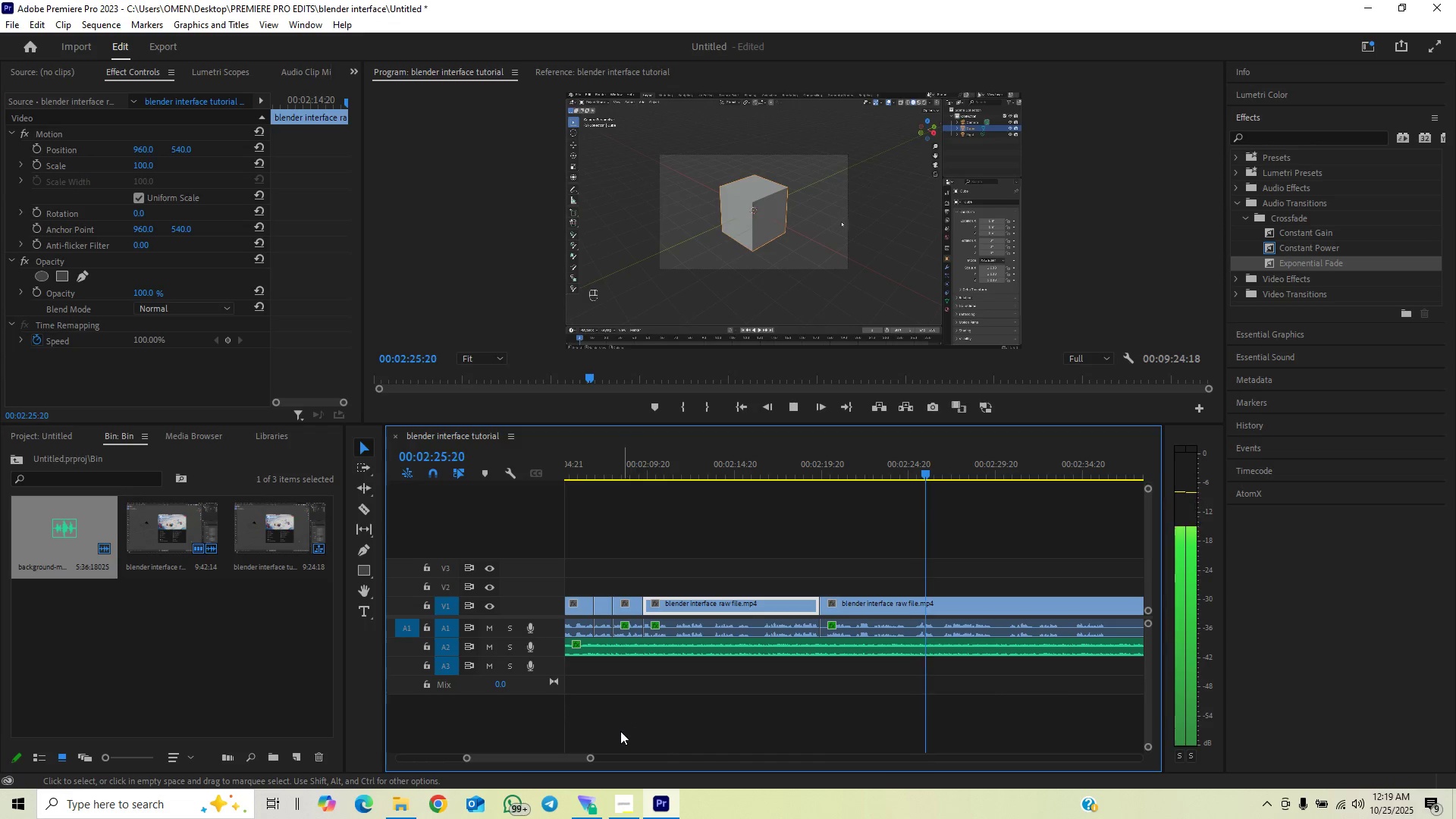 
wait(5.08)
 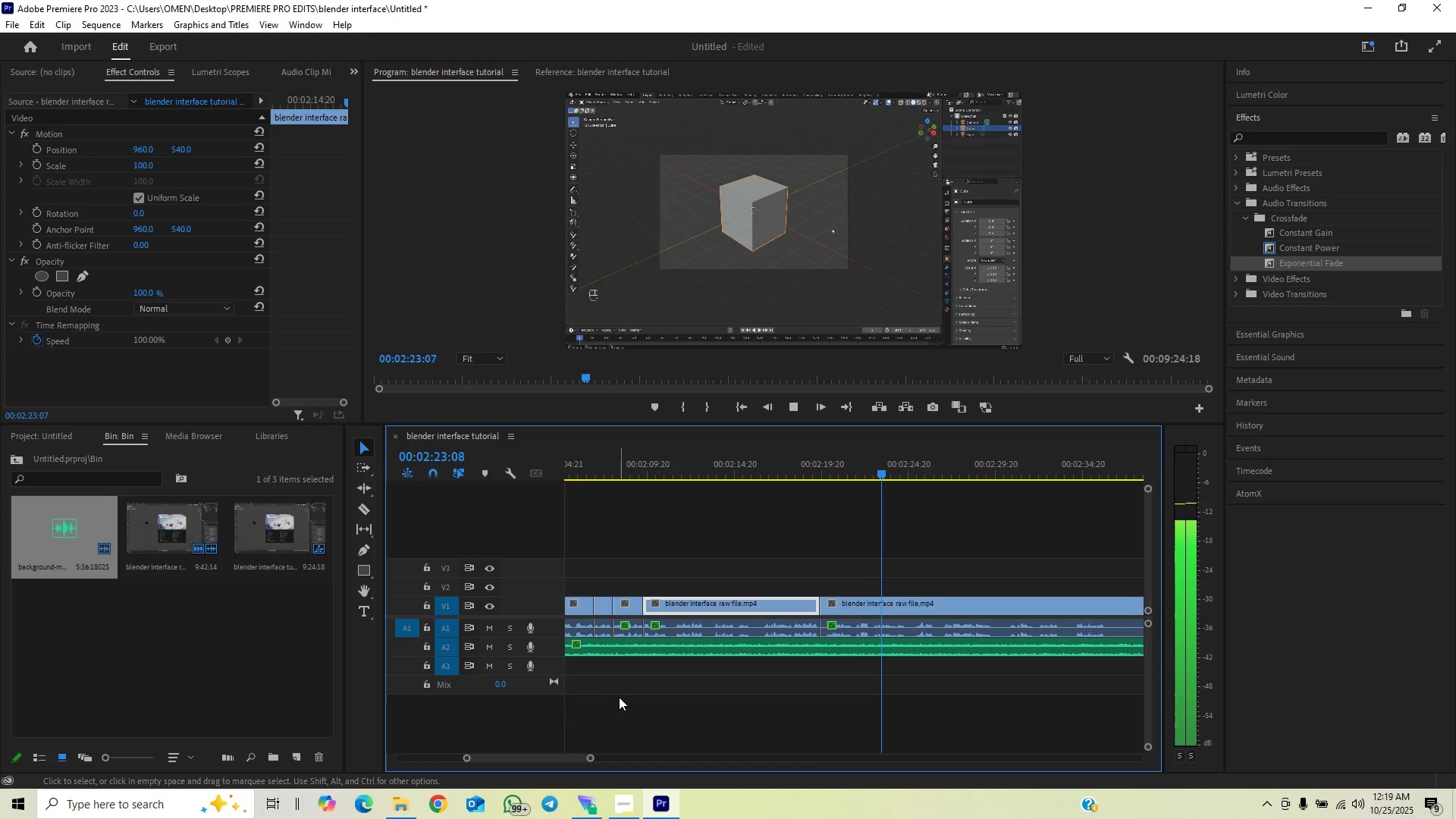 
key(Space)
 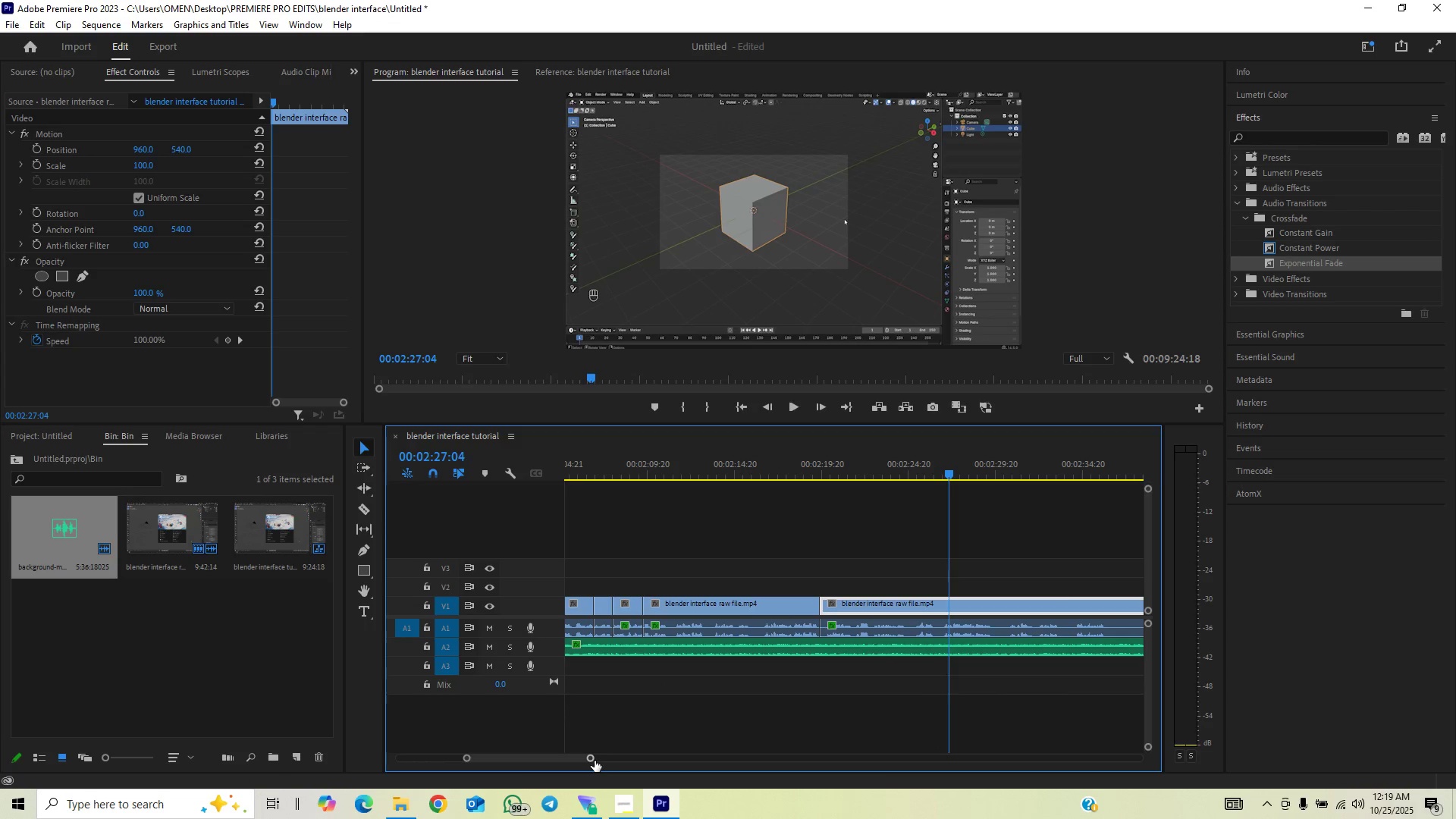 
left_click_drag(start_coordinate=[595, 761], to_coordinate=[574, 771])
 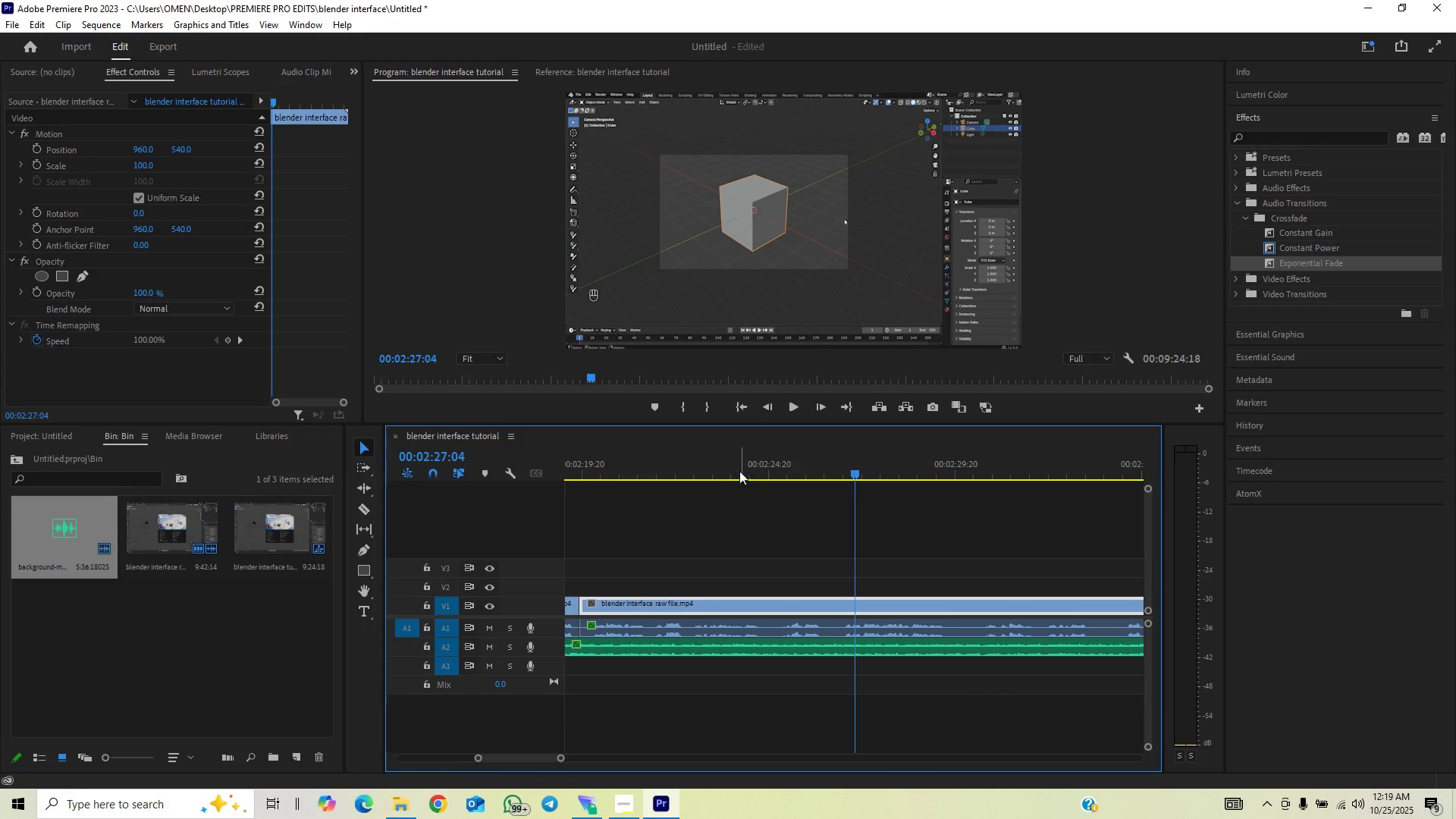 
left_click([736, 468])
 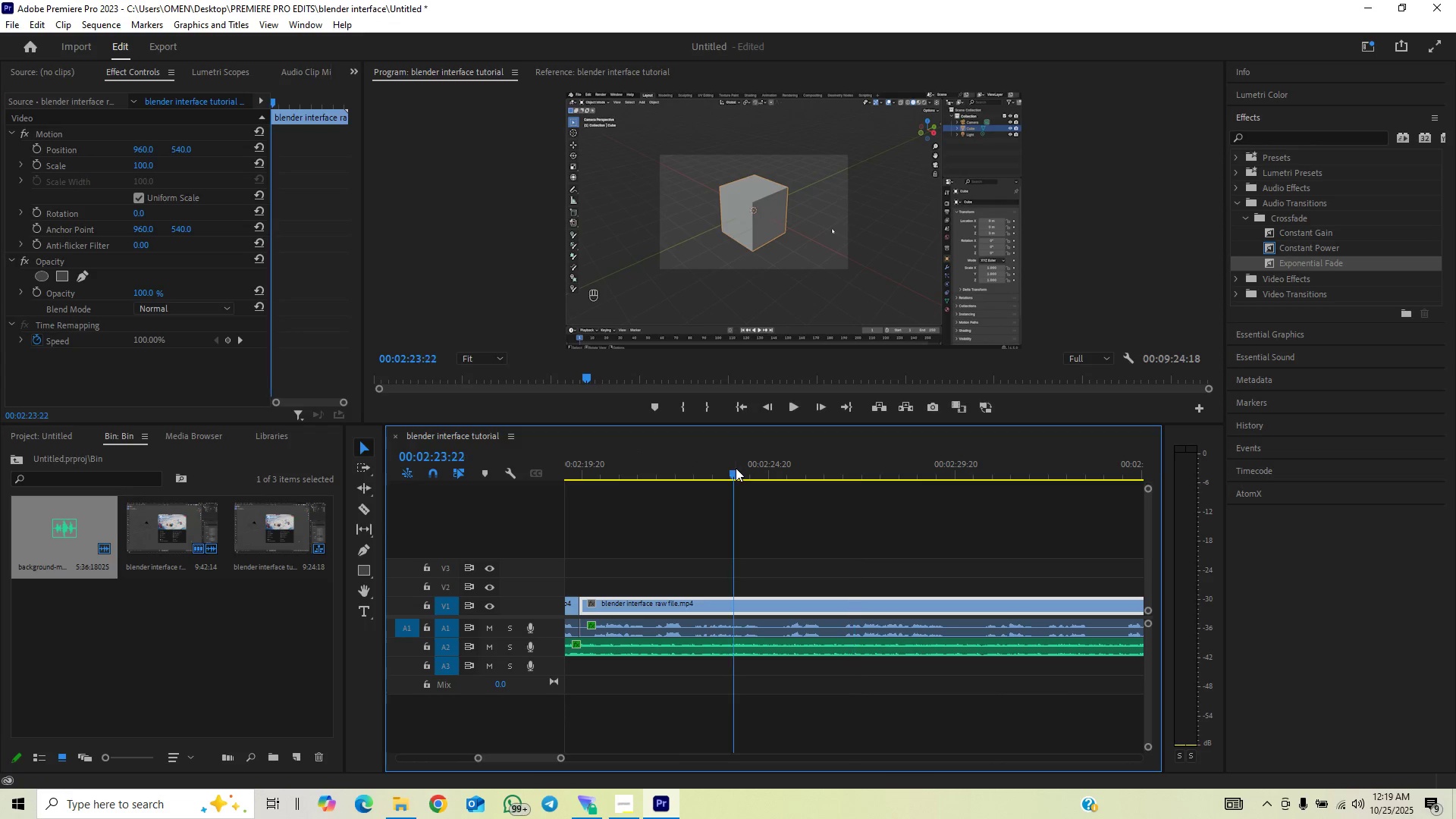 
key(Space)
 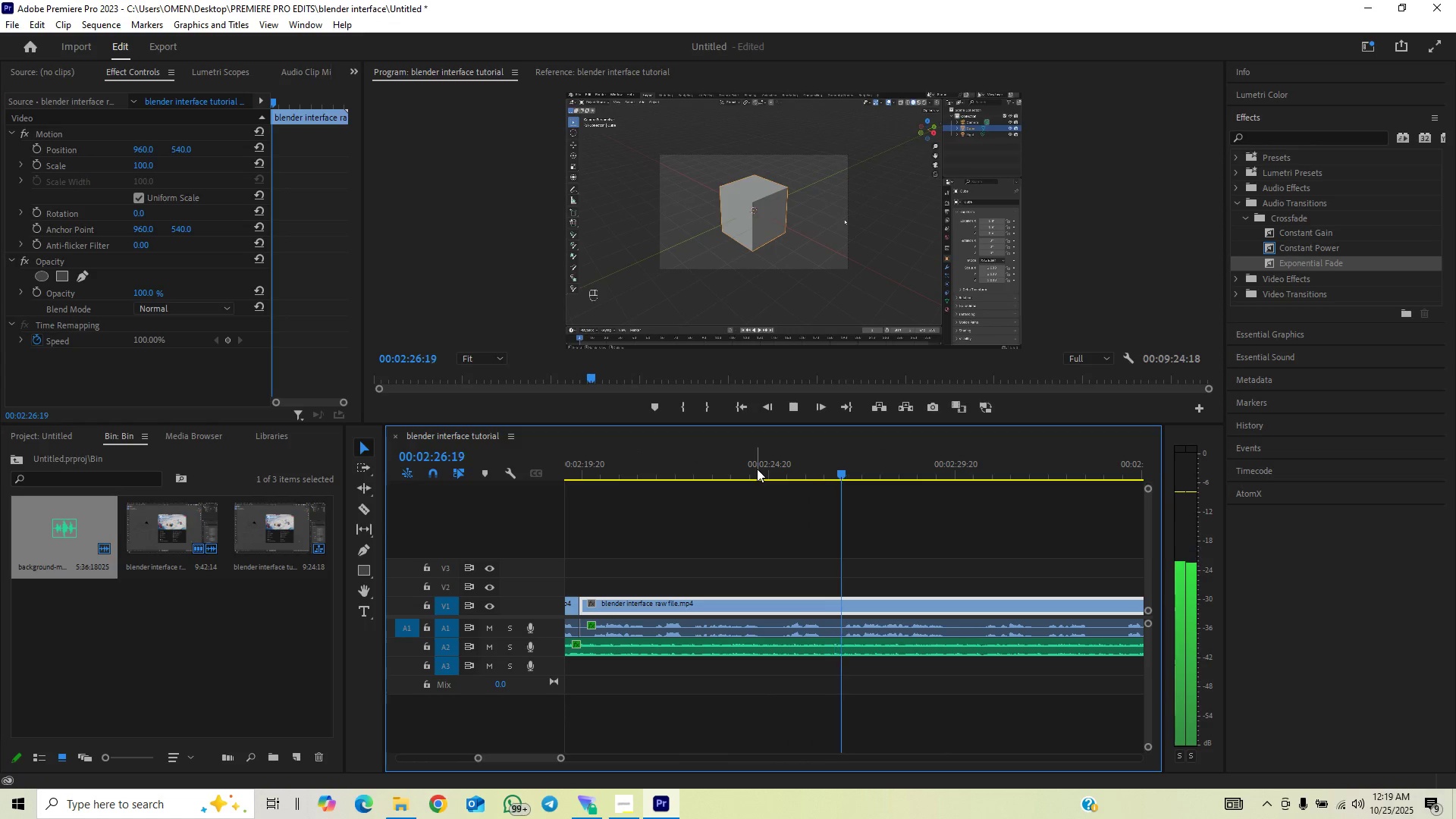 
left_click_drag(start_coordinate=[806, 468], to_coordinate=[843, 462])
 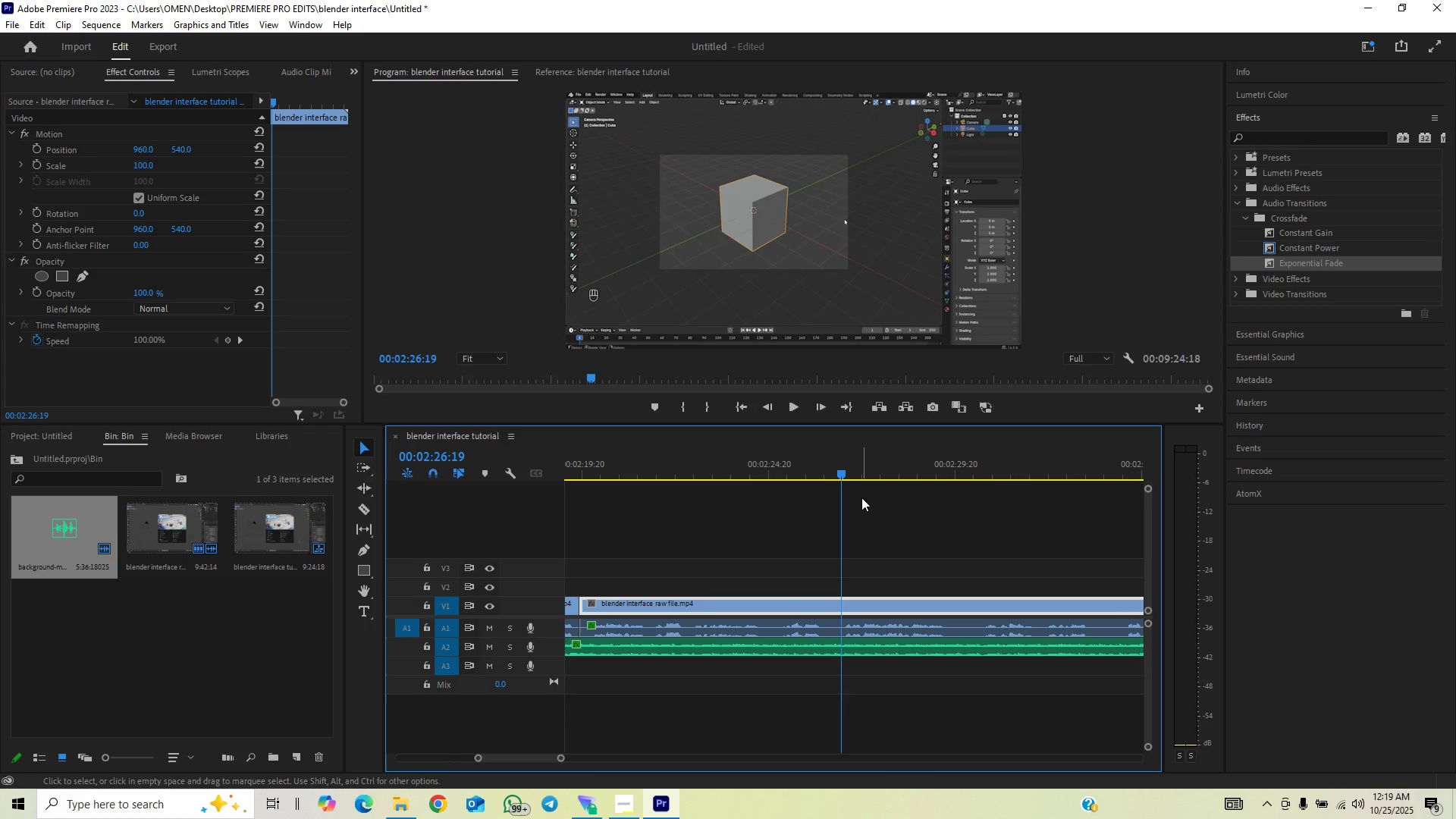 
key(C)
 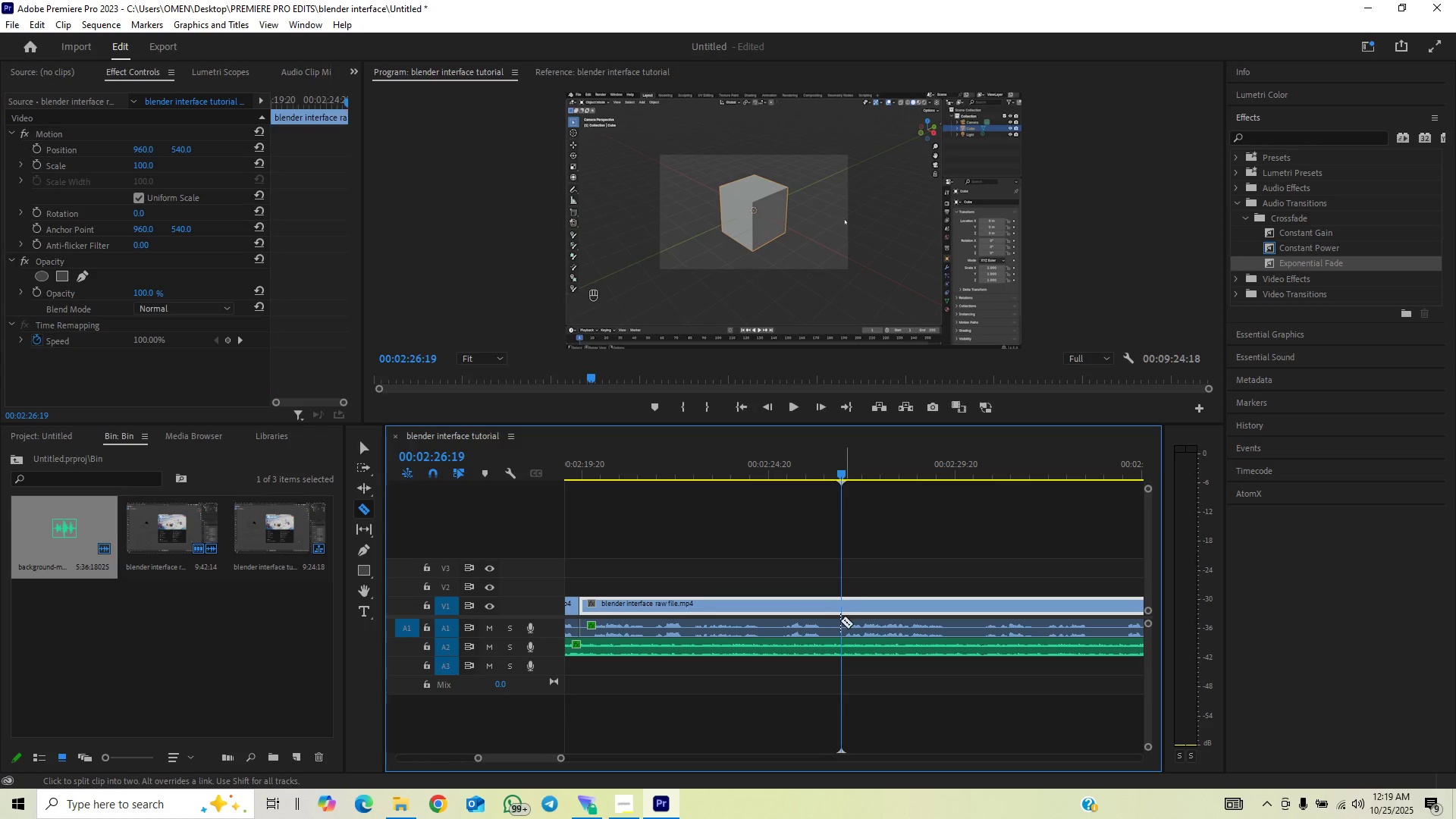 
double_click([839, 626])
 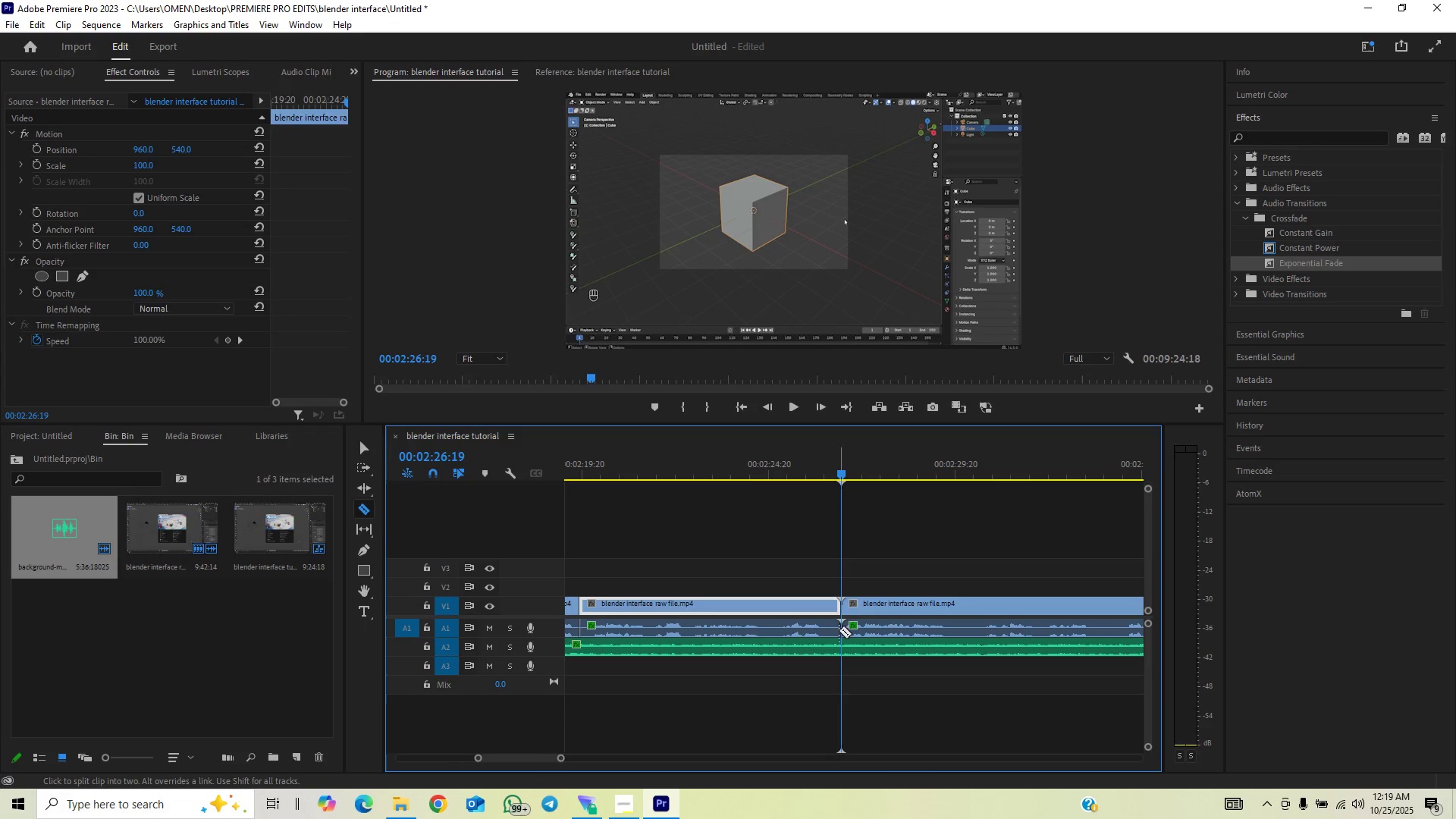 
key(V)
 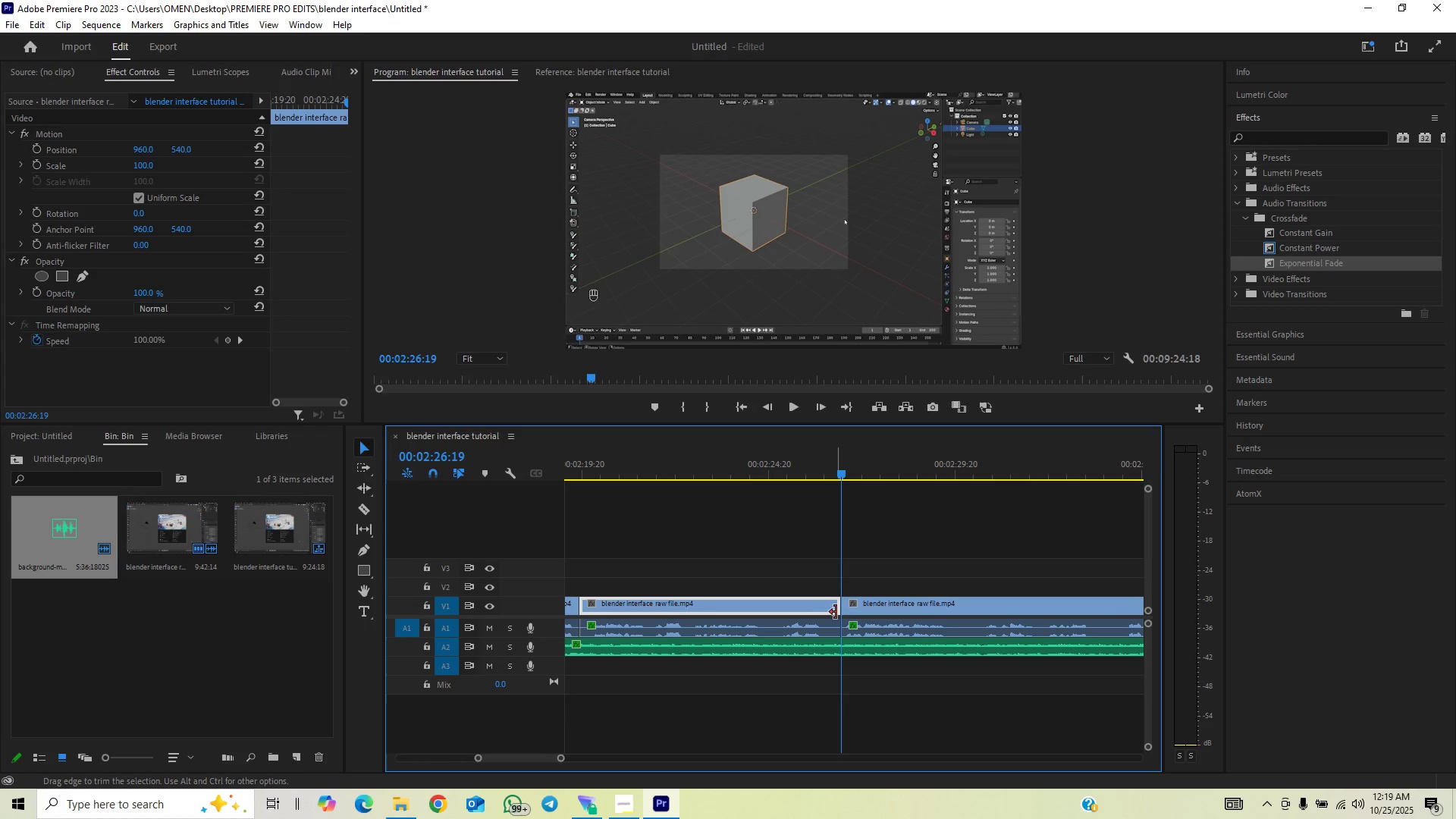 
mouse_move([834, 592])
 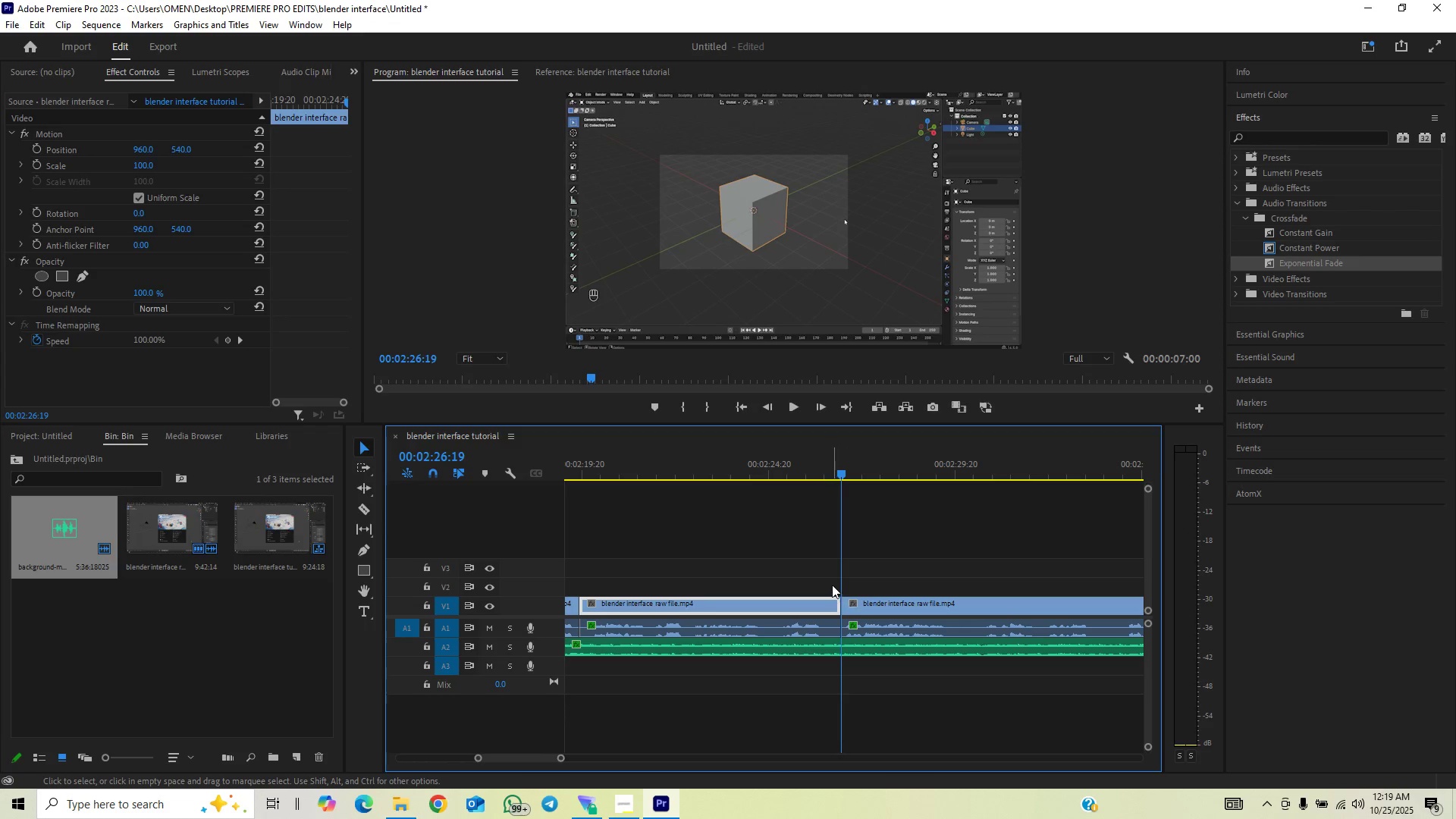 
left_click_drag(start_coordinate=[832, 582], to_coordinate=[830, 634])
 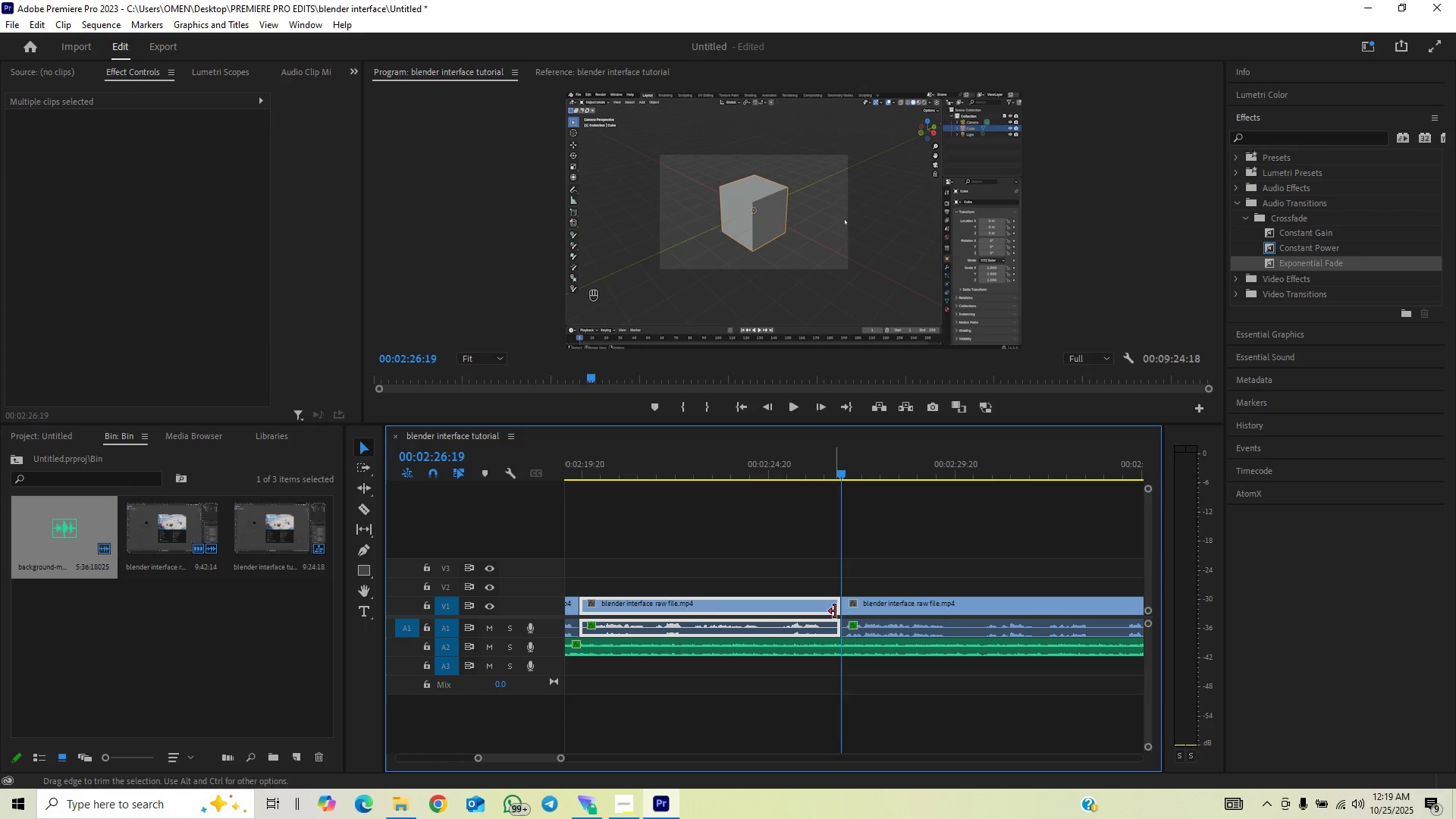 
left_click_drag(start_coordinate=[837, 609], to_coordinate=[825, 634])
 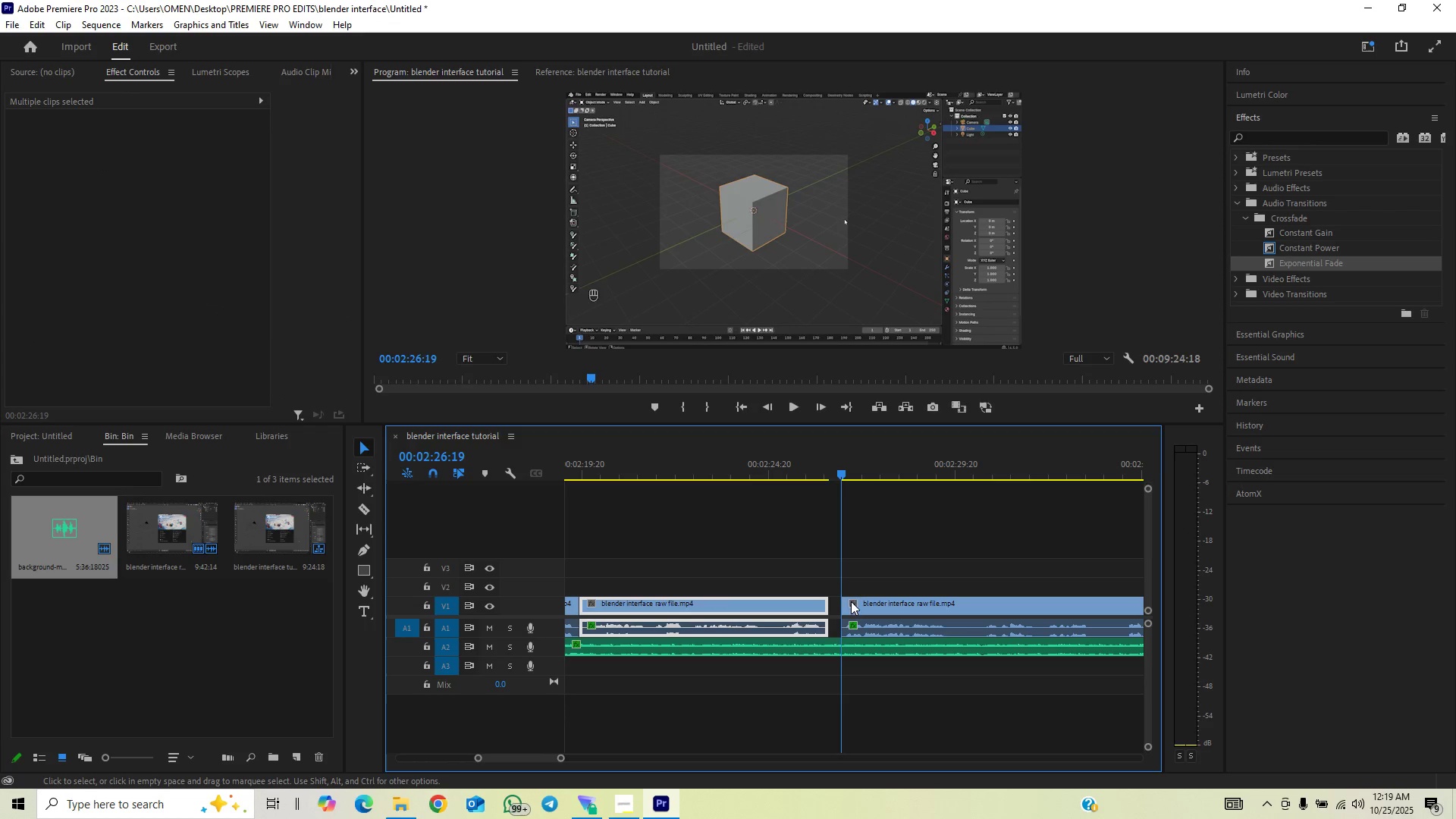 
left_click_drag(start_coordinate=[858, 595], to_coordinate=[849, 628])
 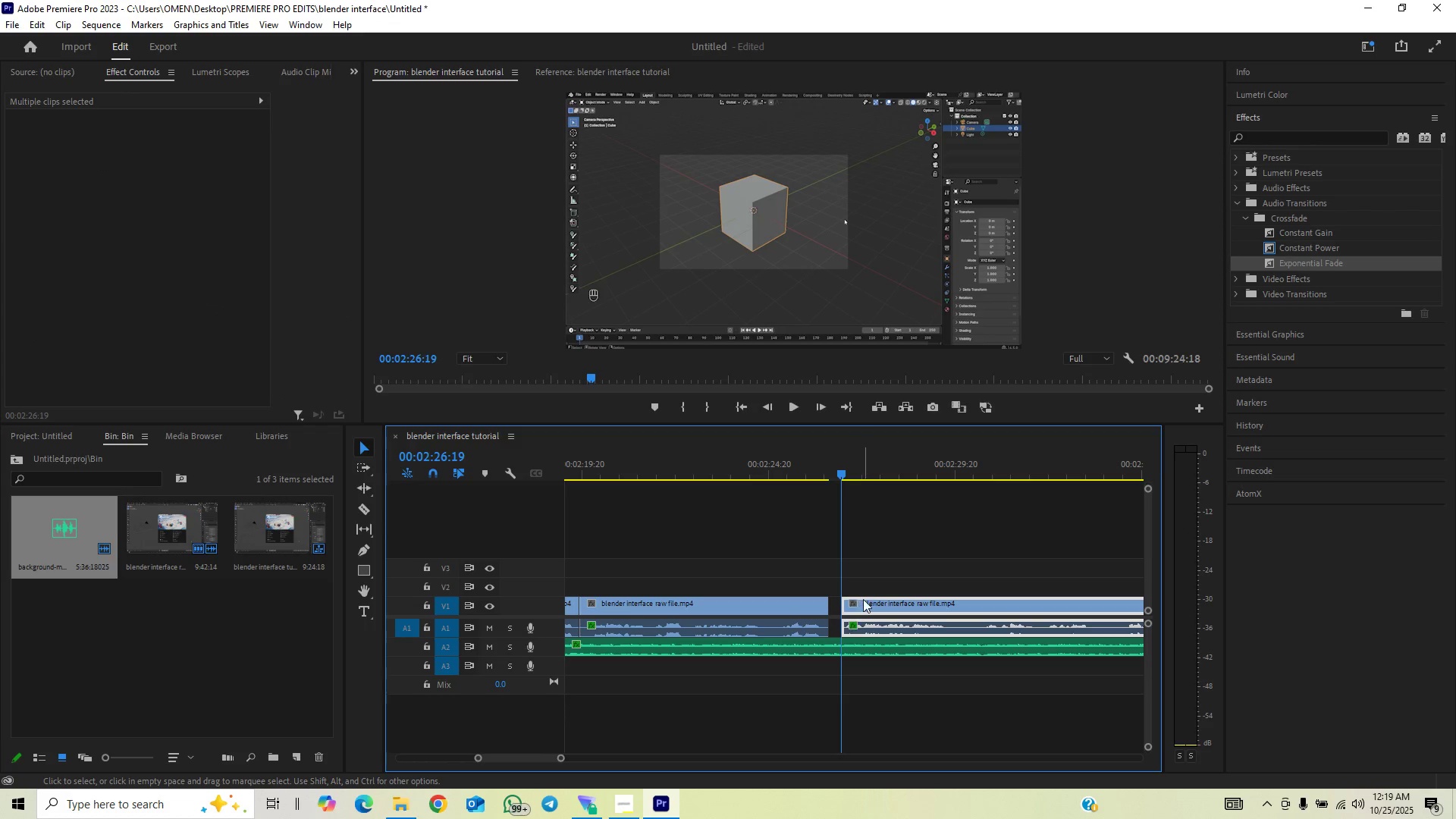 
left_click_drag(start_coordinate=[863, 599], to_coordinate=[852, 612])
 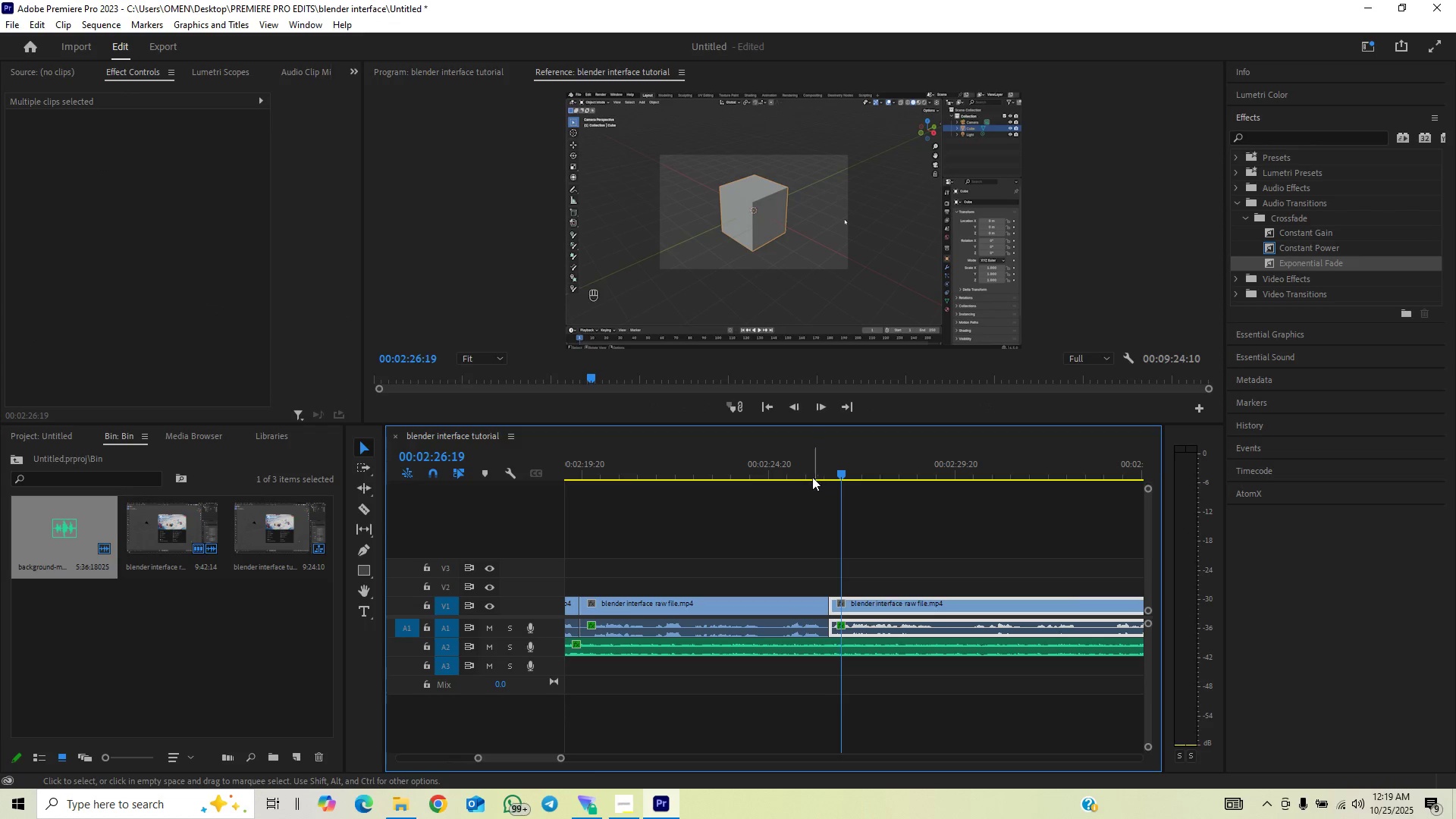 
left_click([782, 454])
 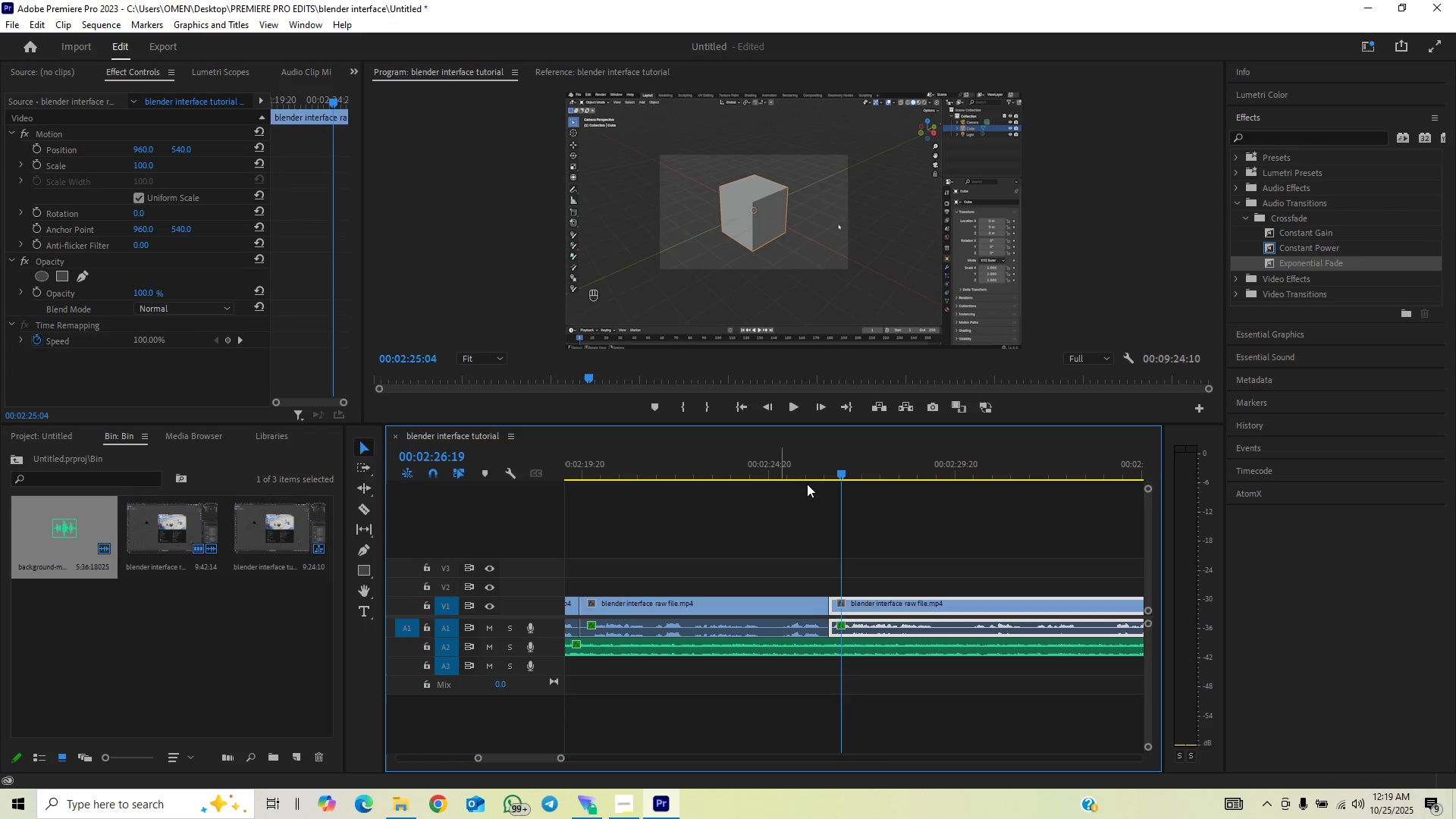 
key(Space)
 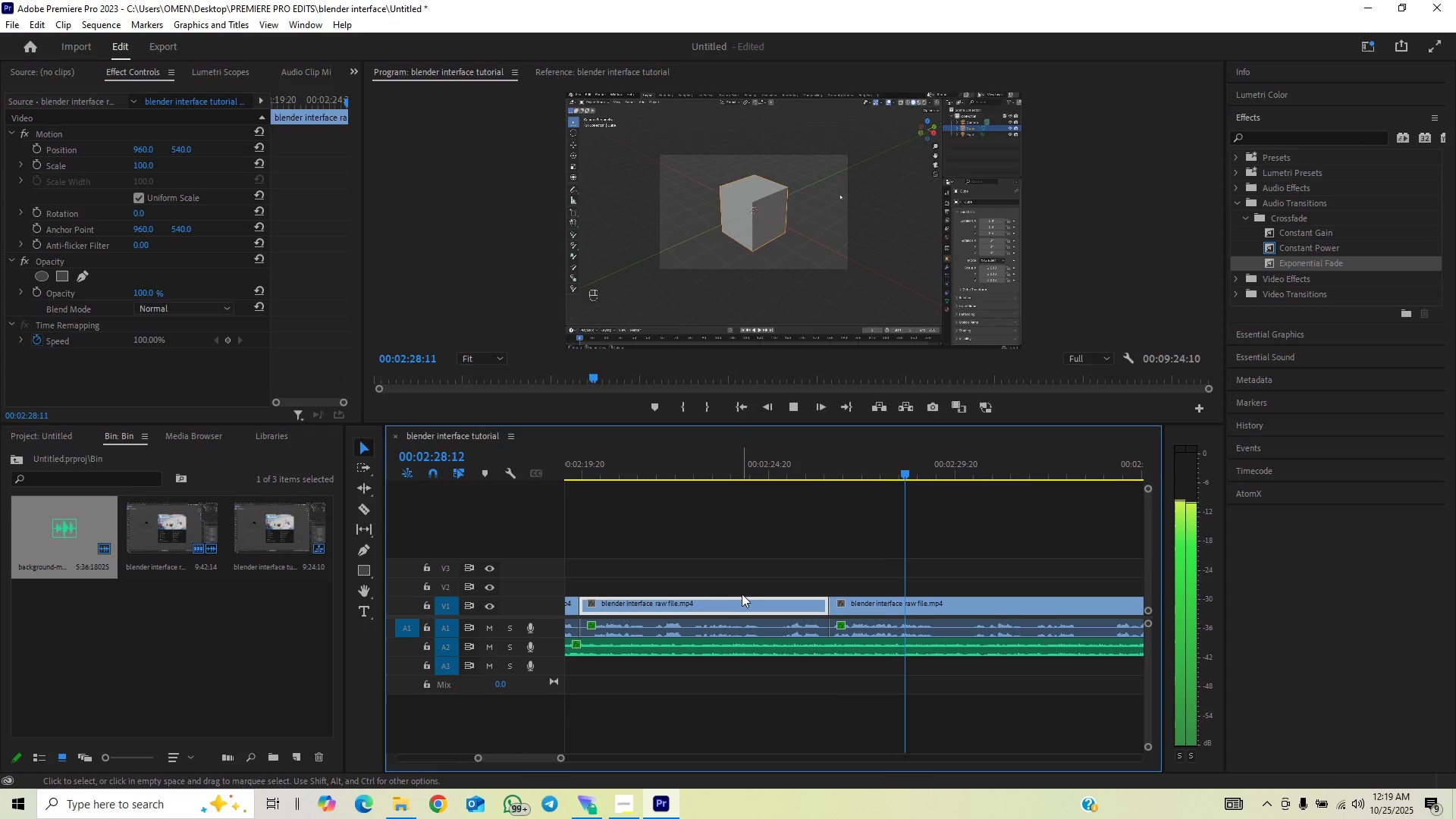 
left_click_drag(start_coordinate=[563, 761], to_coordinate=[573, 756])
 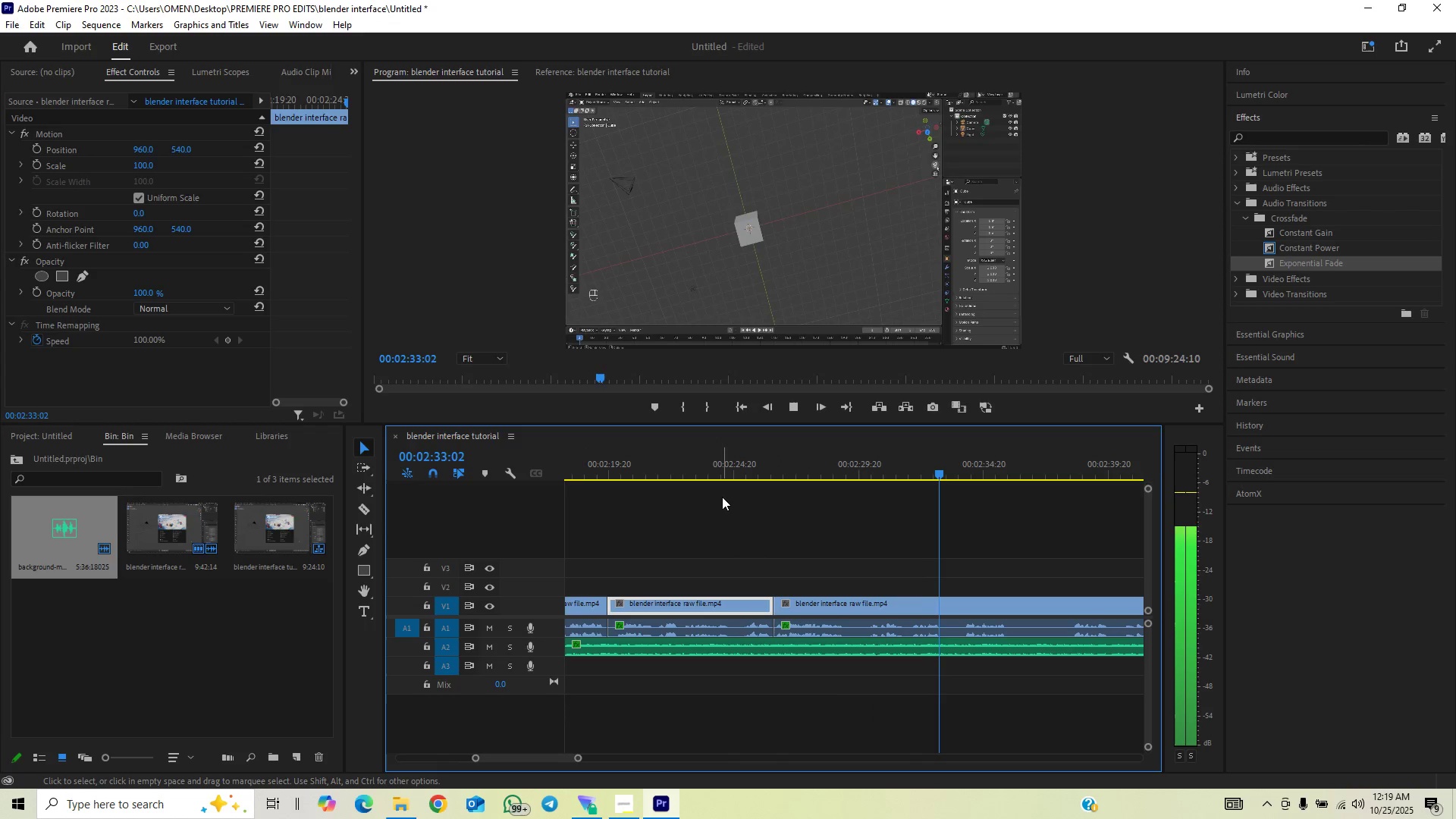 
key(Space)
 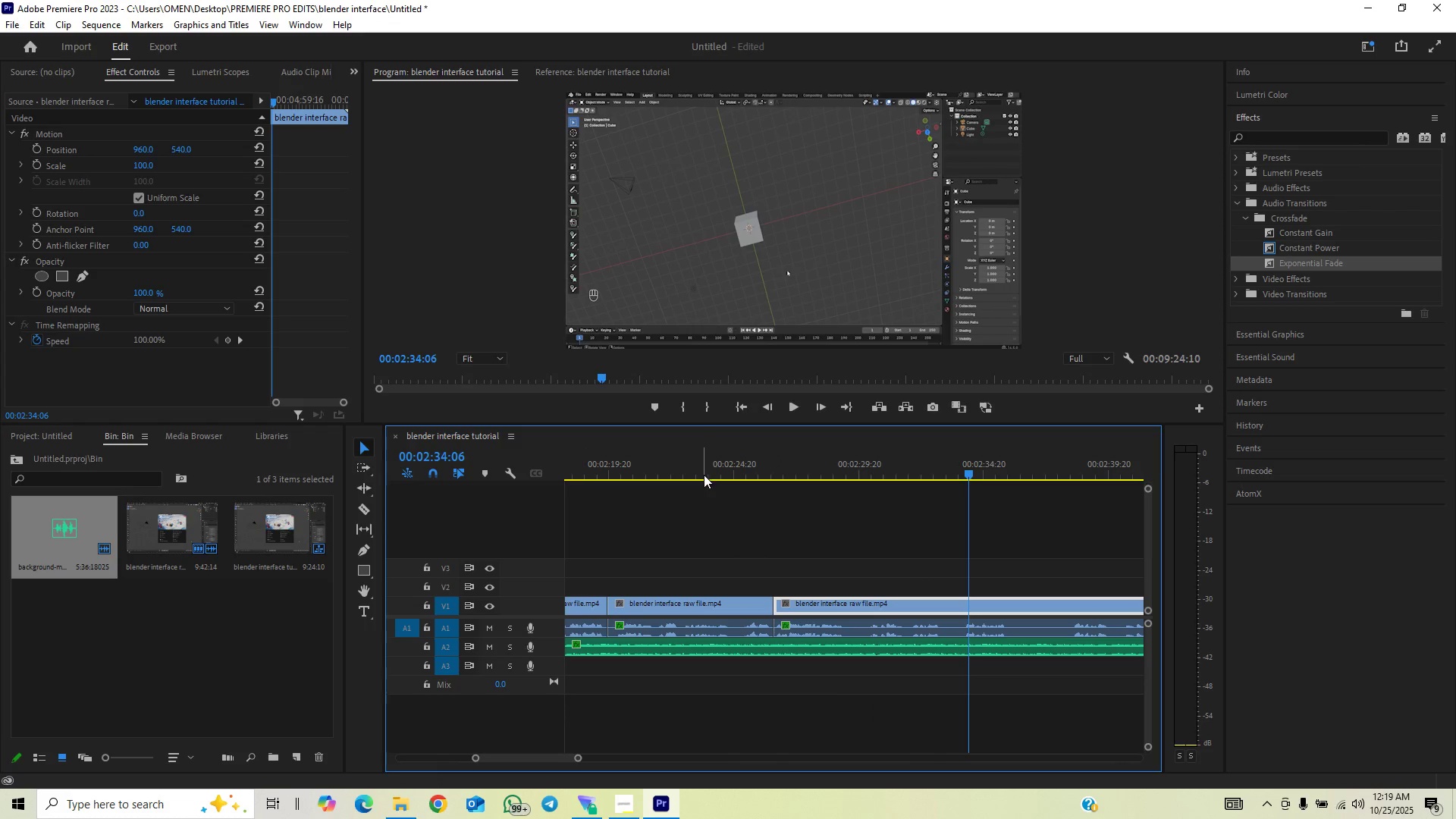 
left_click([704, 475])
 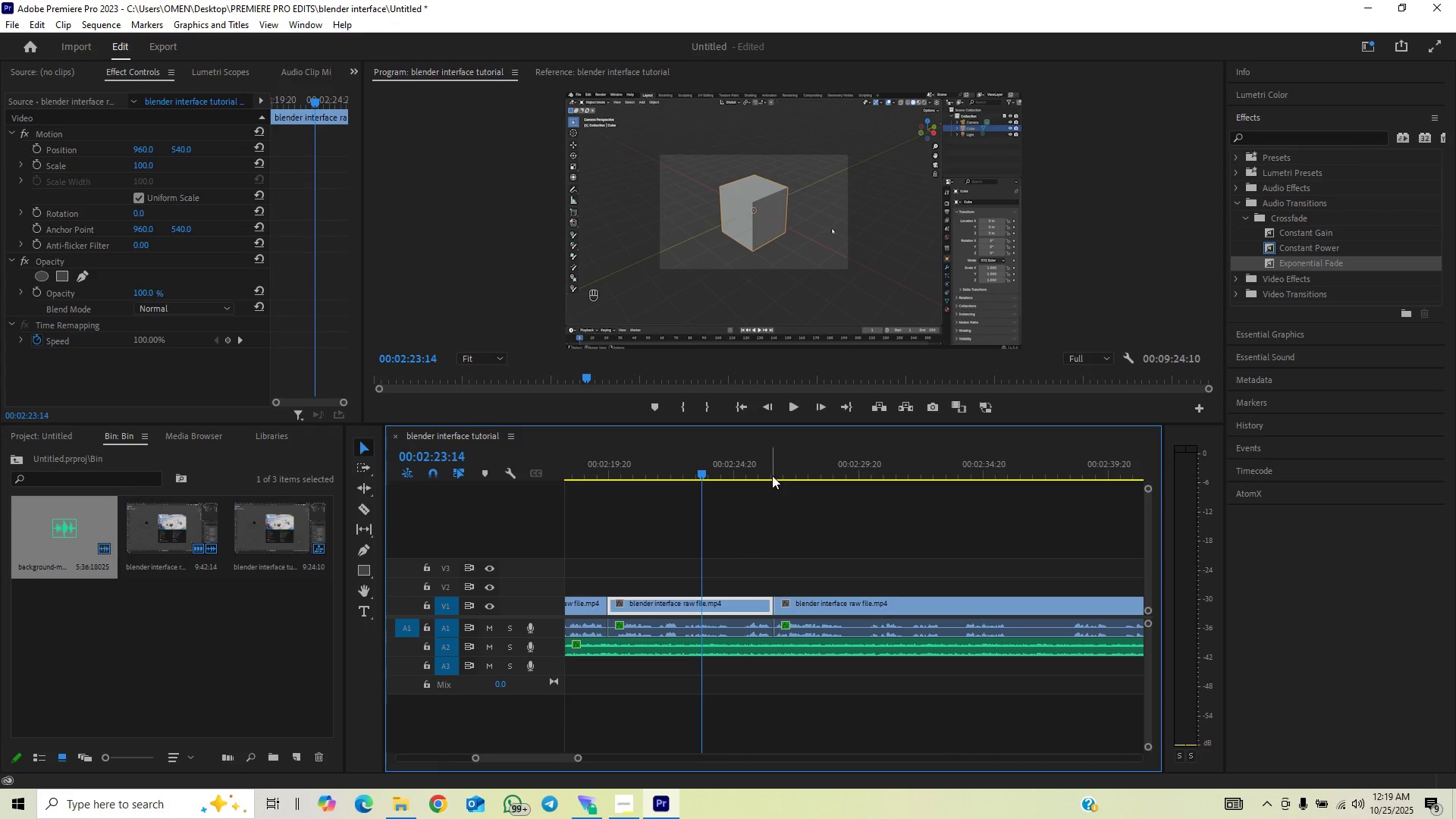 
left_click([767, 458])
 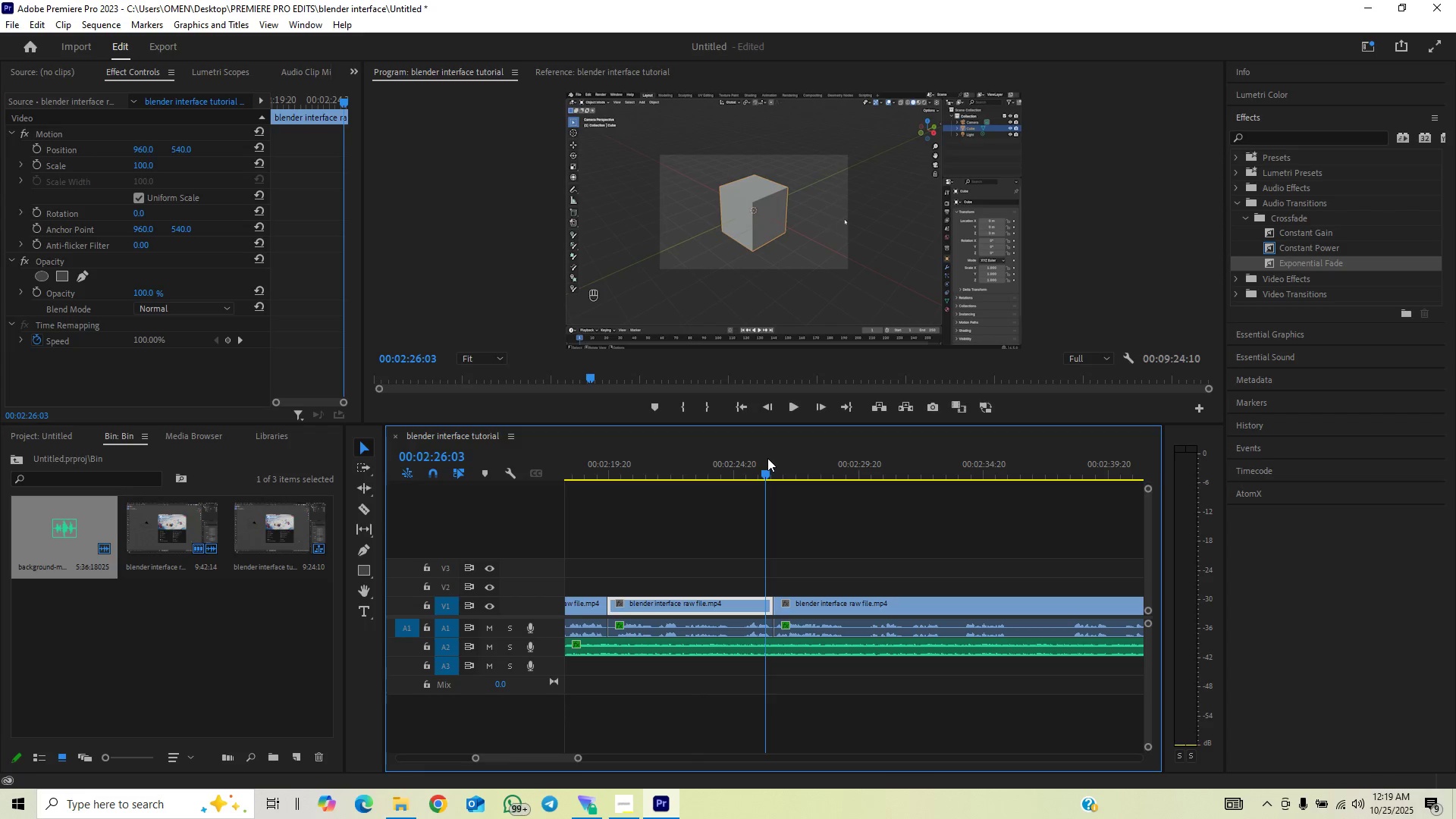 
key(Space)
 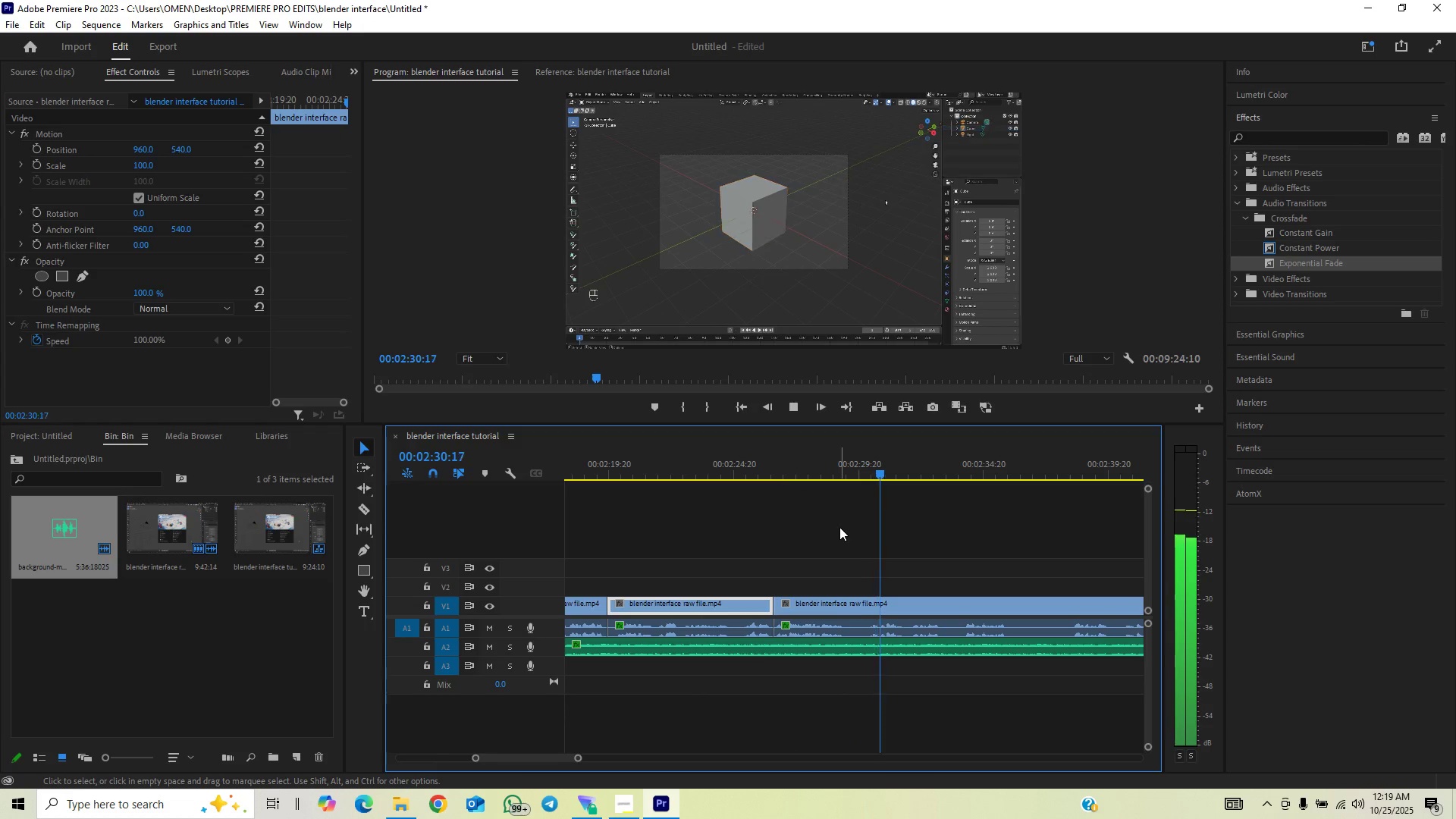 
wait(6.46)
 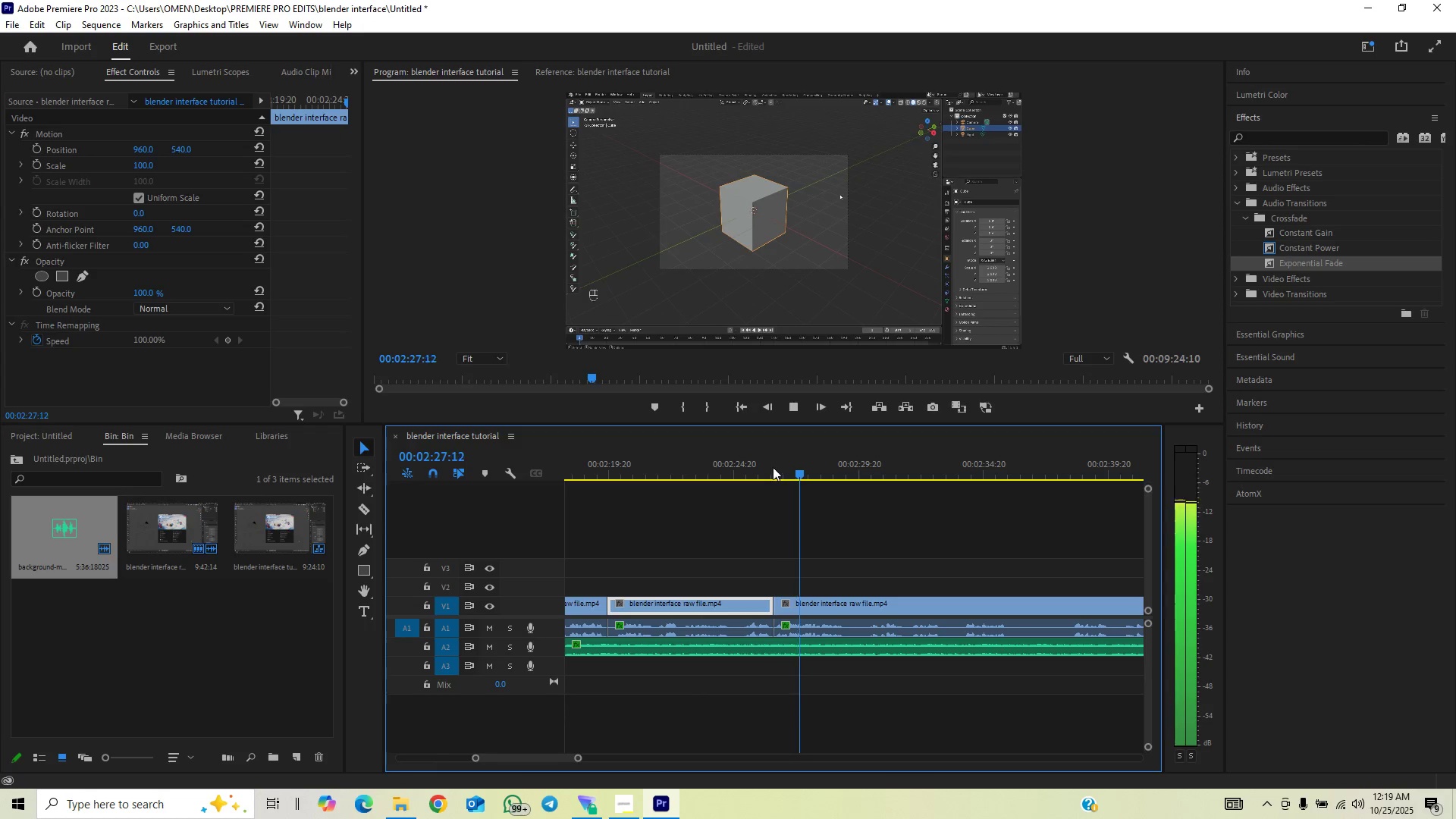 
key(Space)
 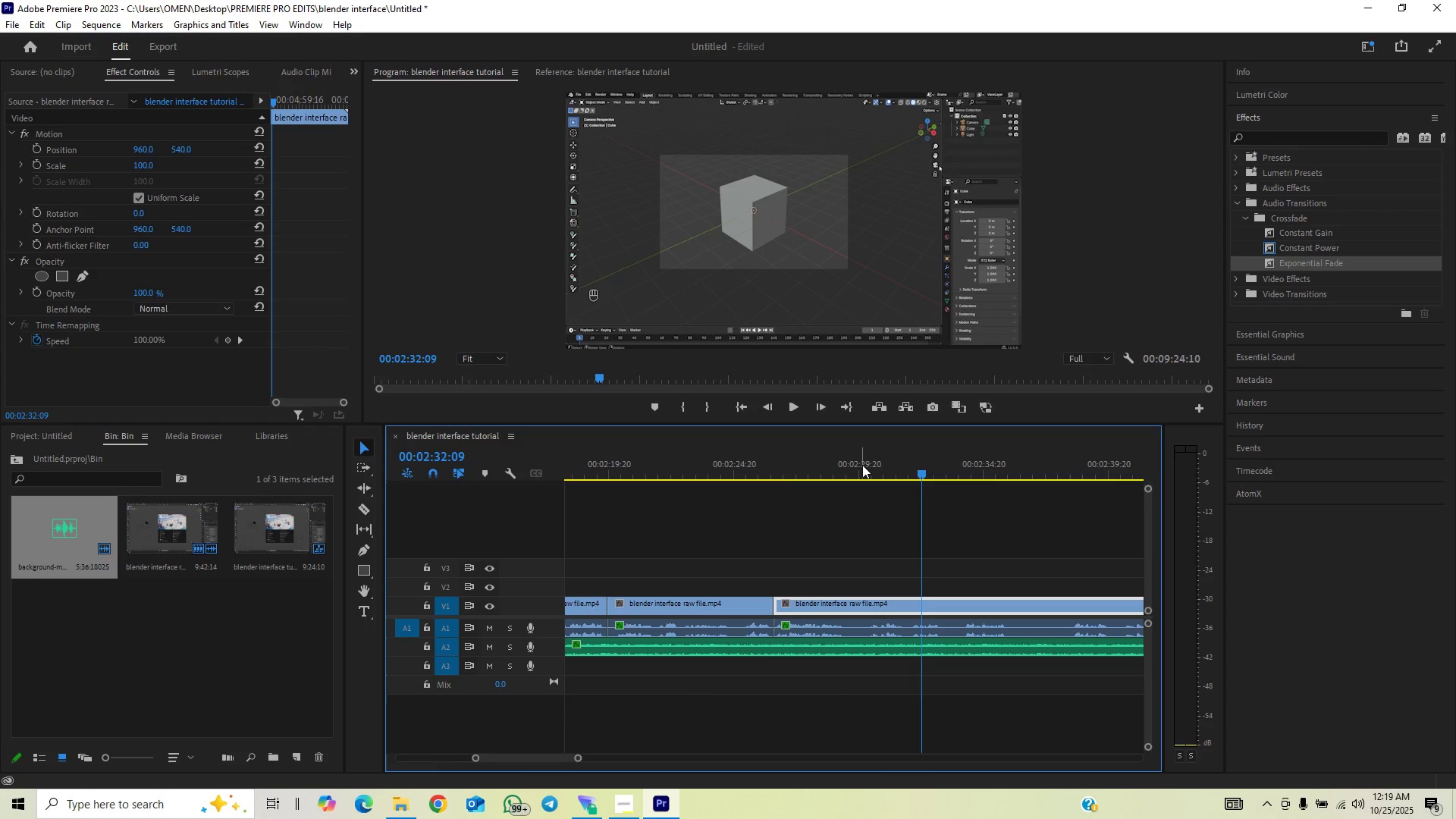 
left_click_drag(start_coordinate=[862, 465], to_coordinate=[868, 457])
 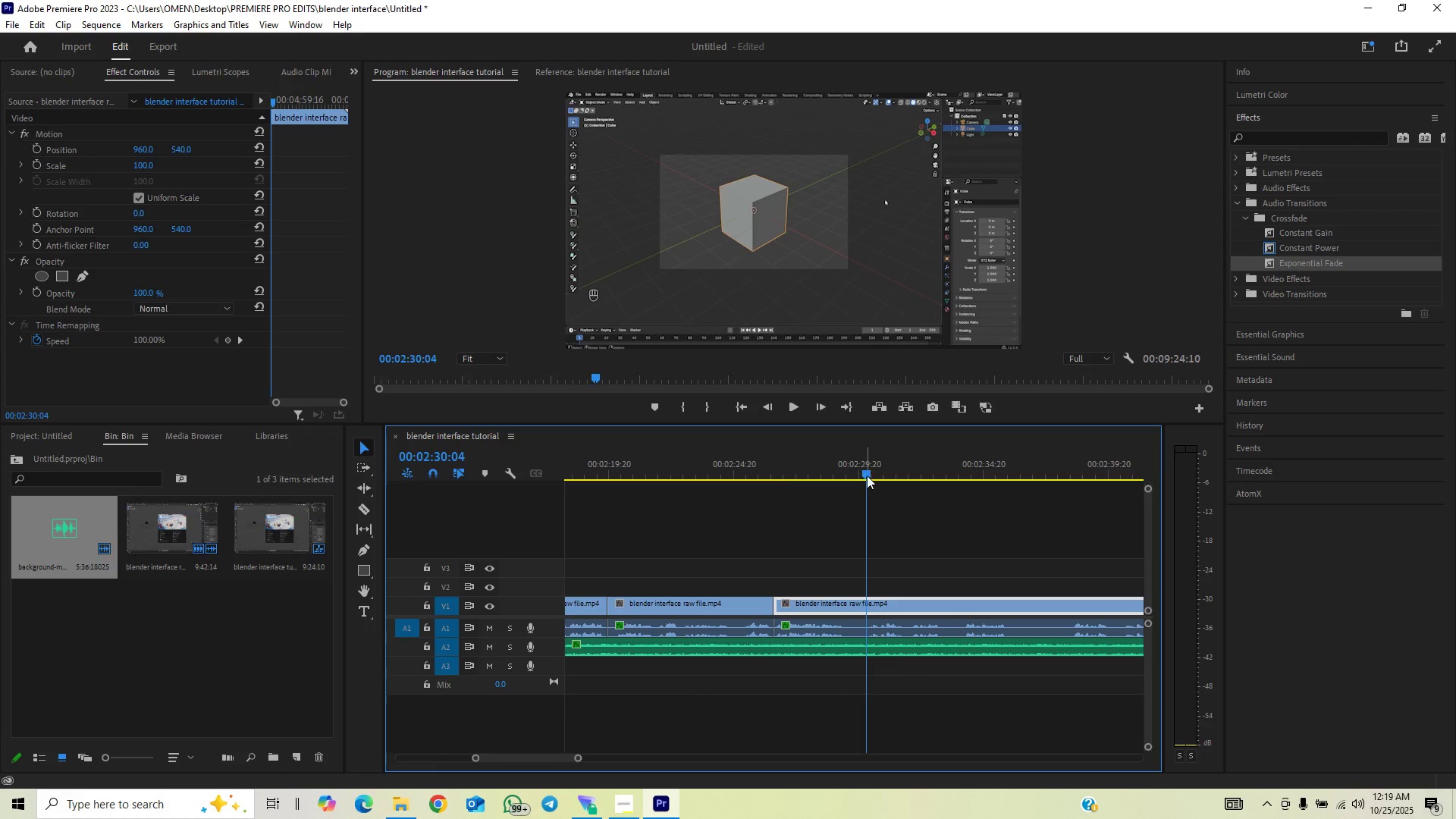 
key(C)
 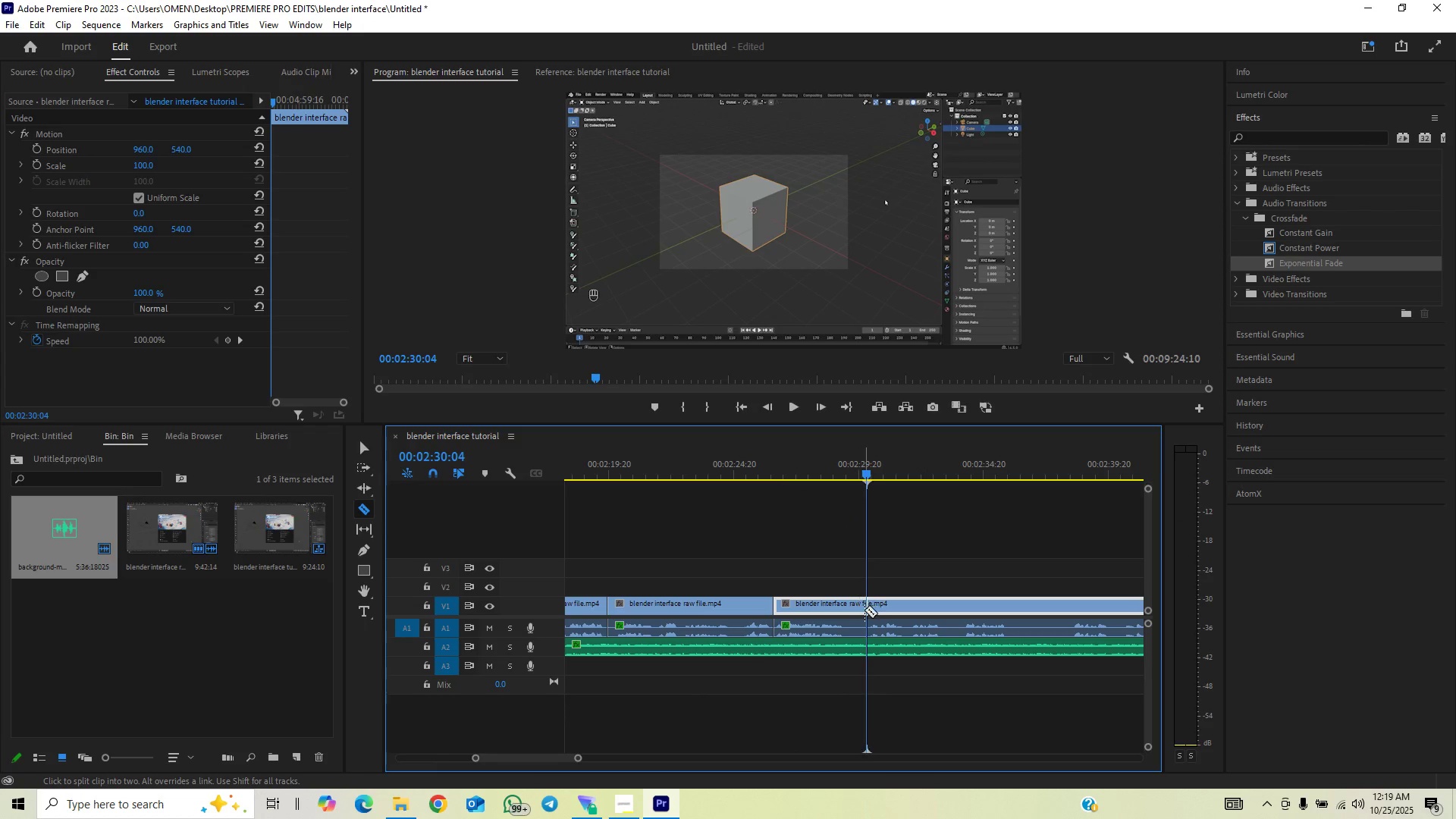 
left_click([864, 610])
 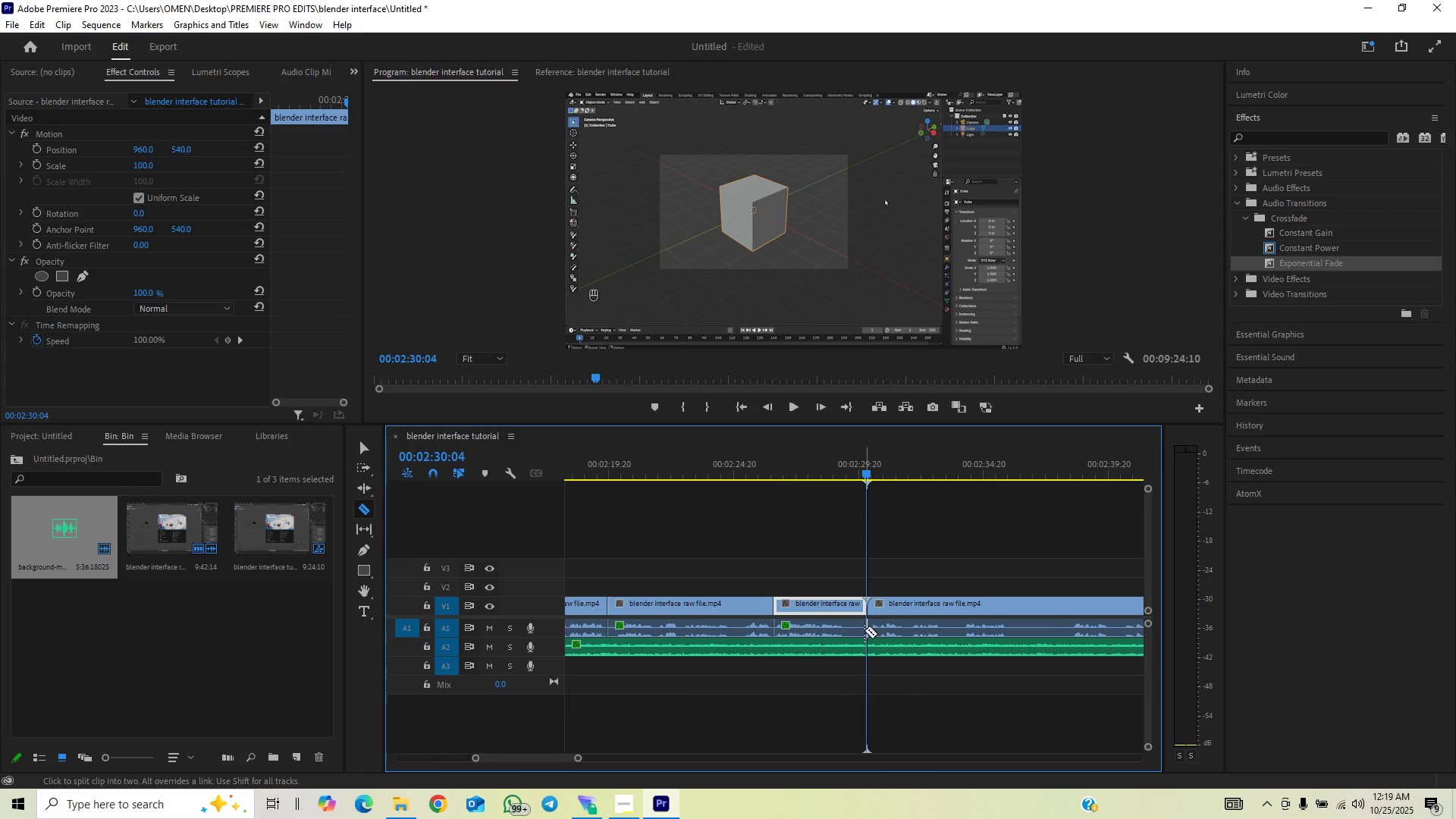 
double_click([864, 630])
 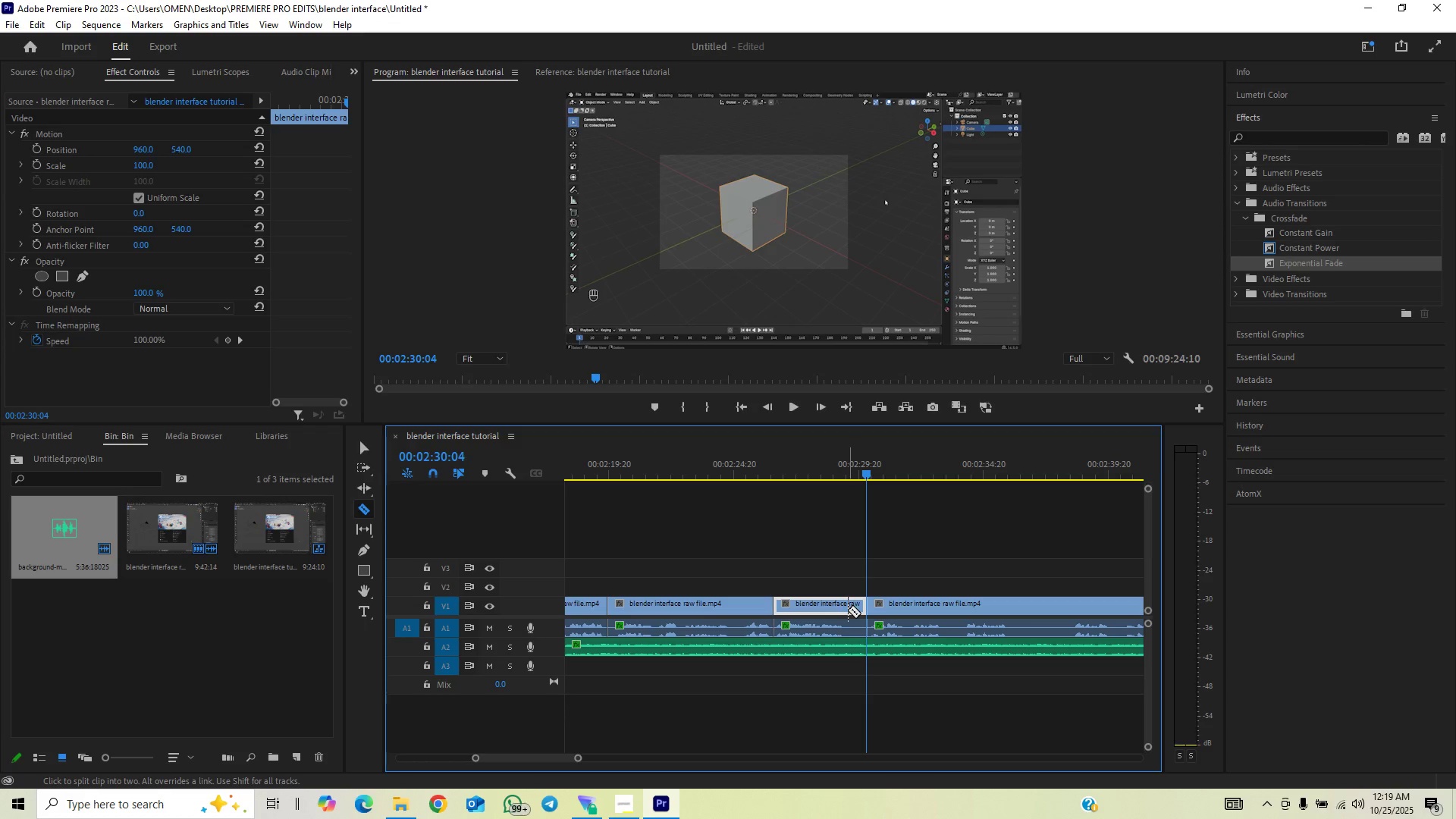 
left_click([848, 610])
 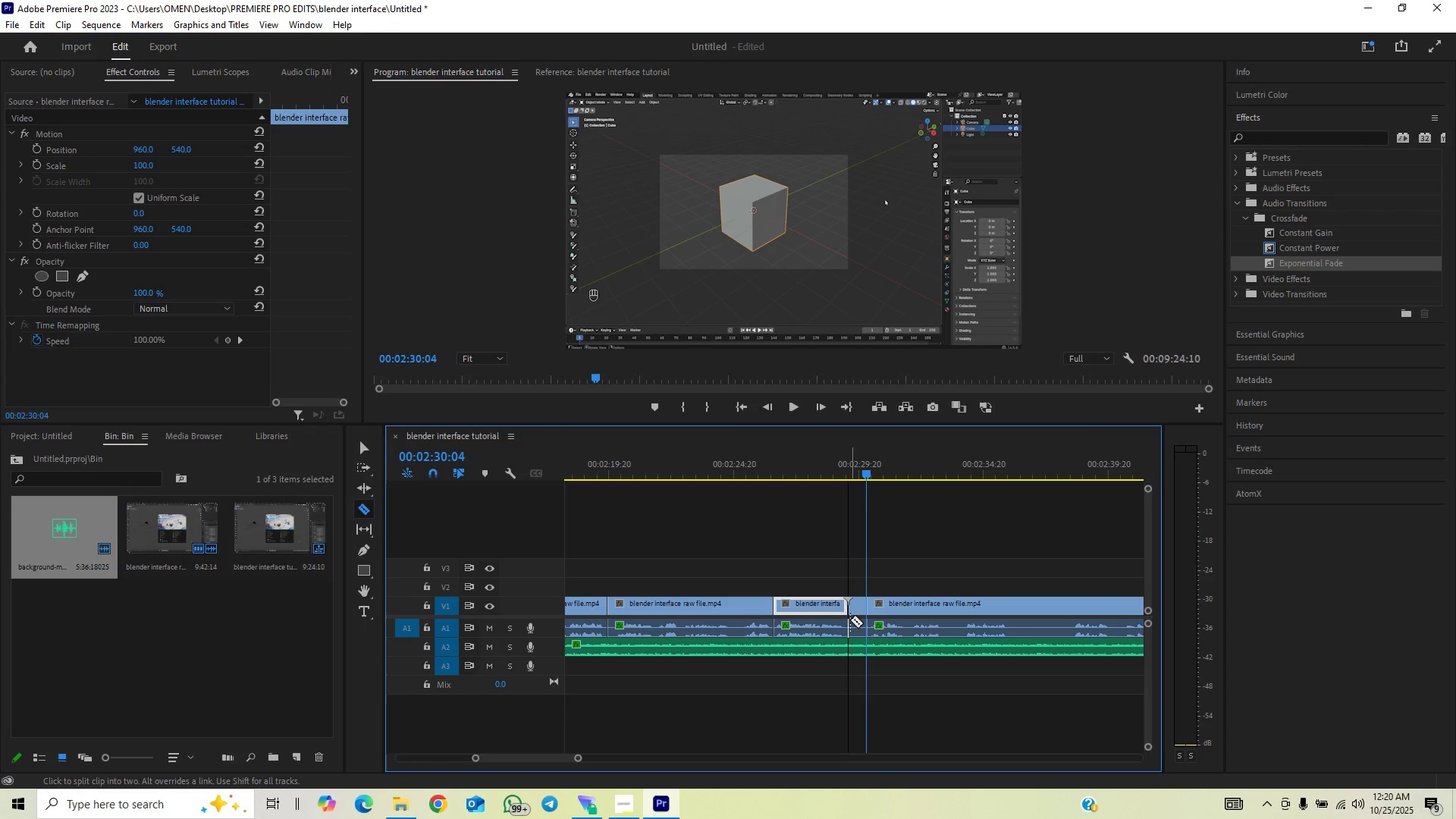 
left_click([850, 620])
 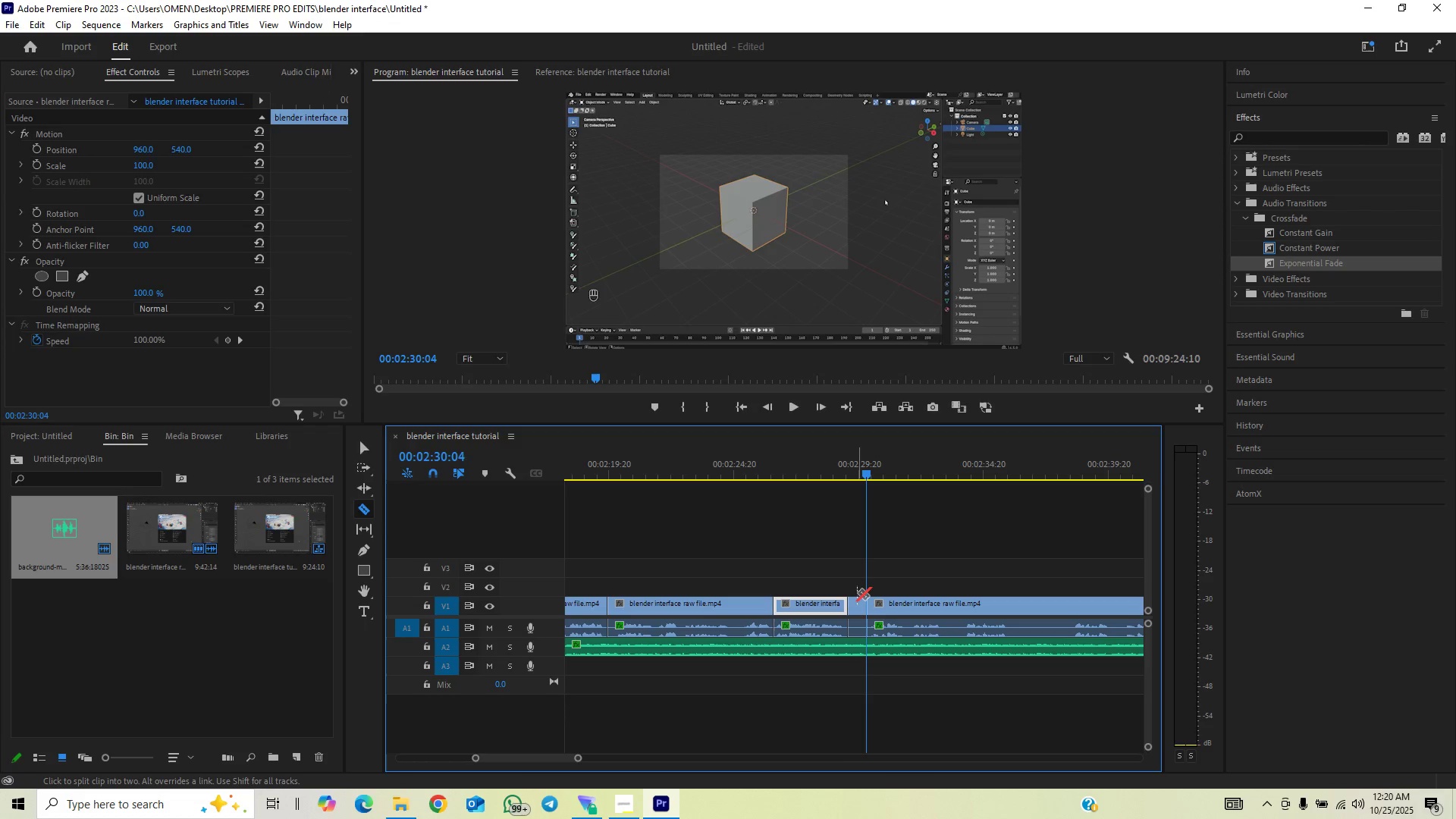 
key(V)
 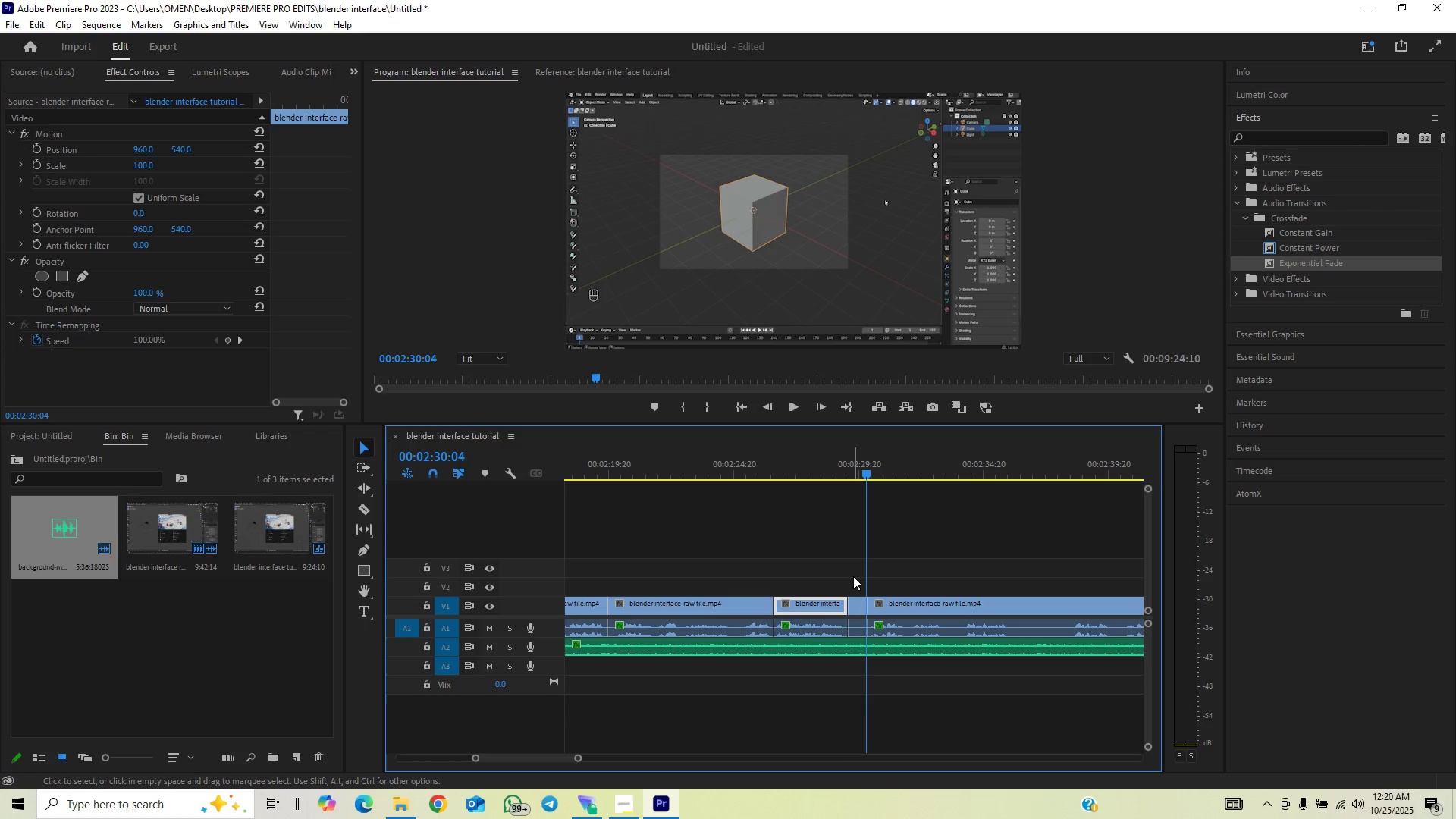 
left_click_drag(start_coordinate=[853, 573], to_coordinate=[861, 622])
 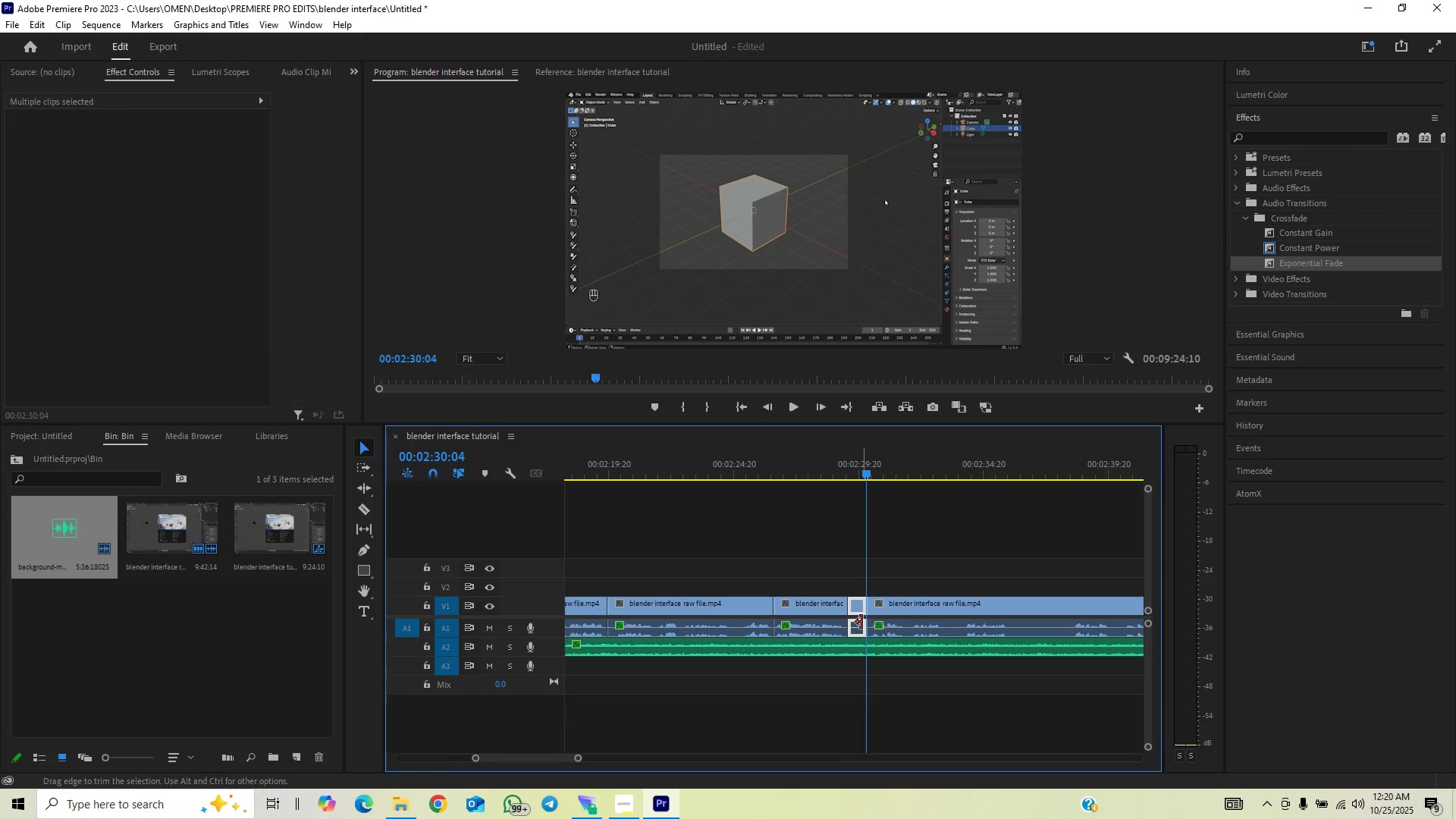 
key(Backspace)
 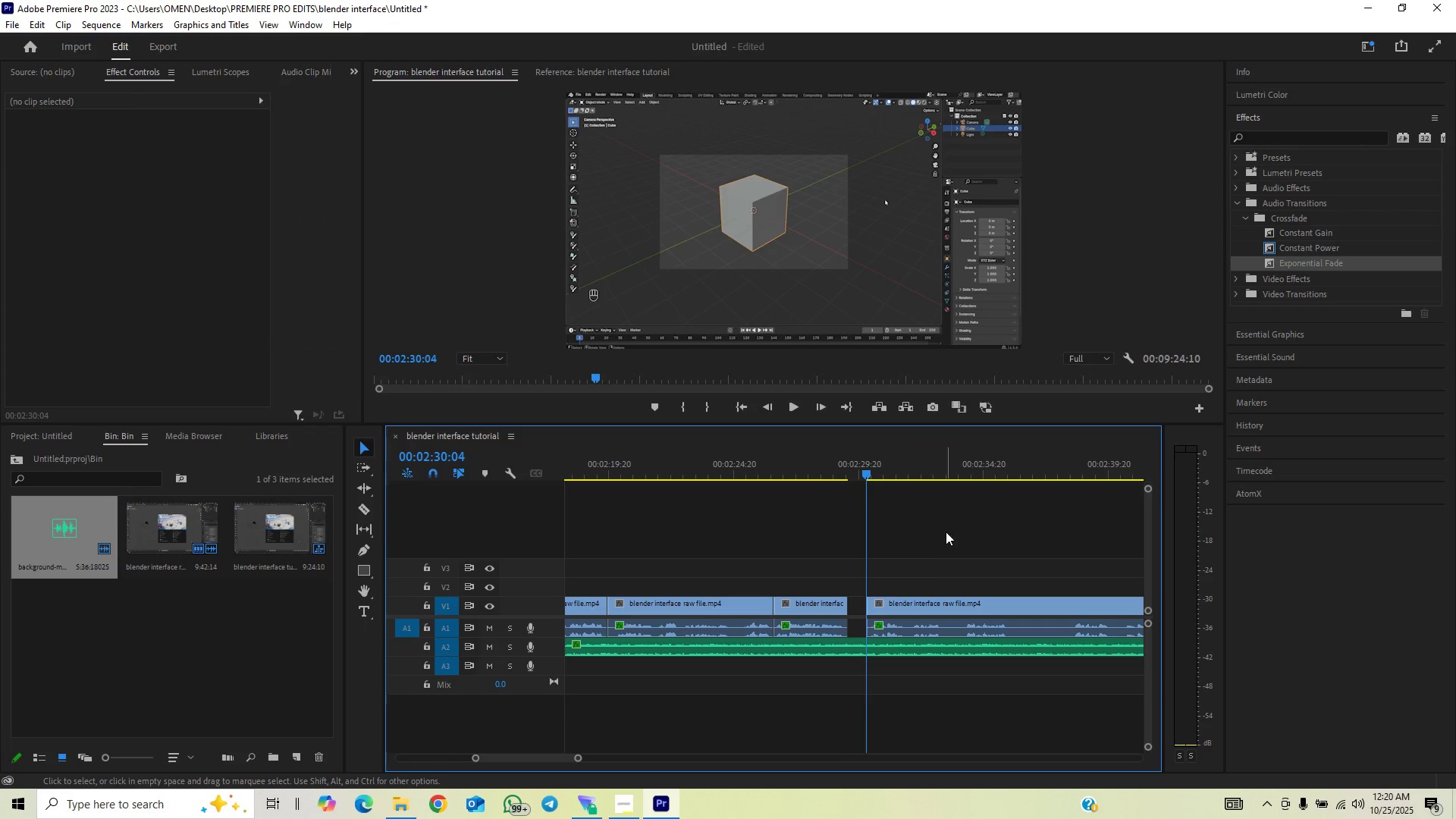 
left_click_drag(start_coordinate=[946, 535], to_coordinate=[903, 627])
 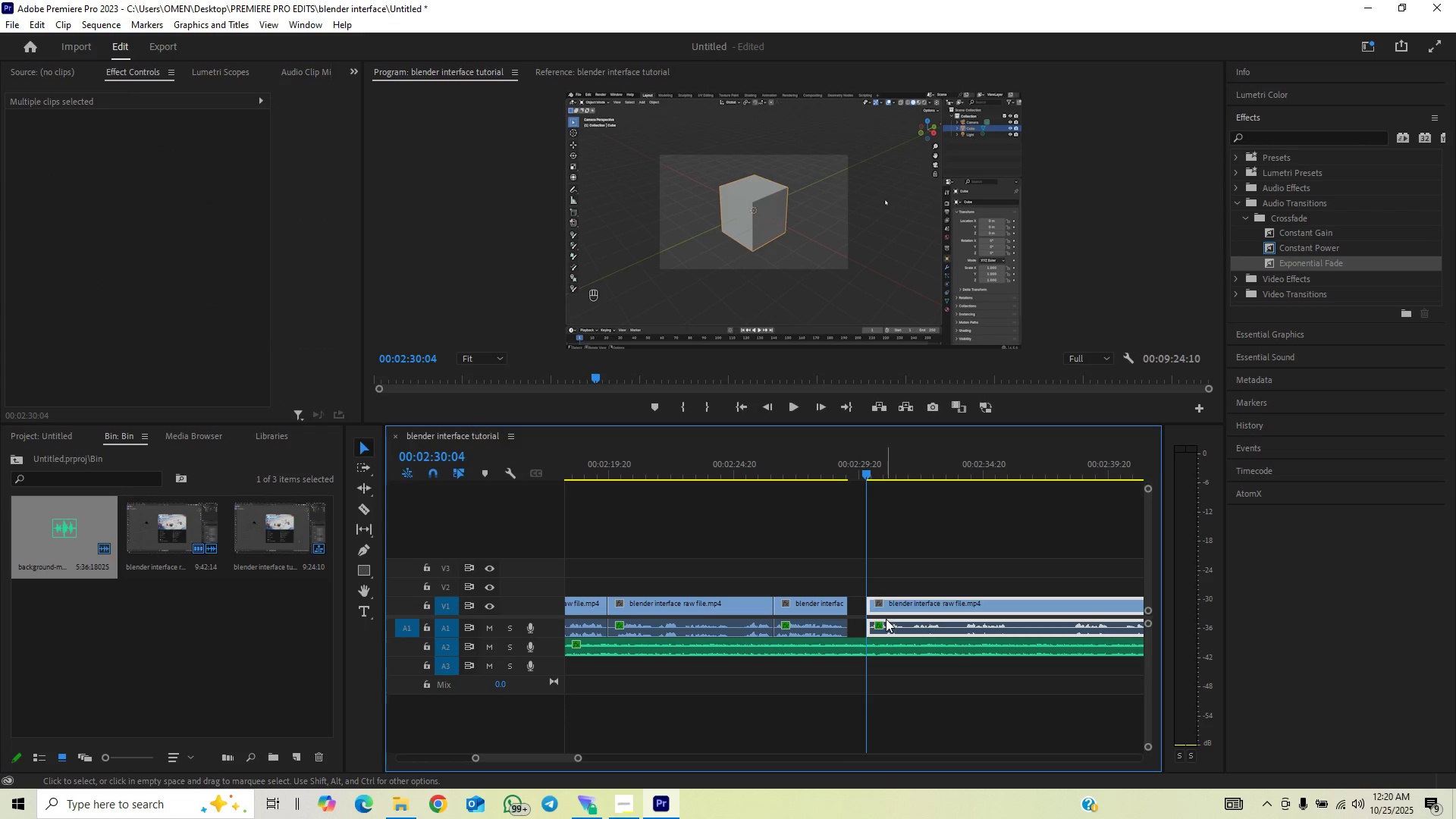 
left_click_drag(start_coordinate=[890, 606], to_coordinate=[879, 609])
 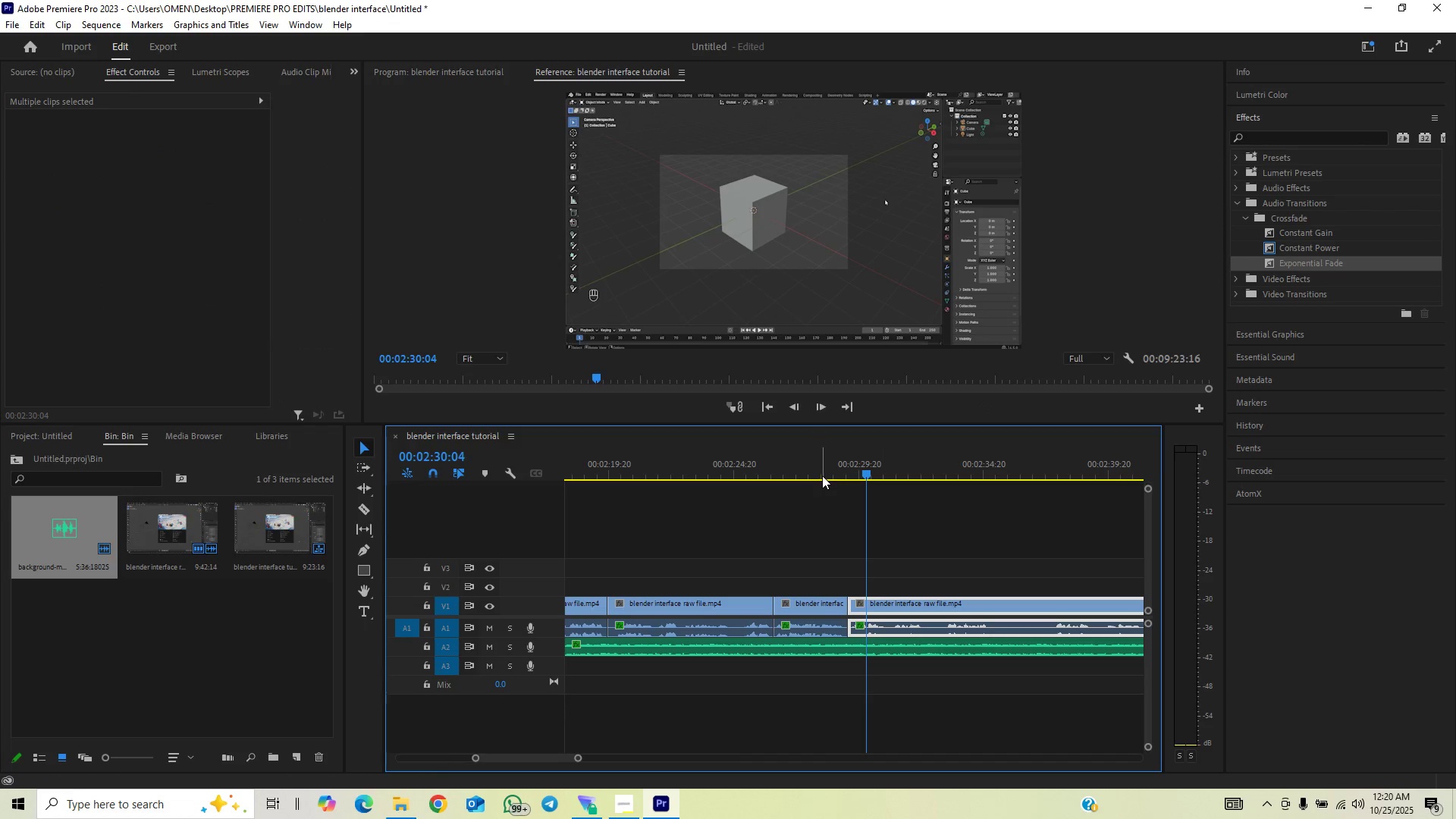 
left_click([823, 470])
 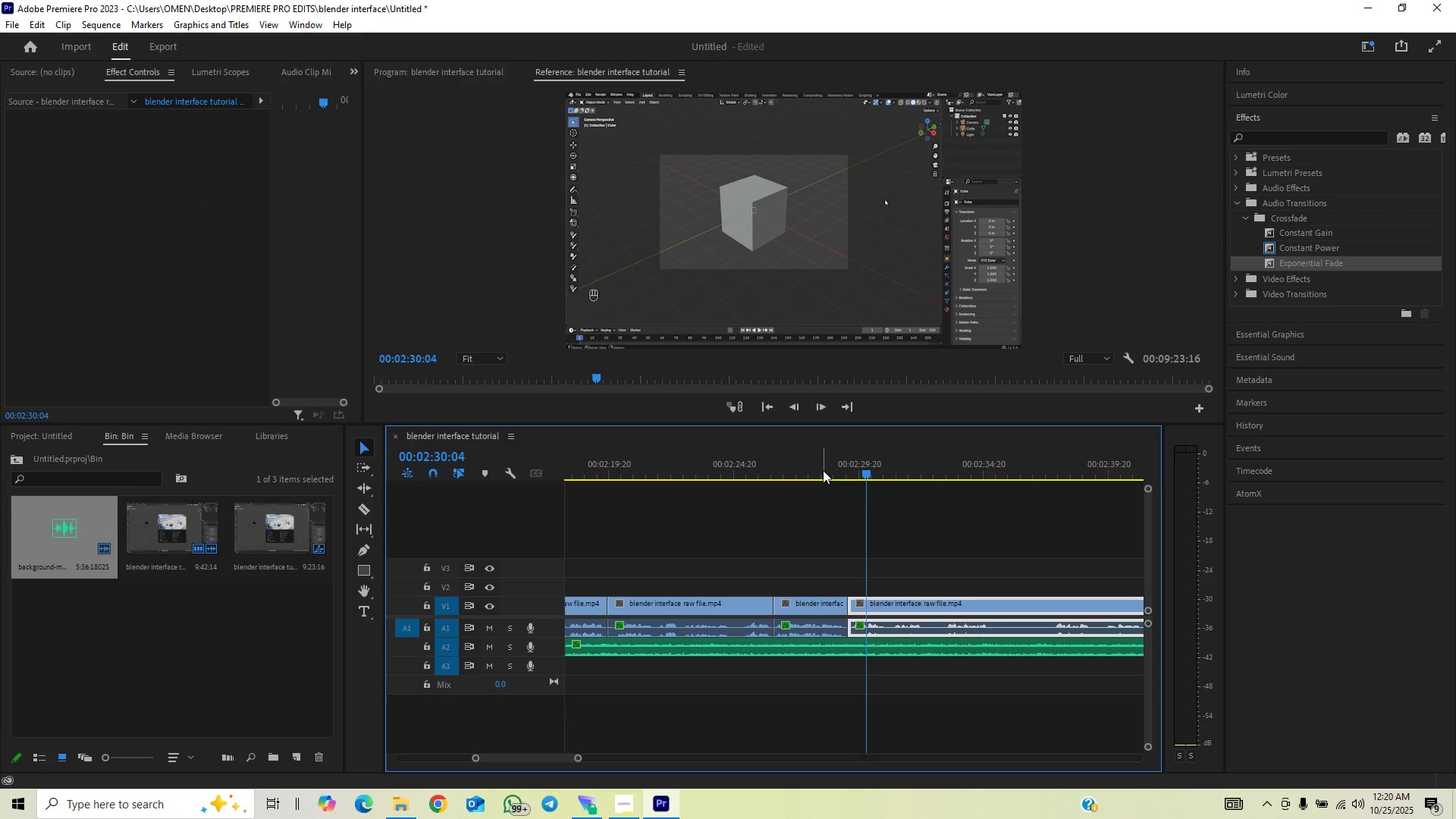 
key(Space)
 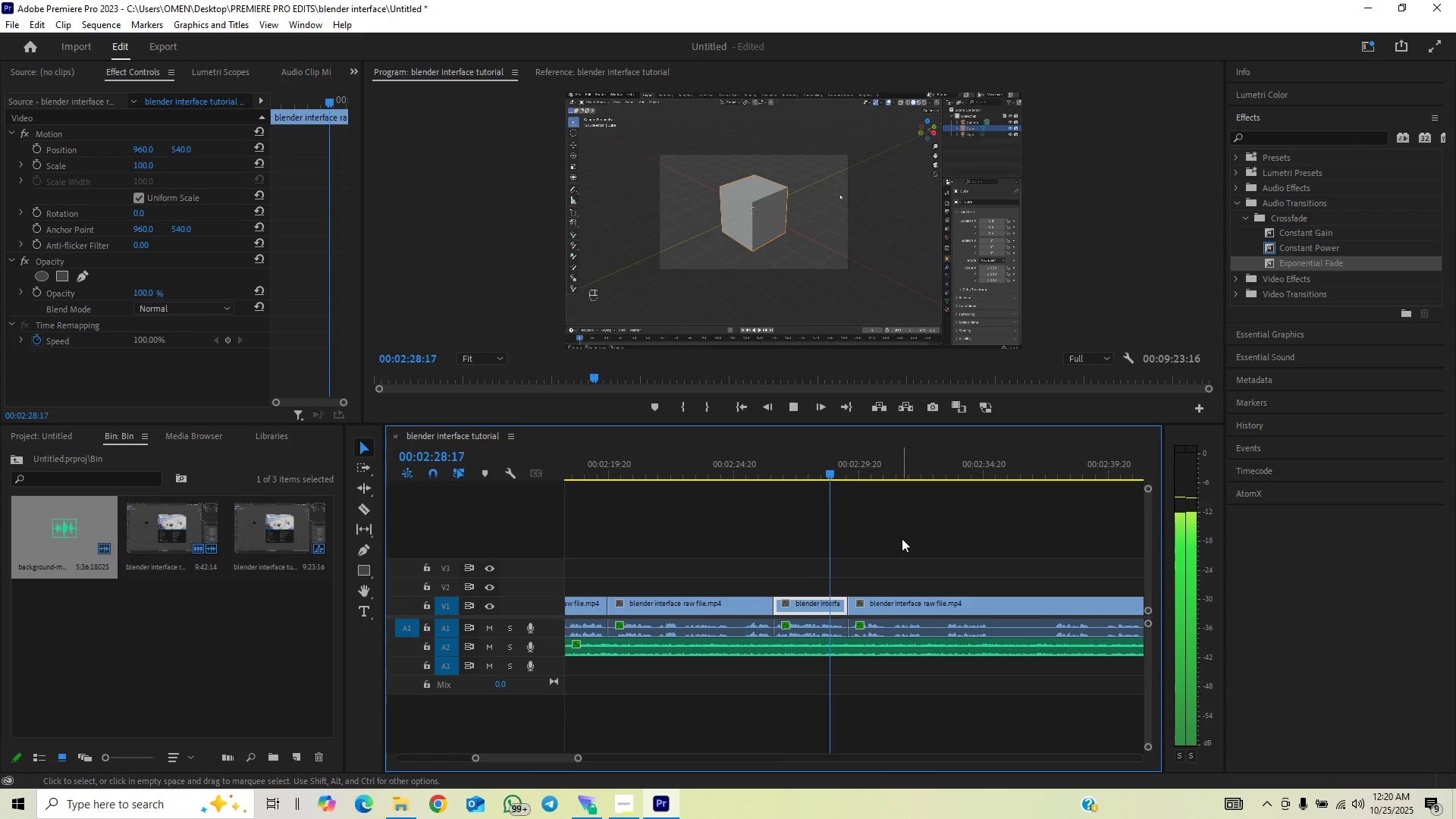 
left_click([902, 538])
 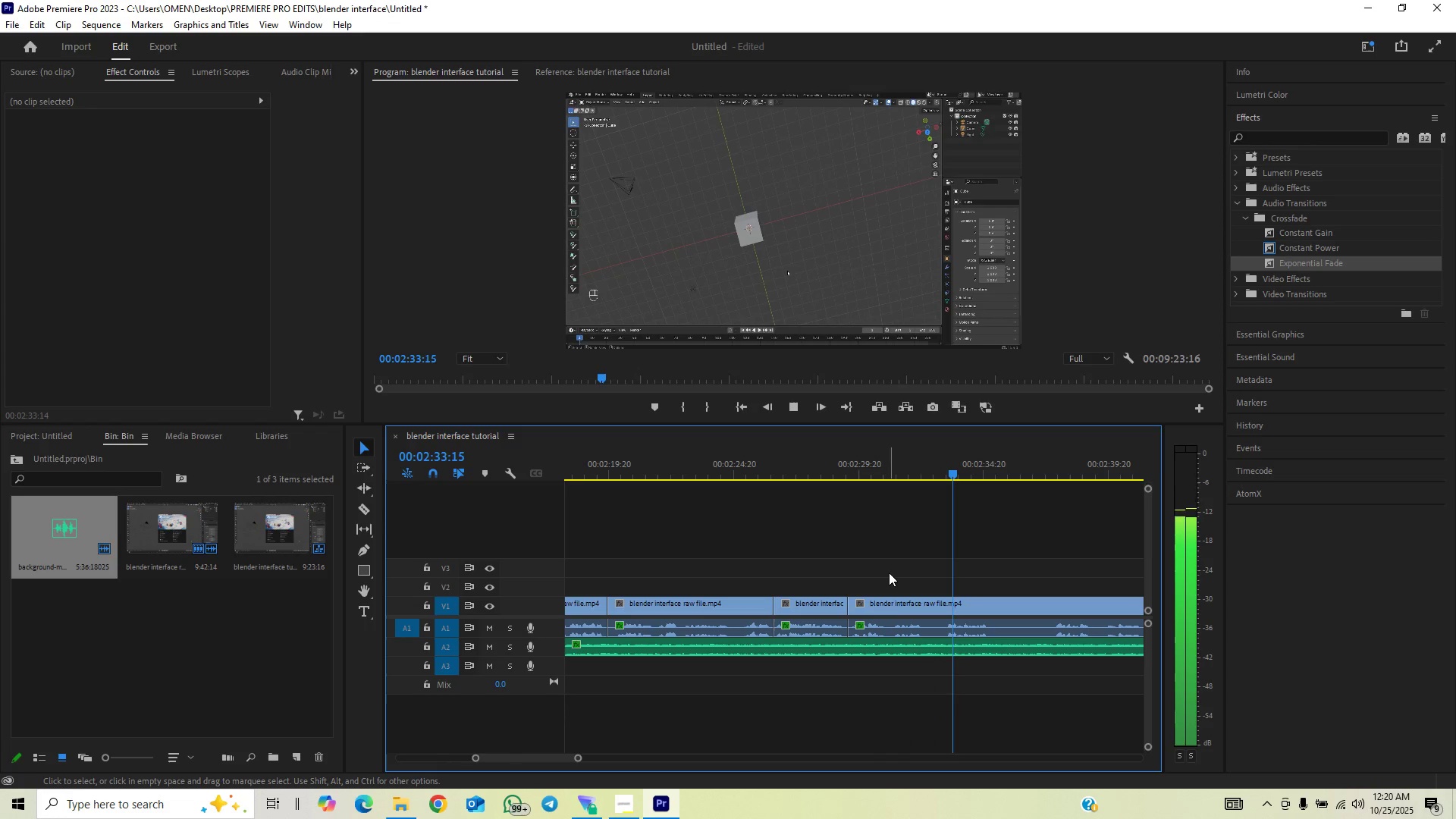 
wait(6.31)
 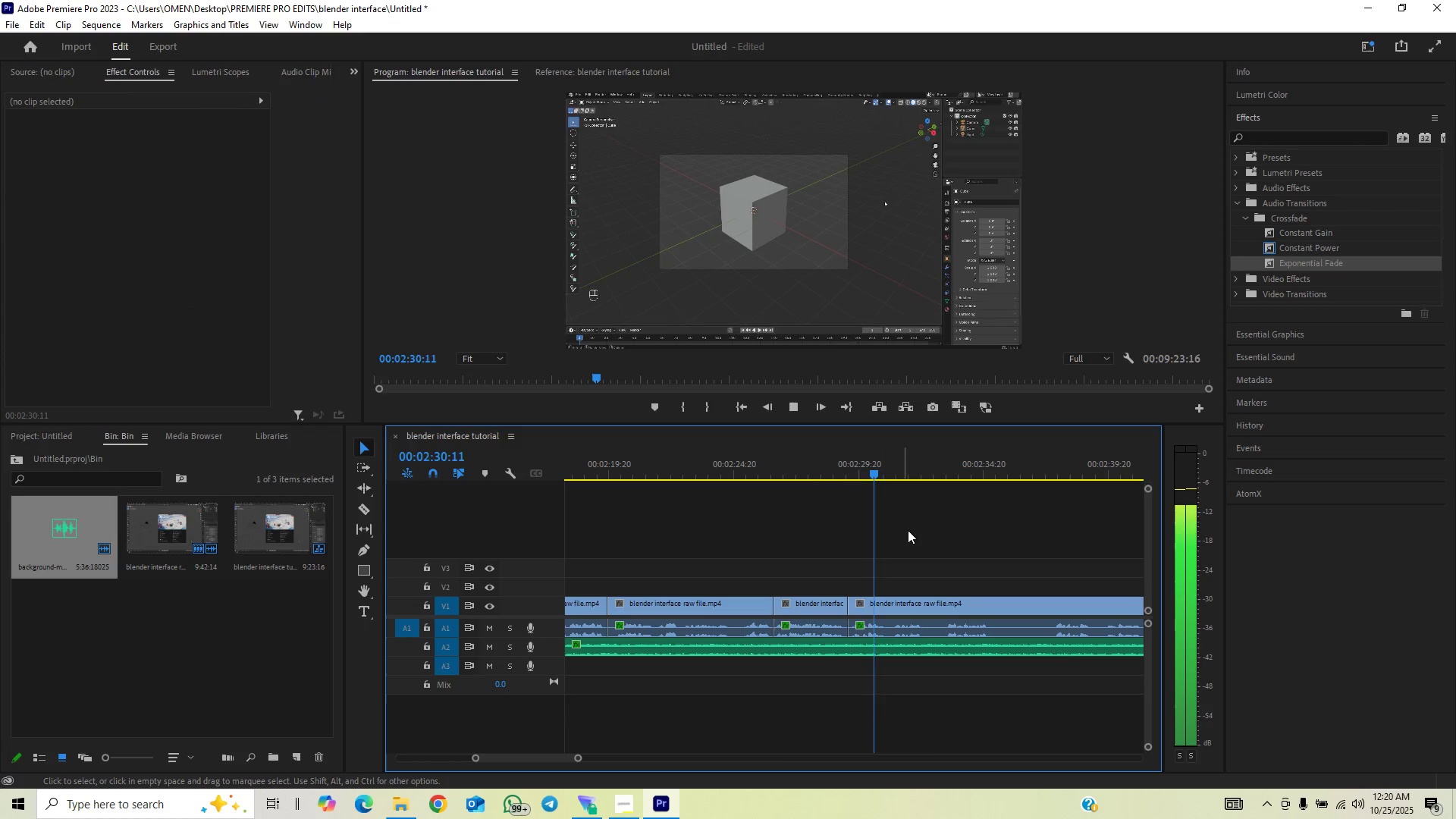 
left_click_drag(start_coordinate=[923, 463], to_coordinate=[946, 457])
 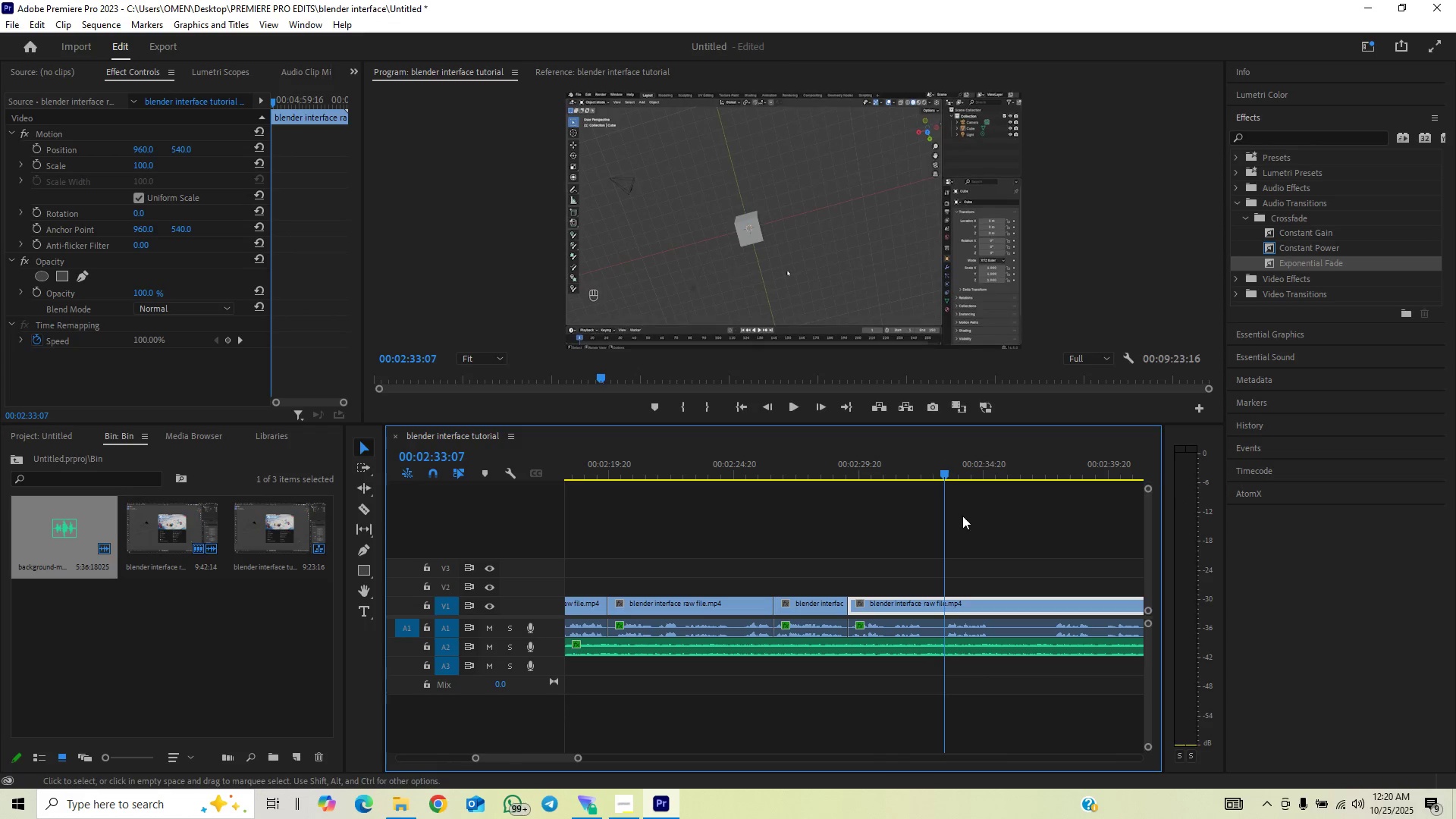 
key(C)
 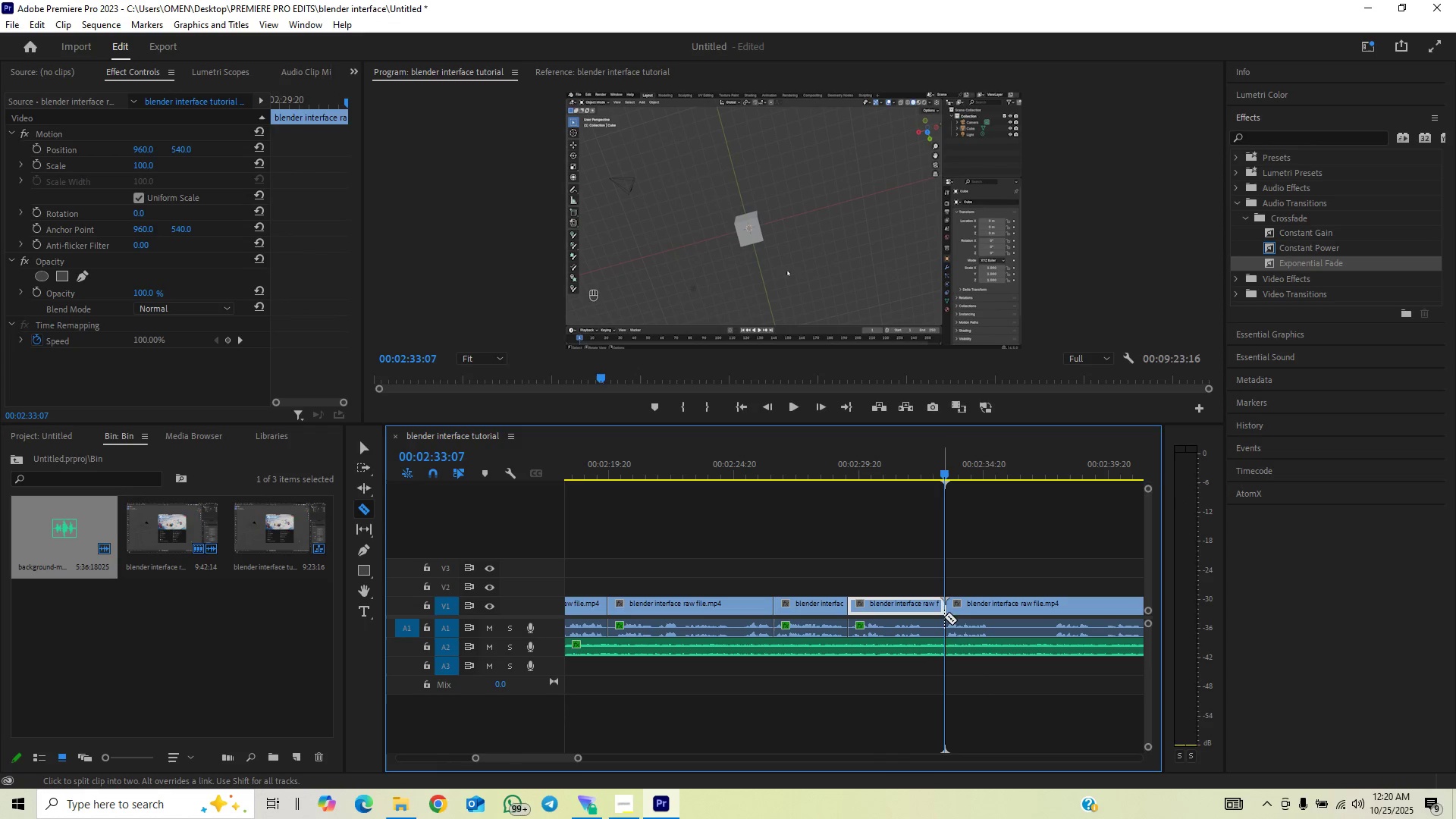 
double_click([945, 633])
 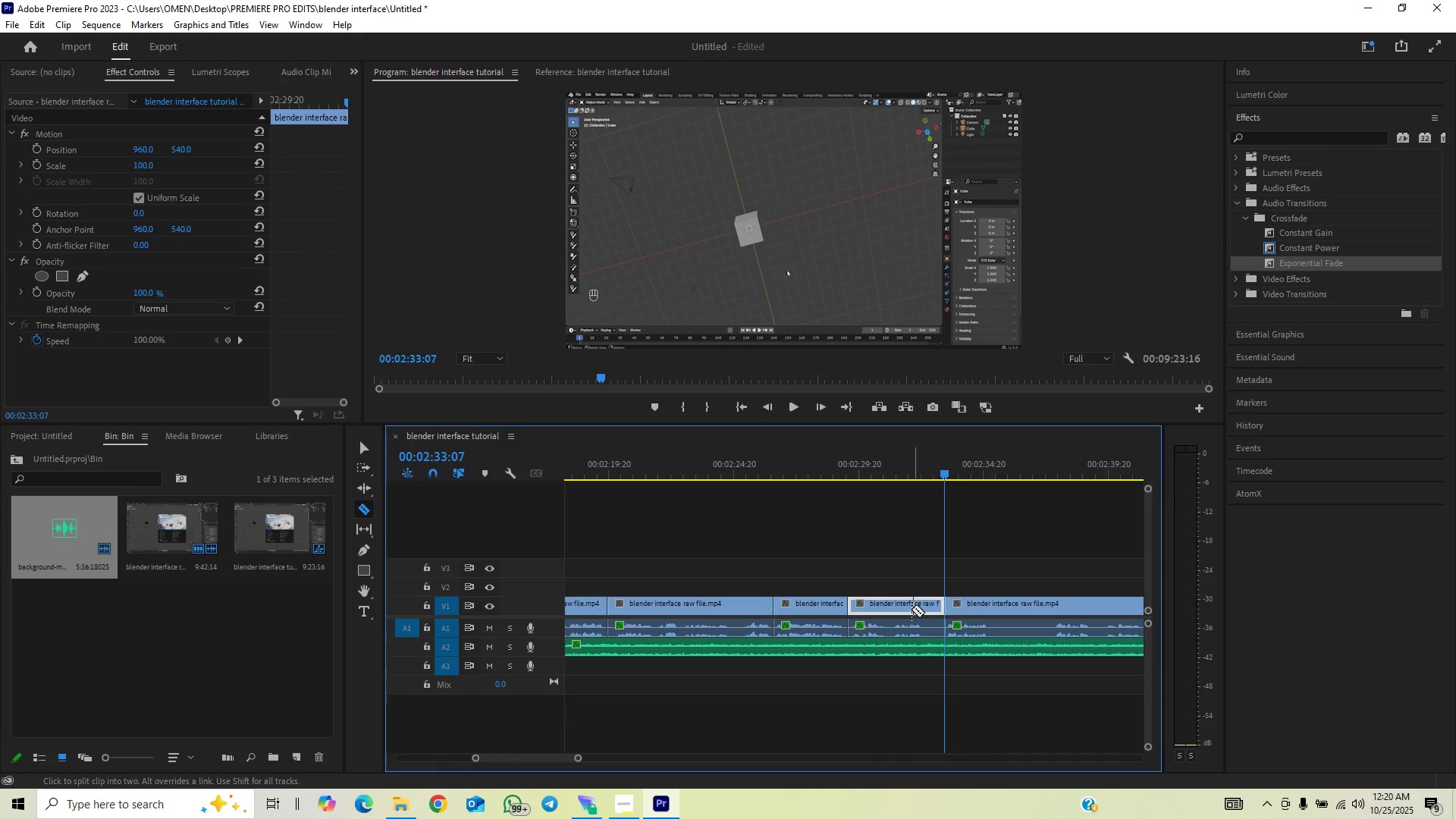 
left_click([908, 608])
 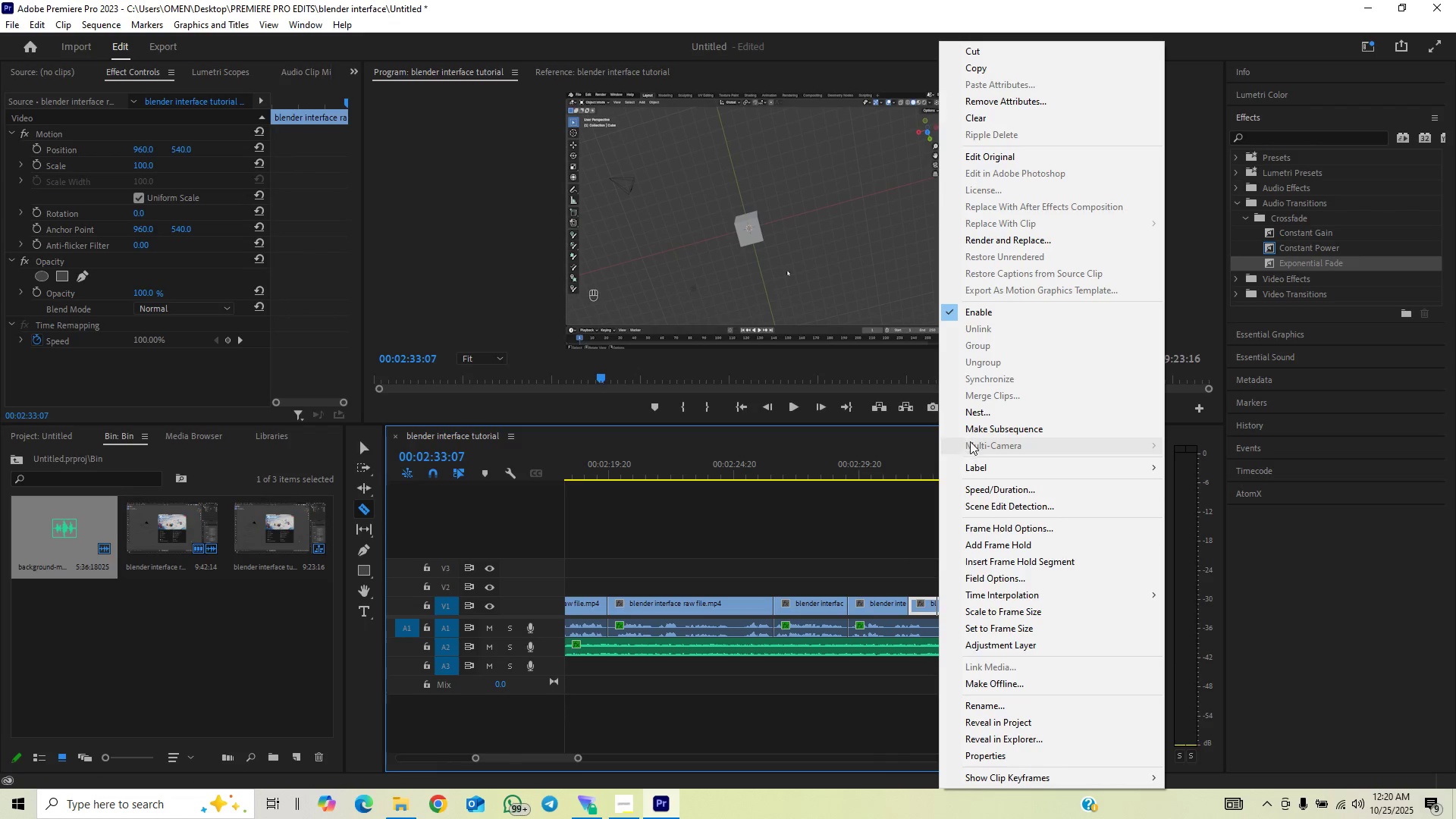 
left_click([965, 491])
 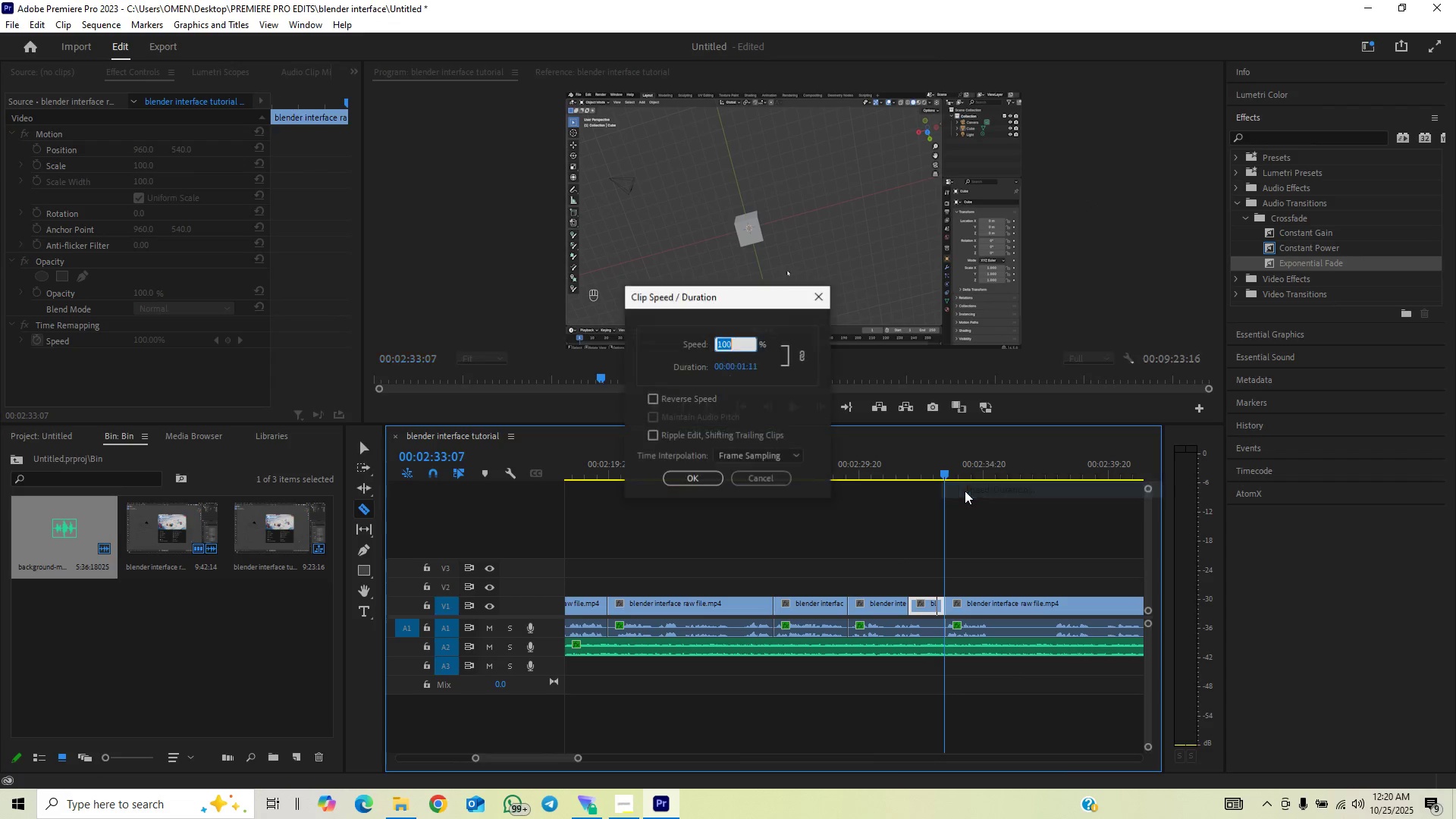 
type(150)
 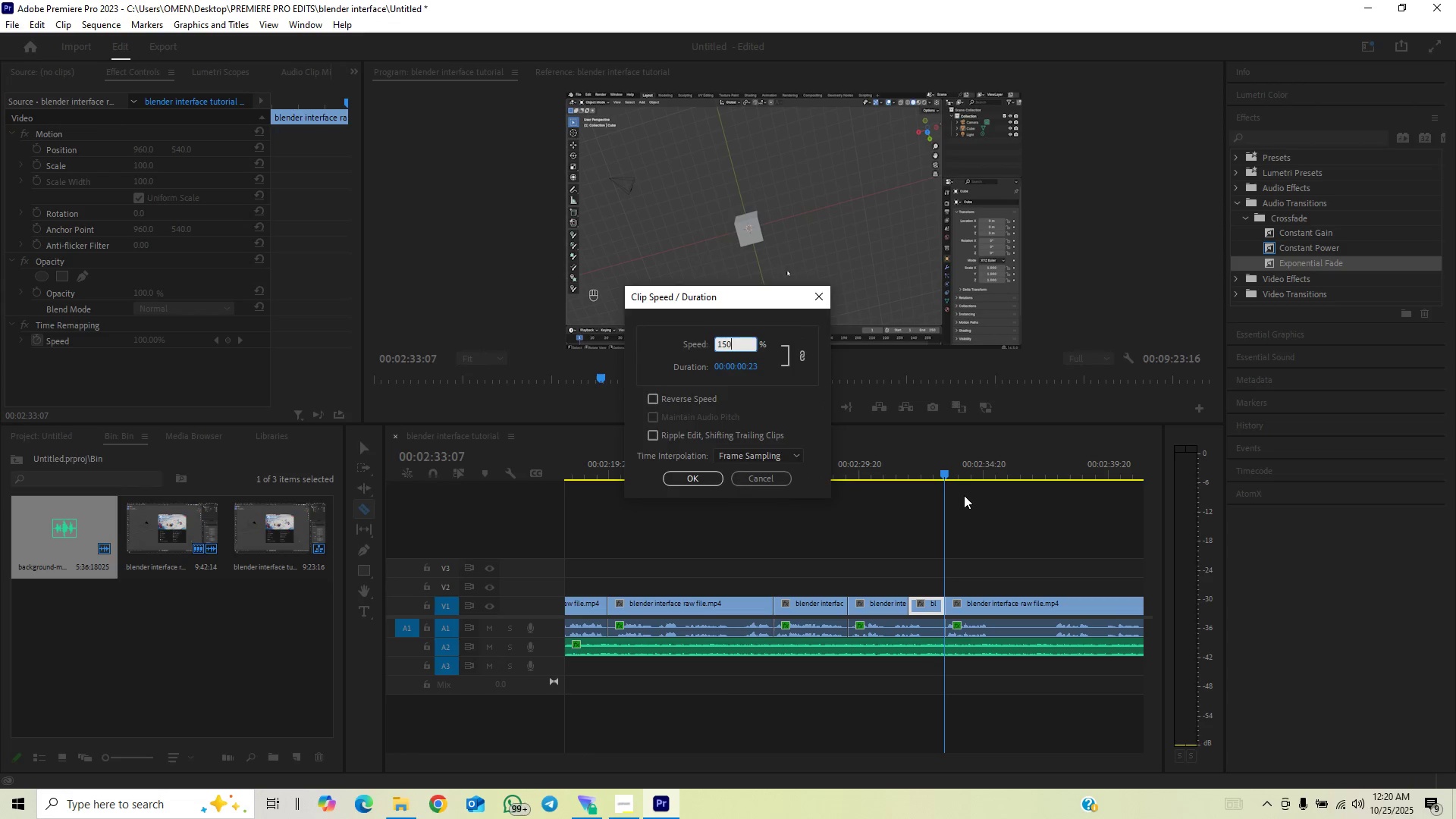 
key(Enter)
 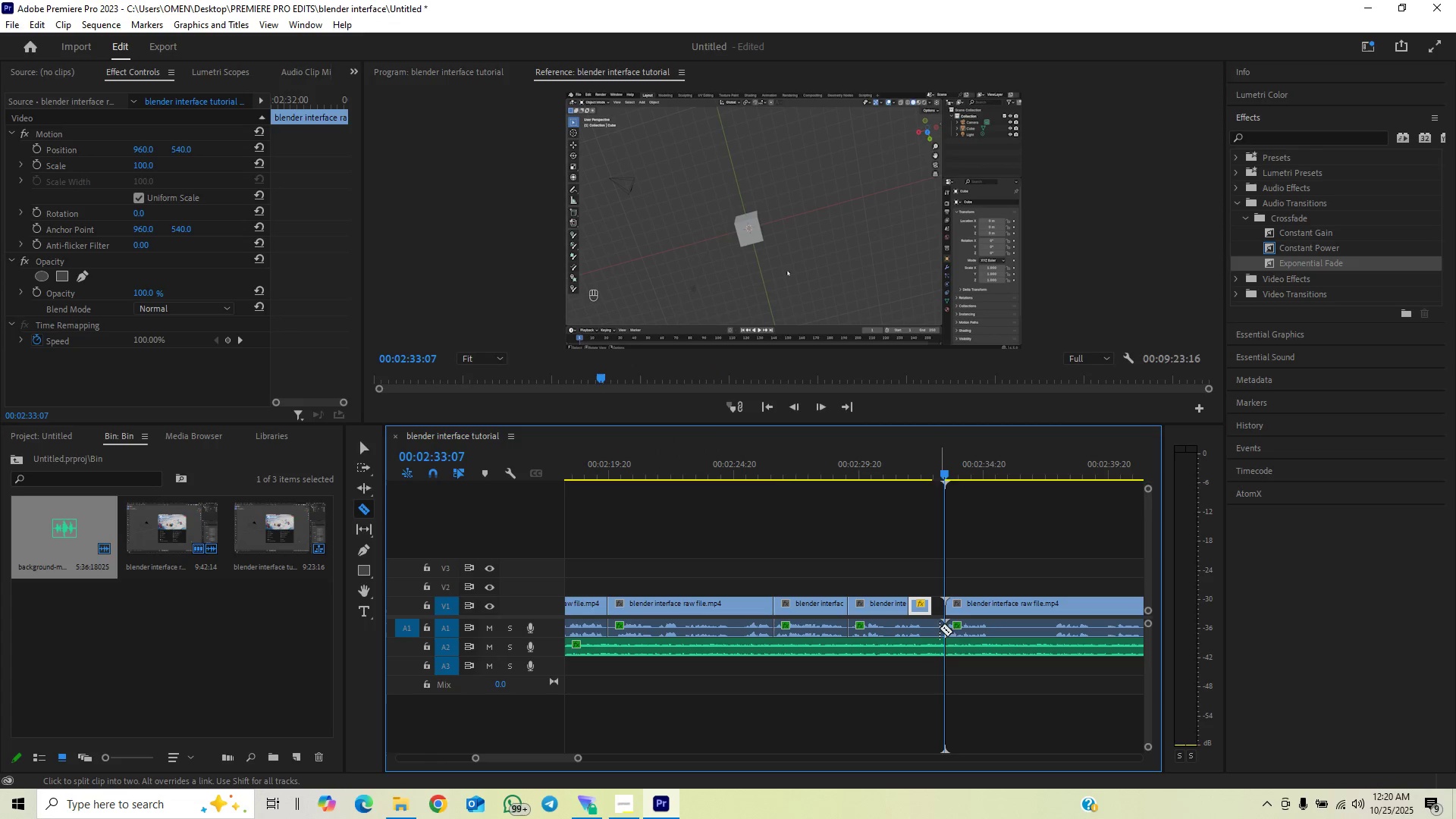 
key(V)
 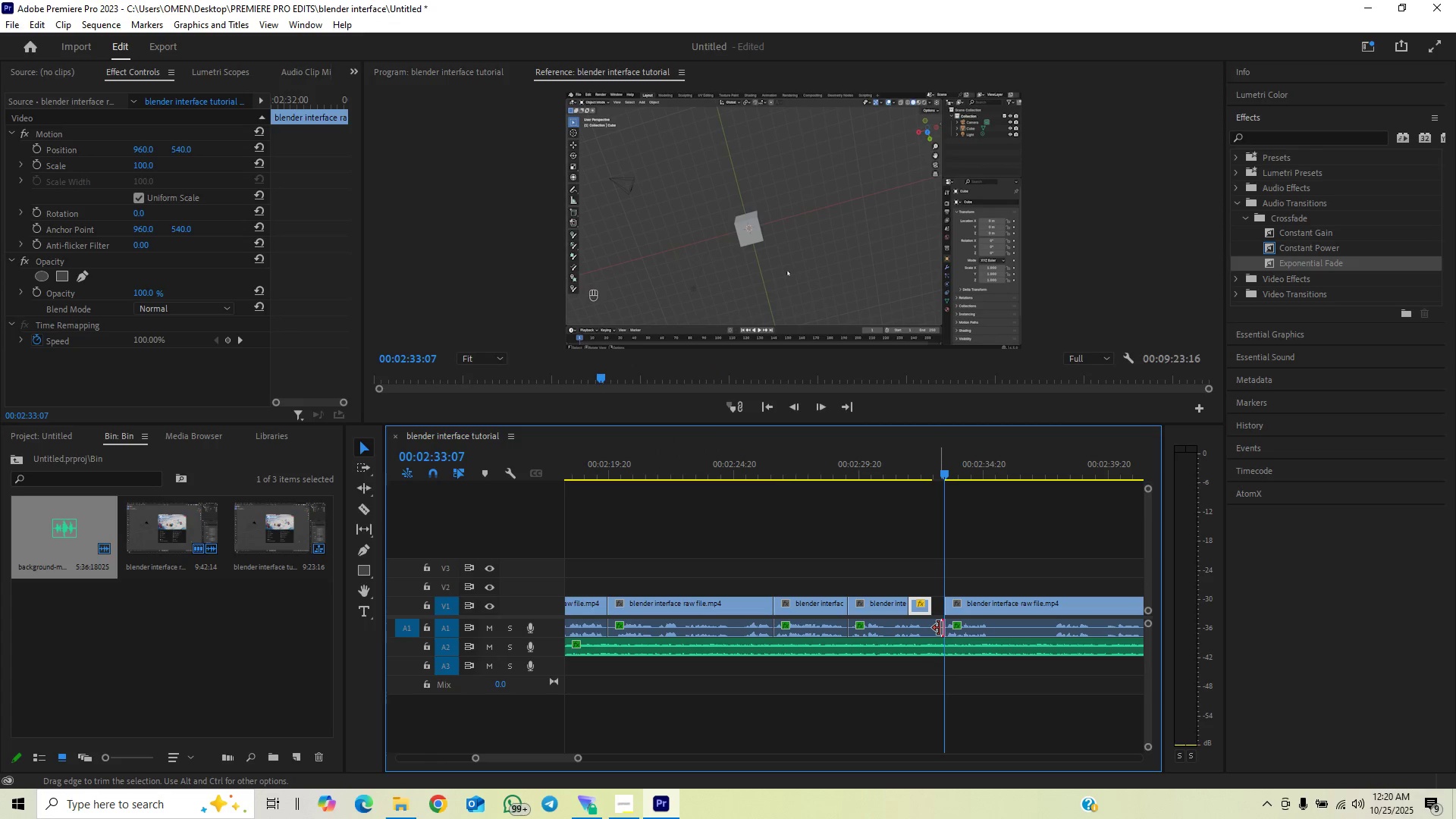 
left_click([939, 628])
 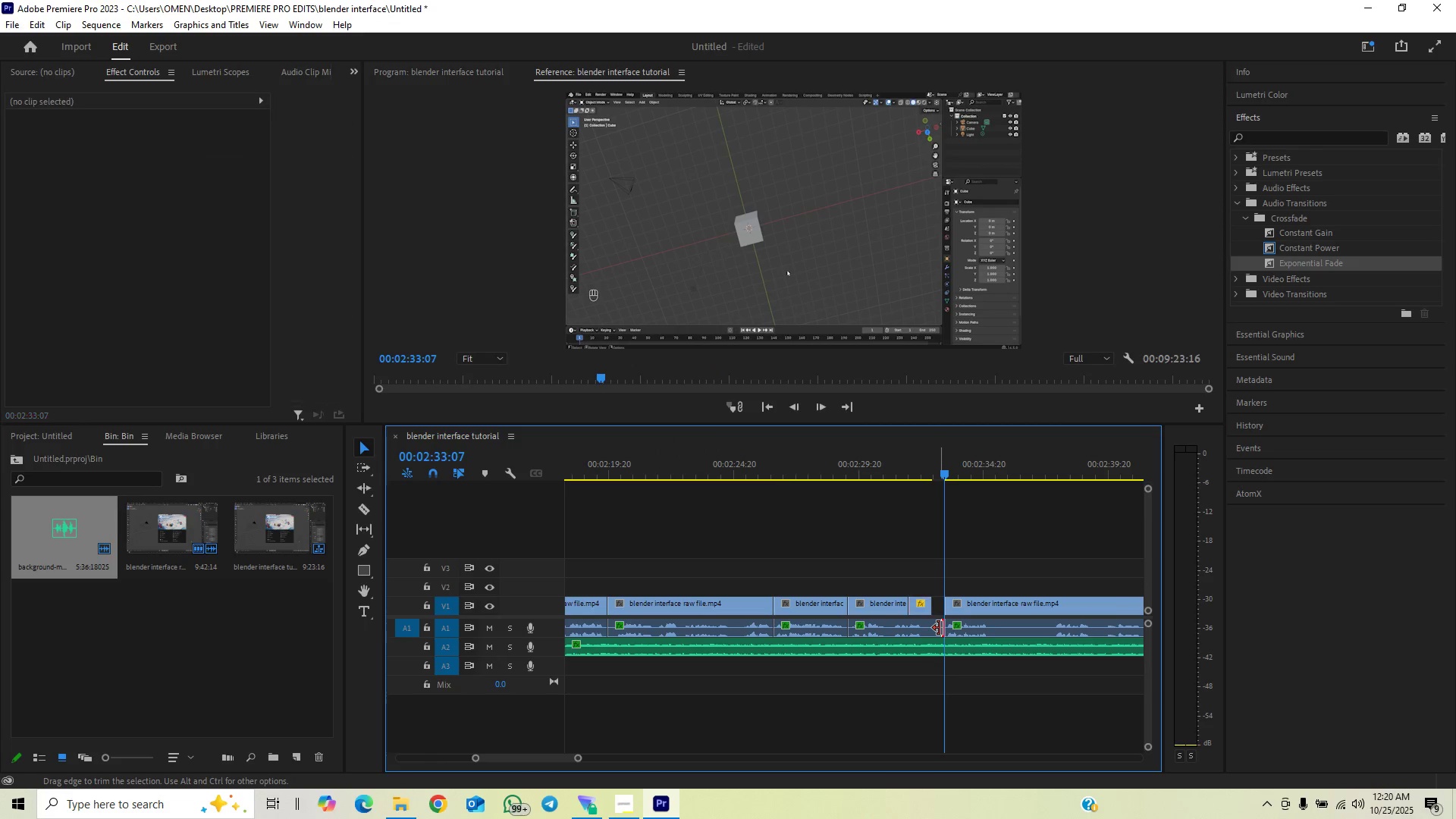 
left_click_drag(start_coordinate=[939, 628], to_coordinate=[930, 630])
 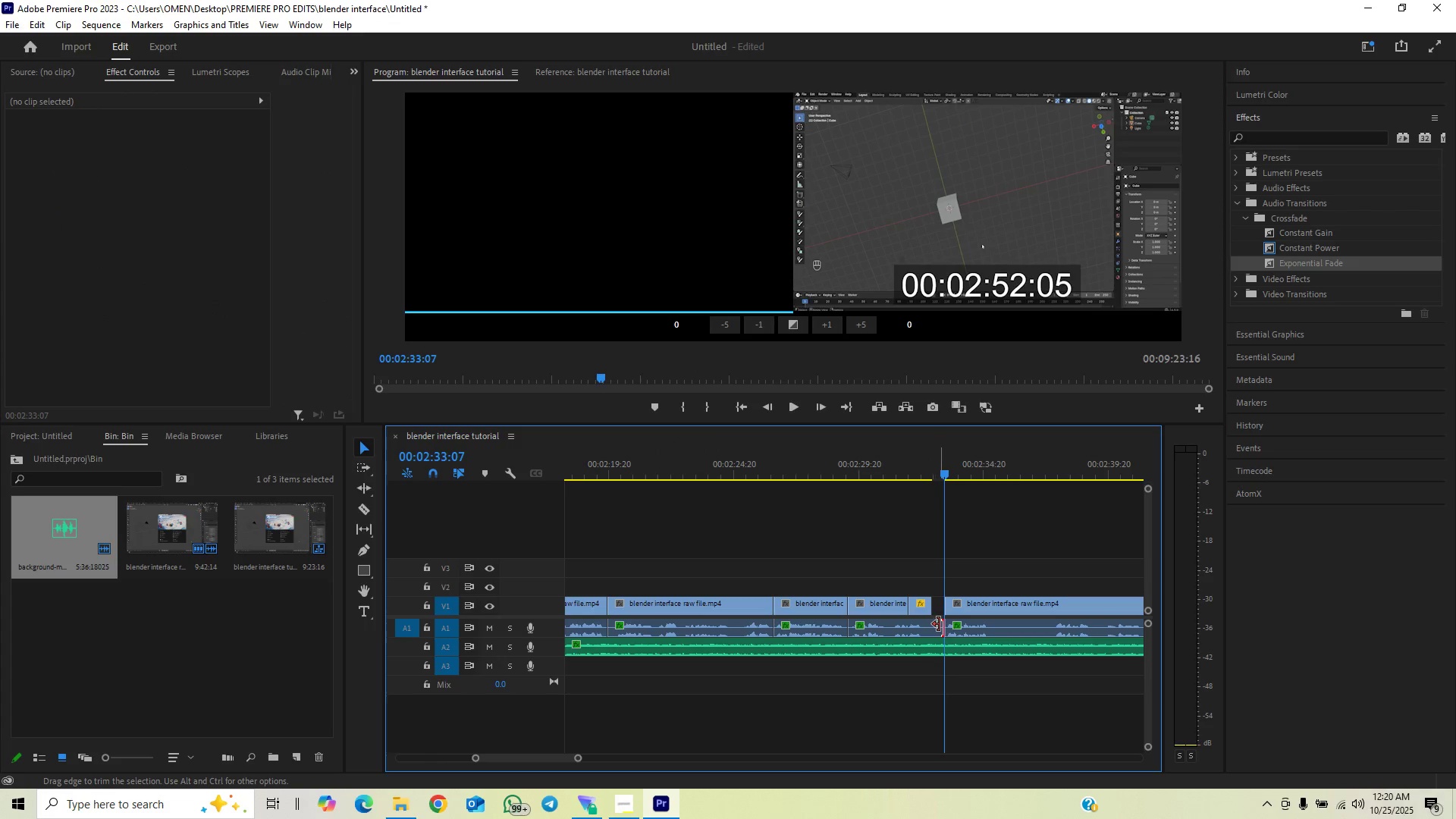 
left_click_drag(start_coordinate=[939, 624], to_coordinate=[929, 633])
 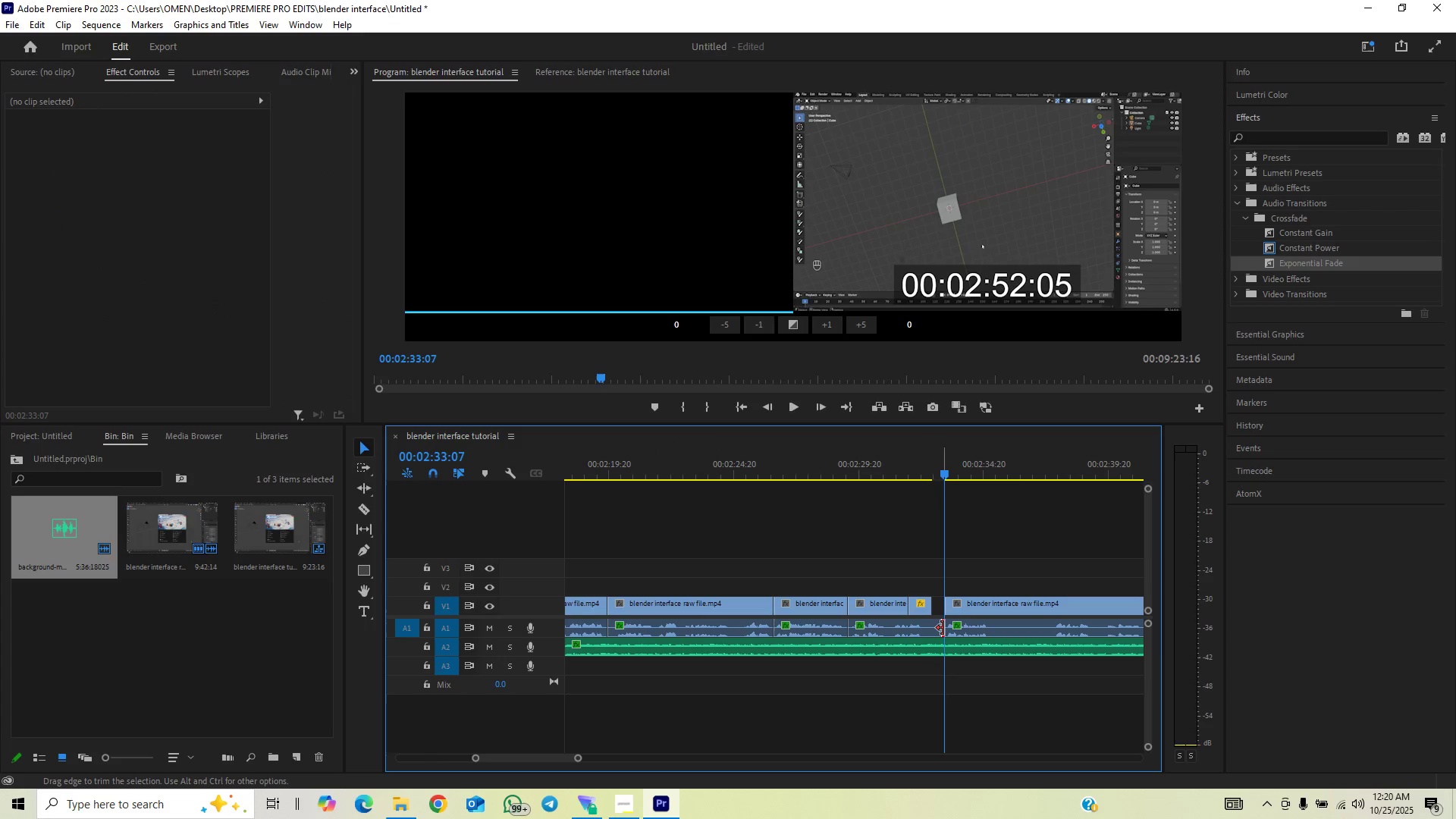 
left_click_drag(start_coordinate=[943, 628], to_coordinate=[930, 641])
 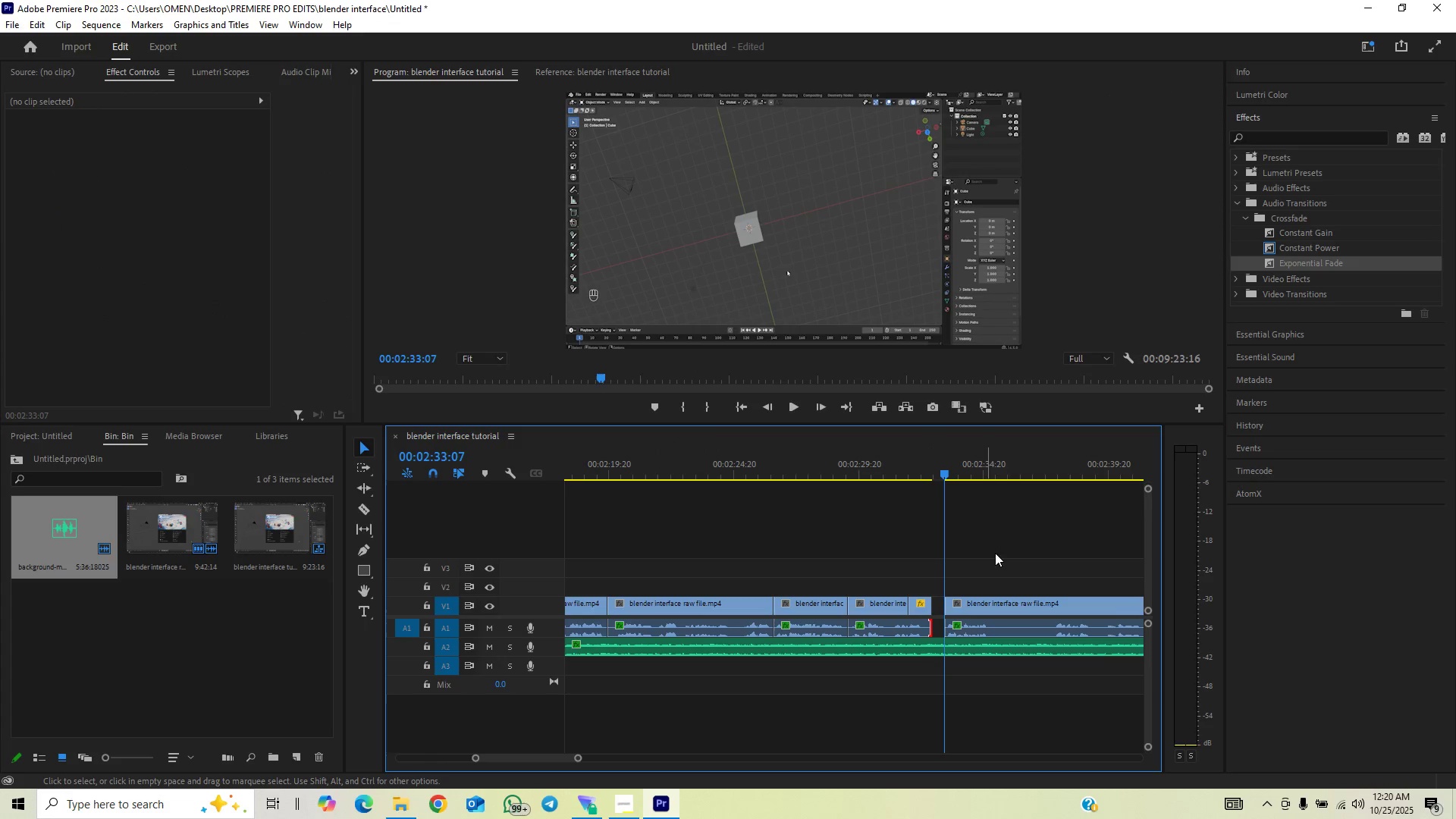 
left_click_drag(start_coordinate=[1011, 543], to_coordinate=[974, 629])
 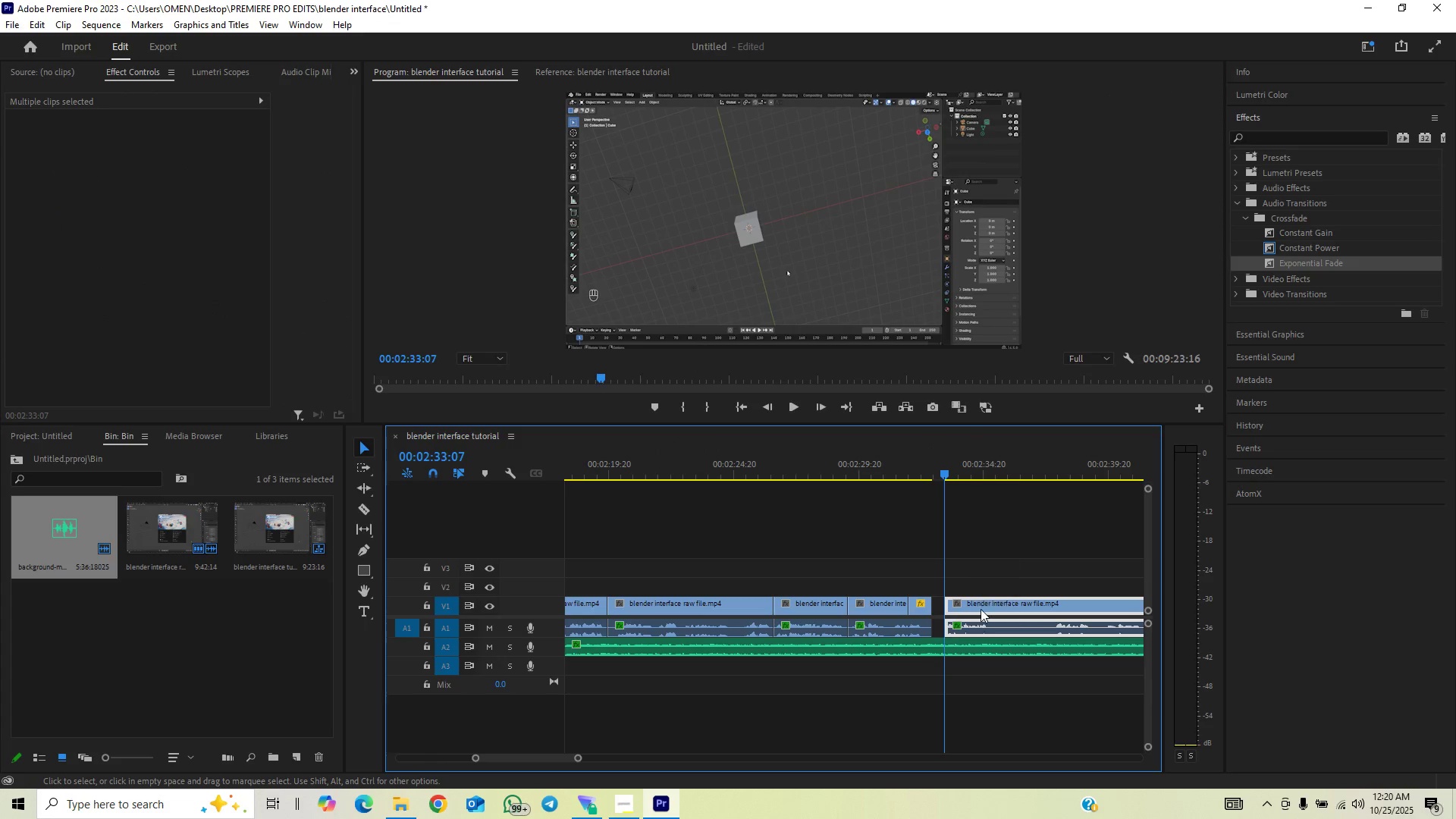 
left_click_drag(start_coordinate=[981, 609], to_coordinate=[971, 616])
 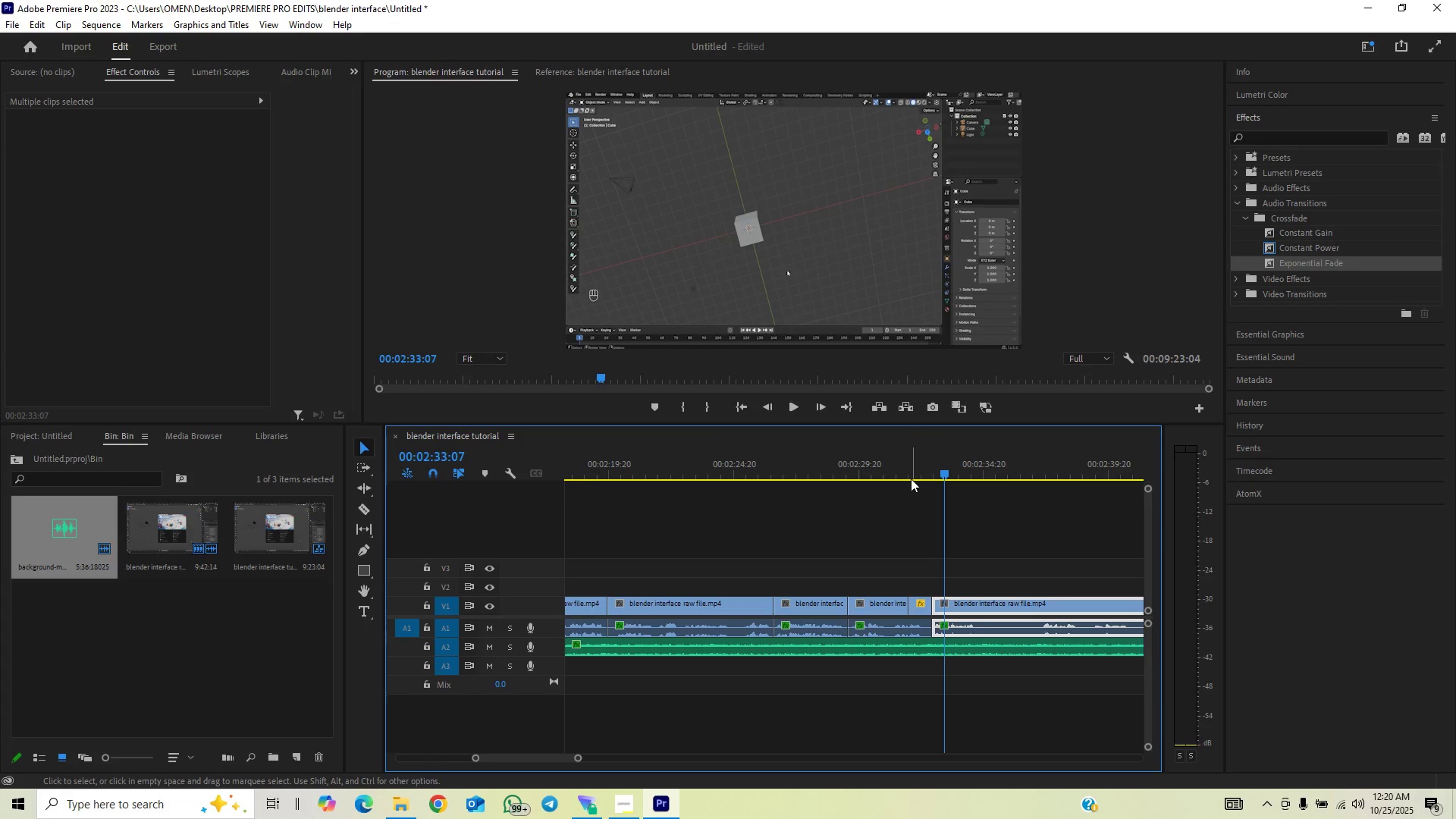 
left_click([908, 468])
 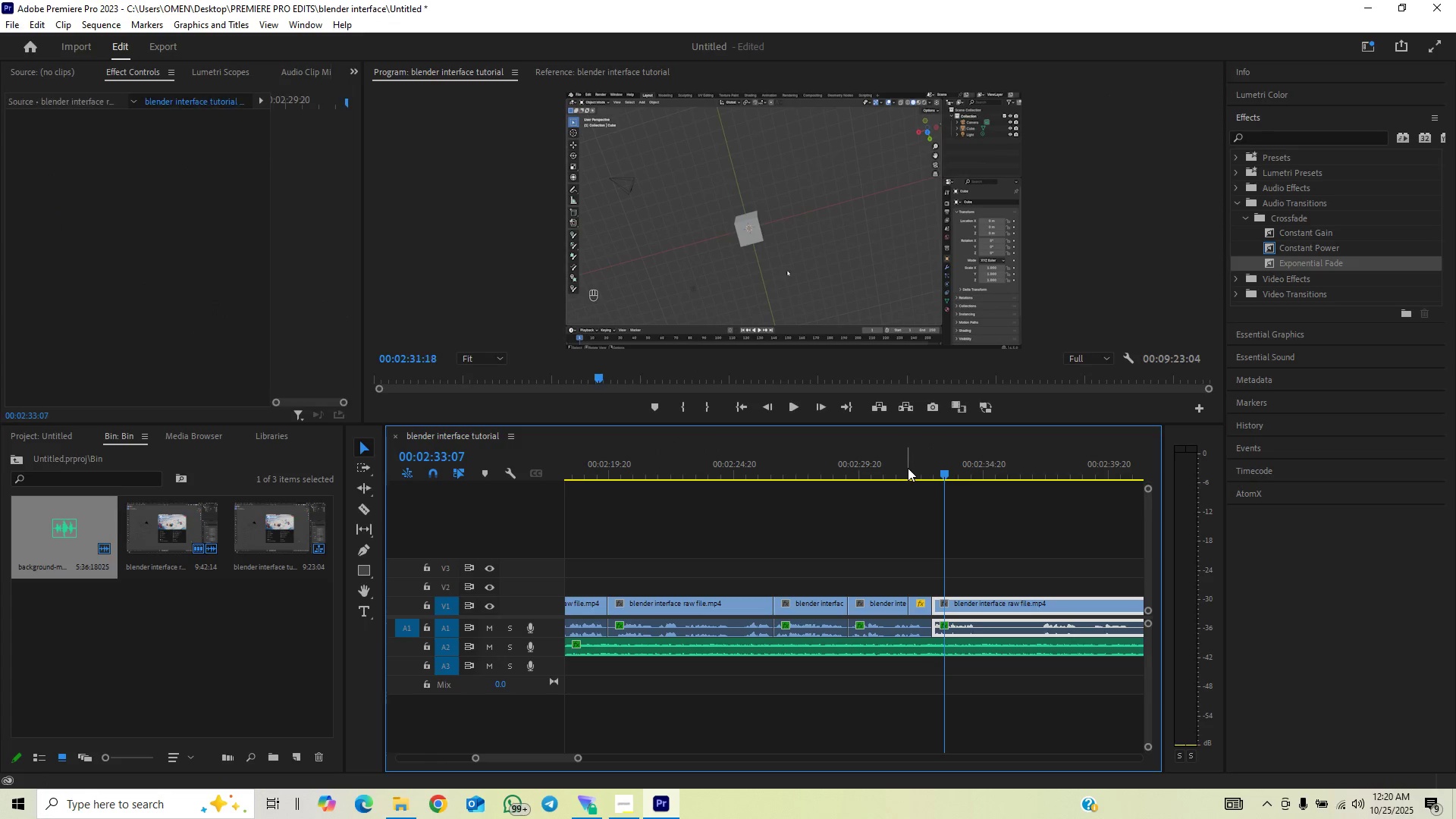 
key(Space)
 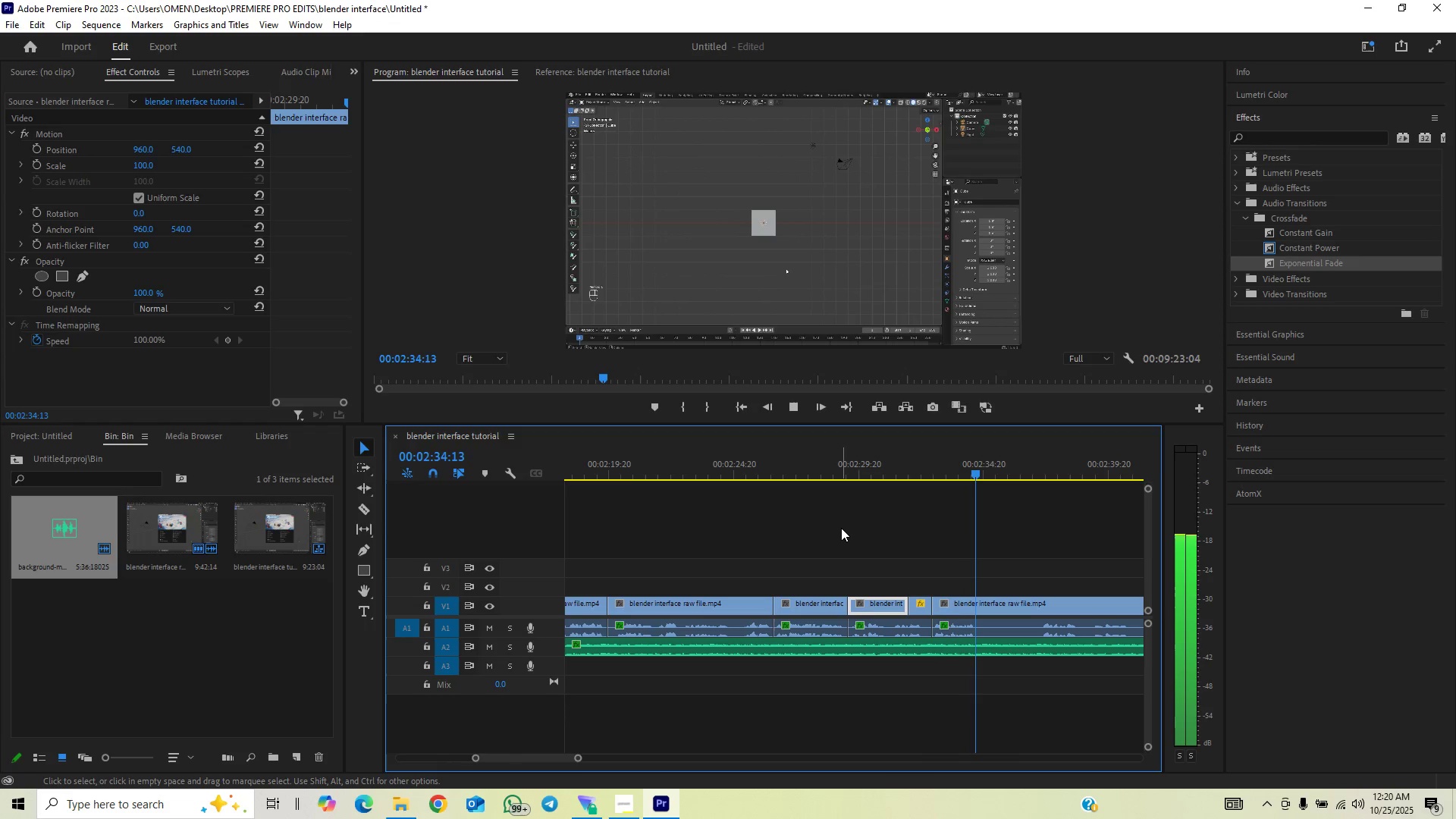 
wait(8.22)
 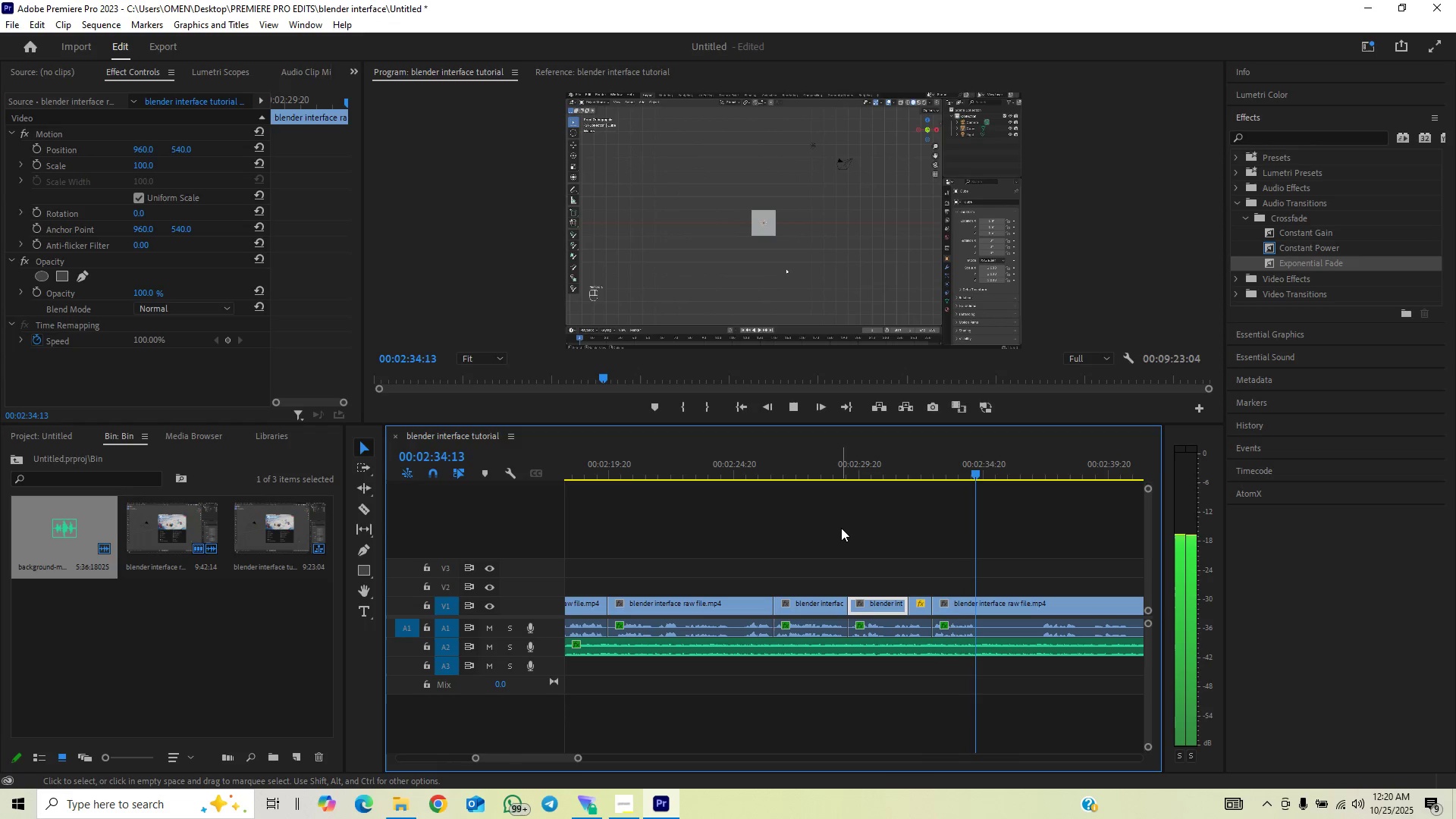 
key(Space)
 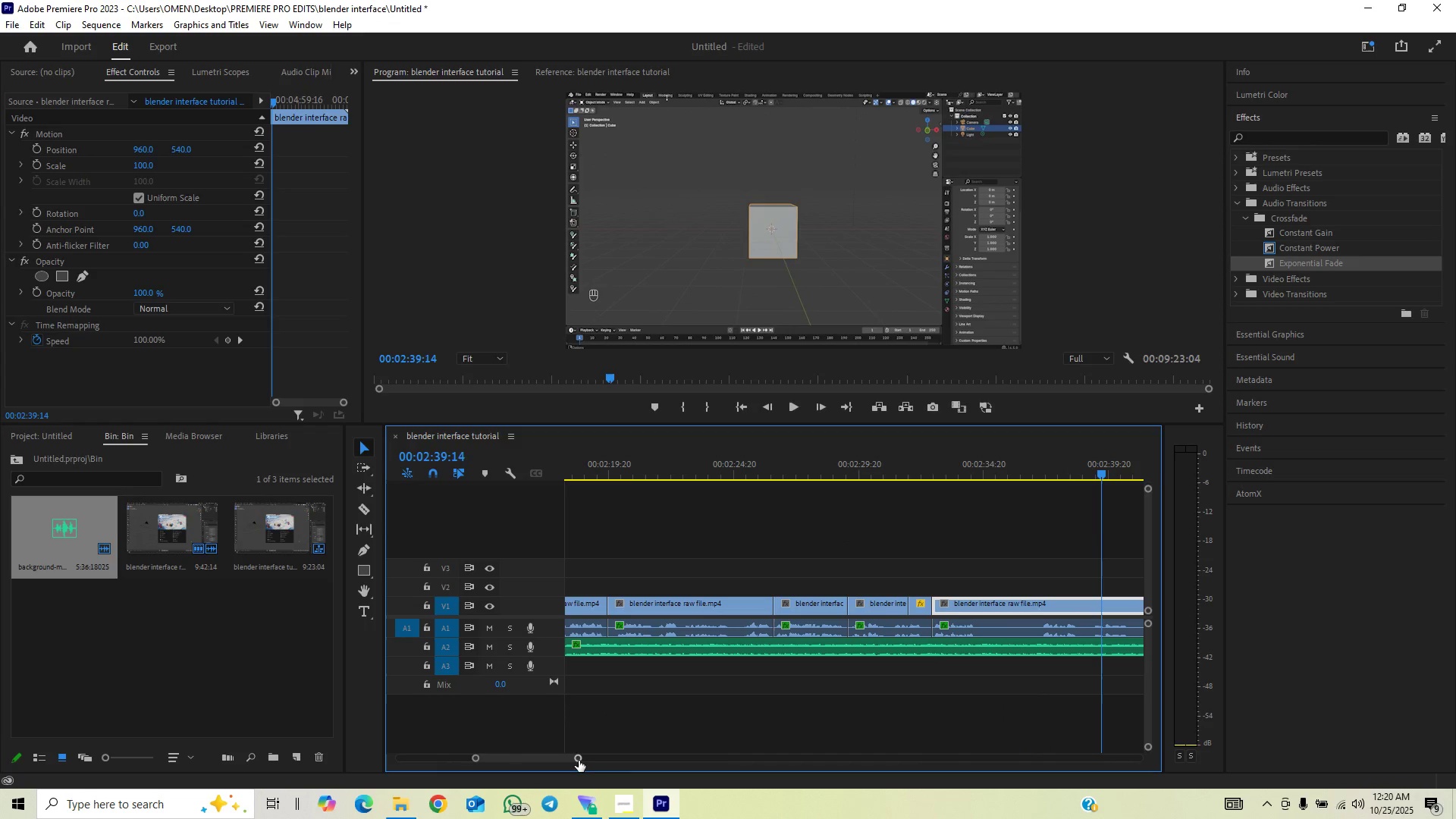 
left_click_drag(start_coordinate=[579, 761], to_coordinate=[592, 761])
 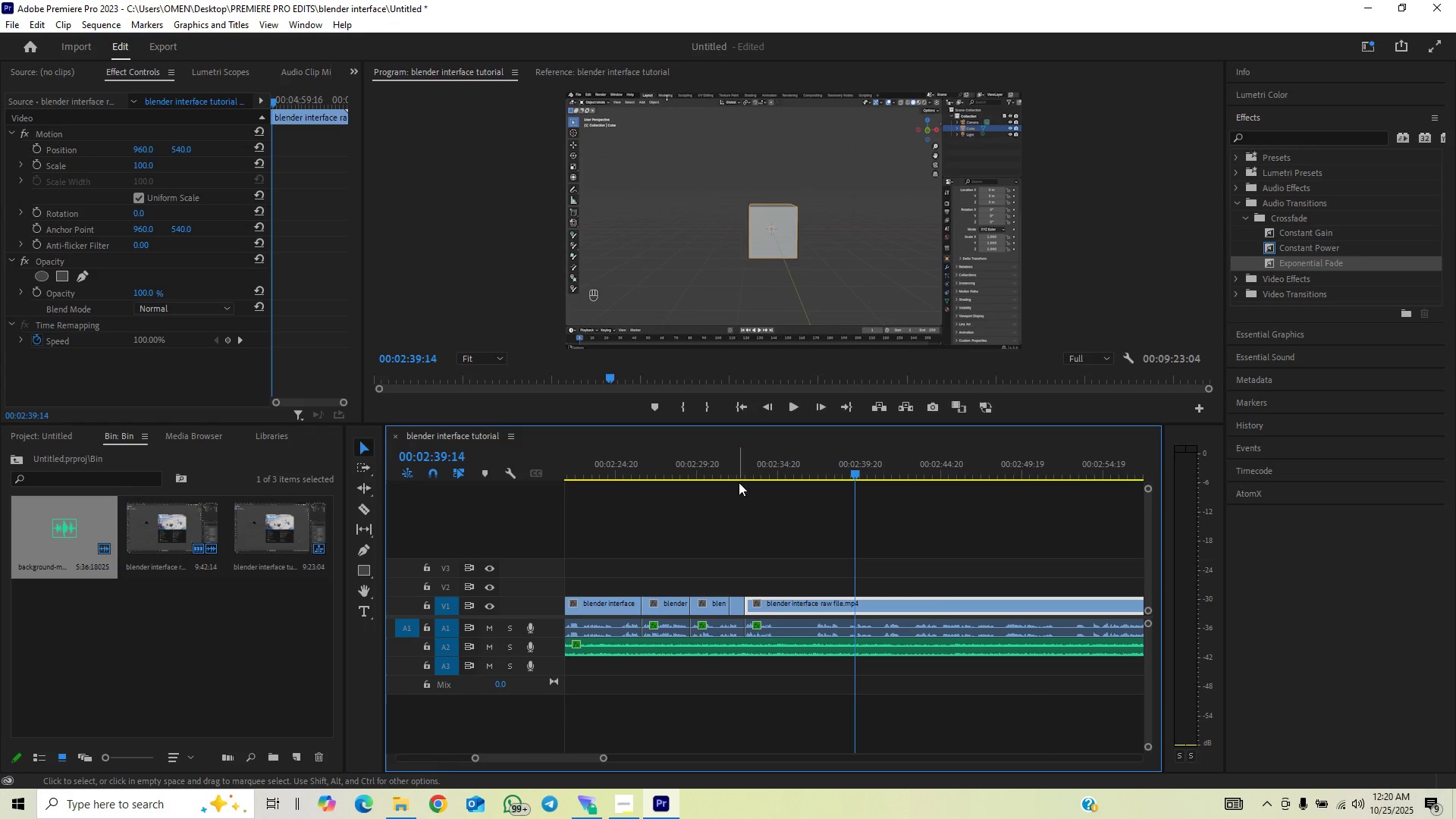 
left_click([755, 466])
 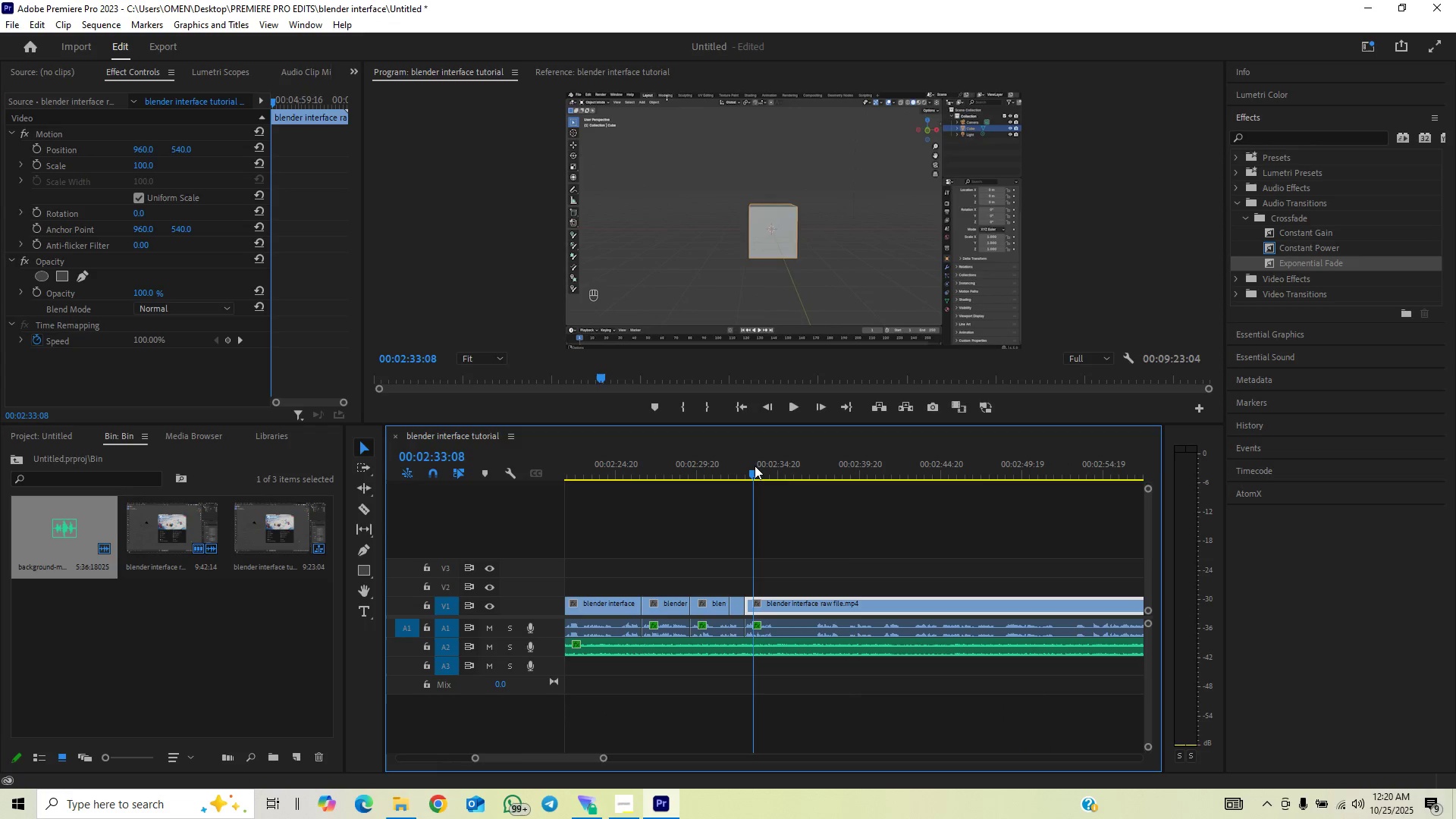 
key(Space)
 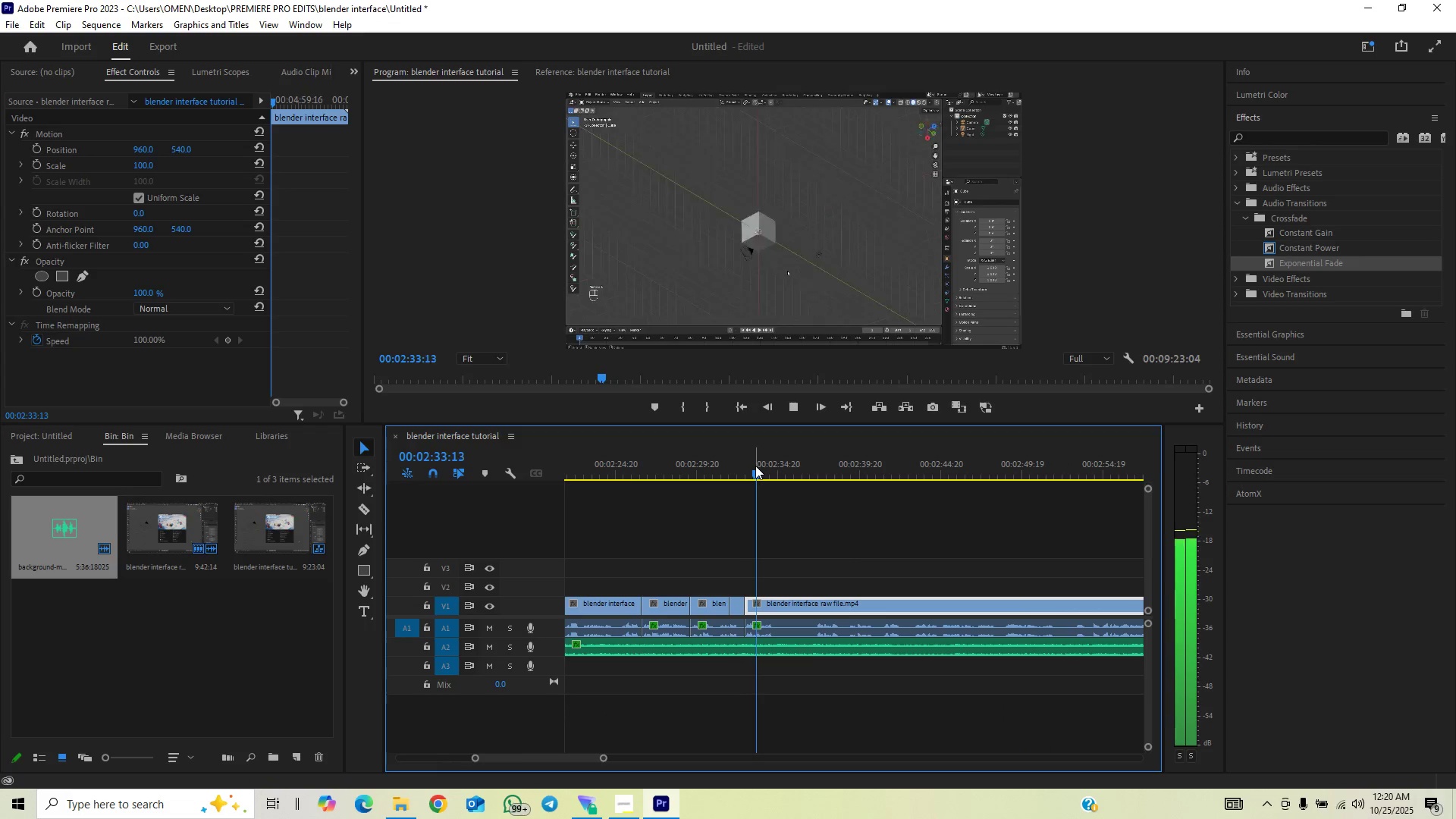 
mouse_move([786, 485])
 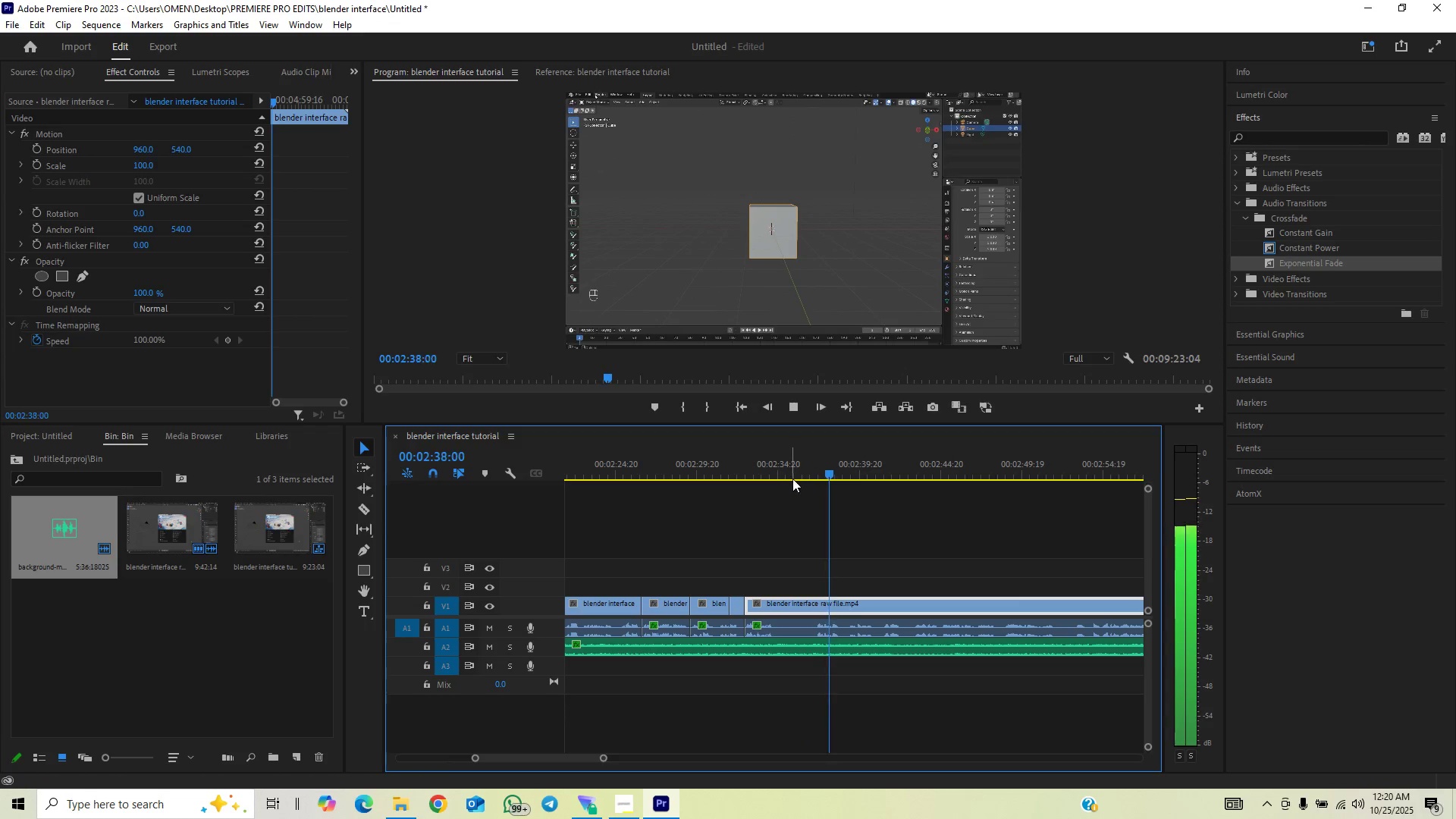 
key(Space)
 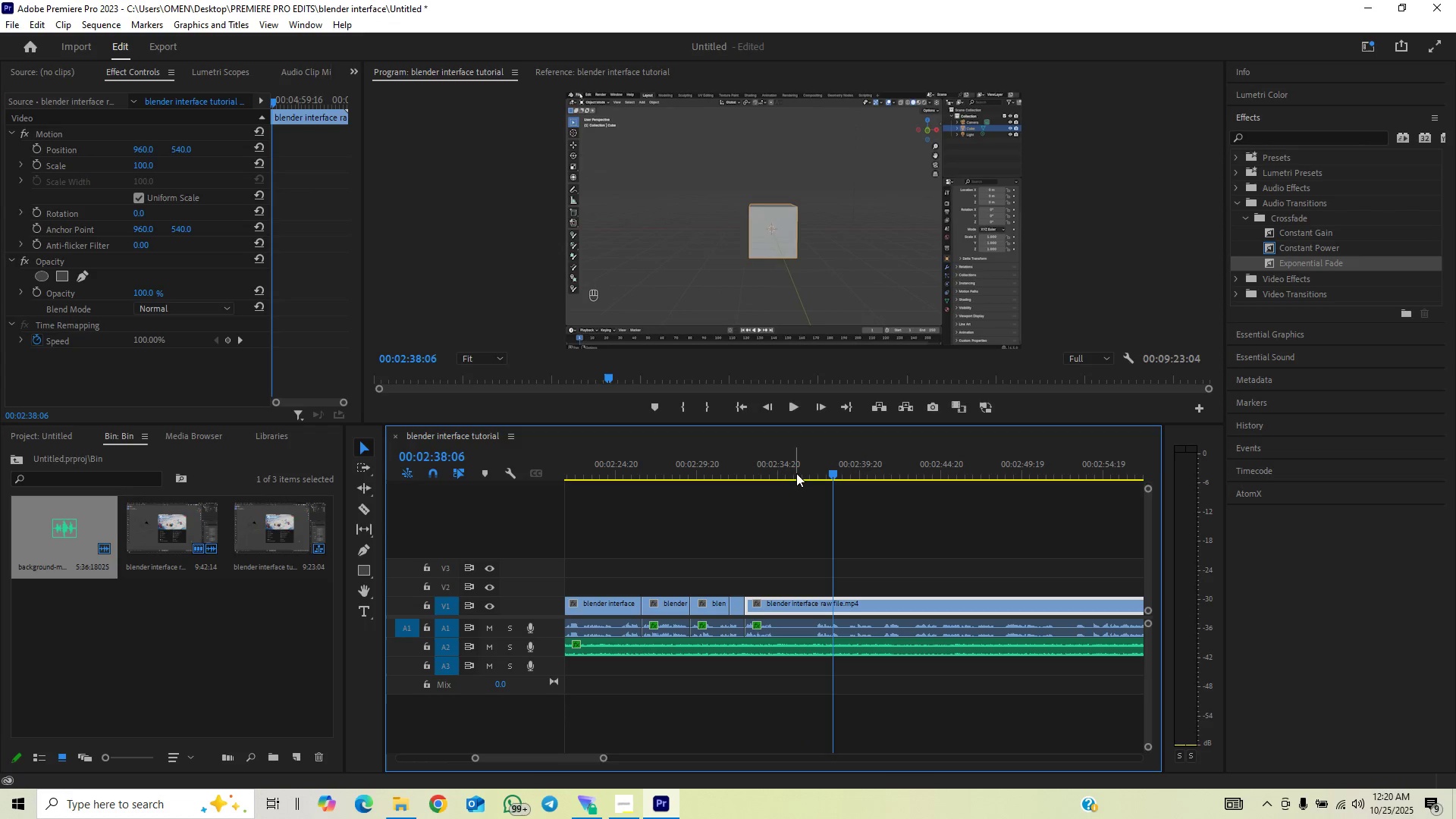 
left_click_drag(start_coordinate=[796, 472], to_coordinate=[817, 461])
 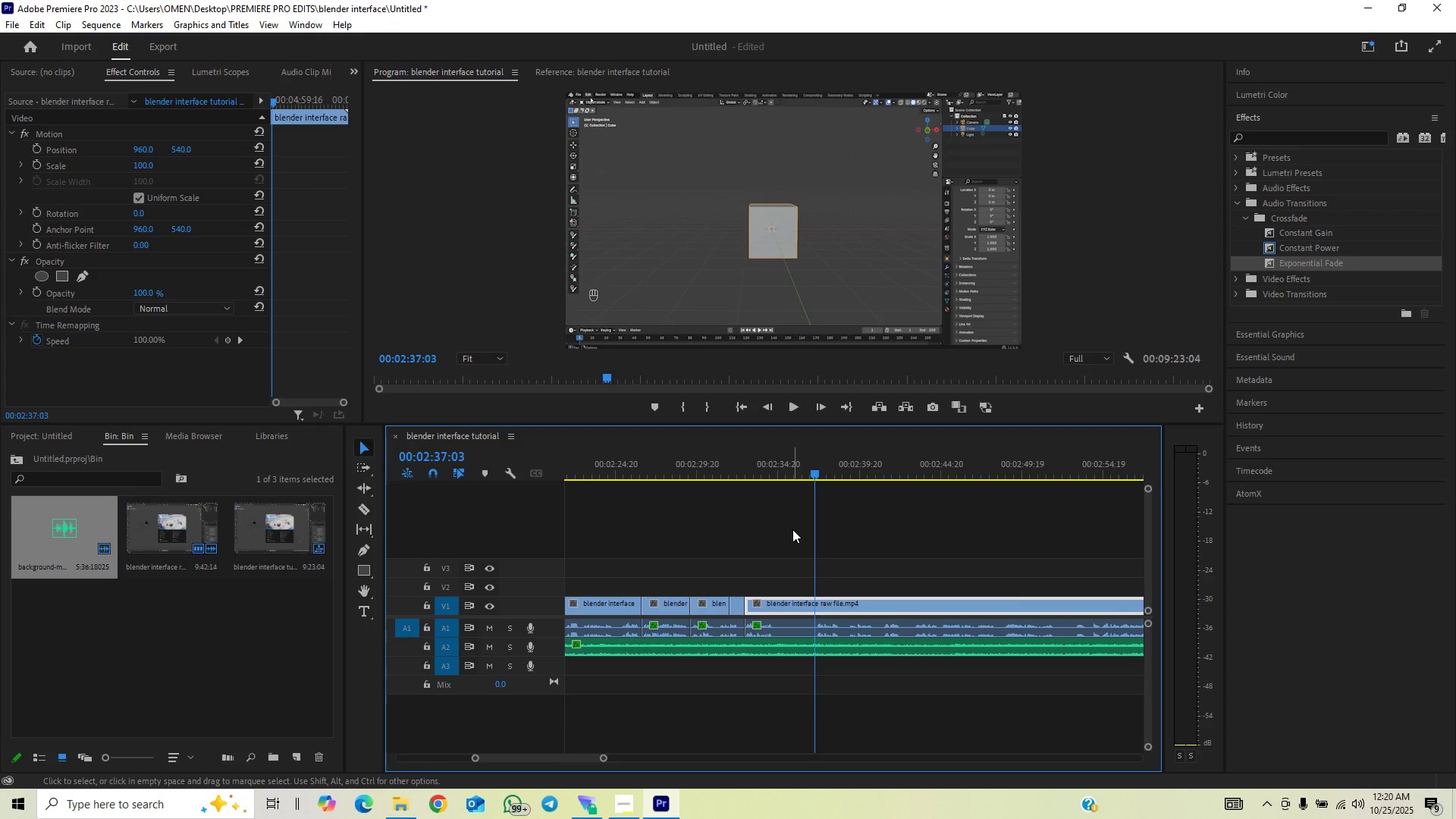 
key(C)
 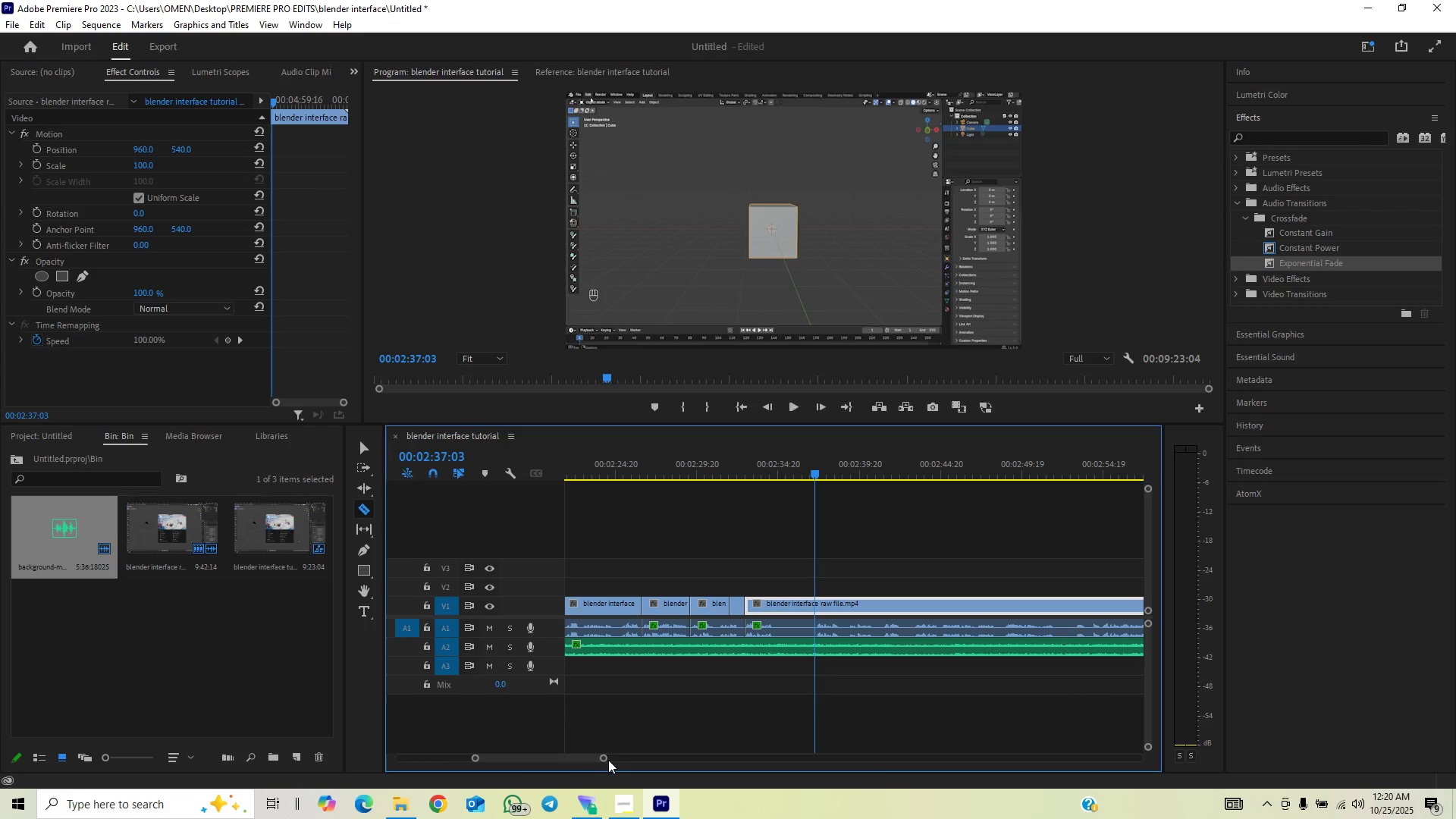 
left_click_drag(start_coordinate=[604, 760], to_coordinate=[575, 779])
 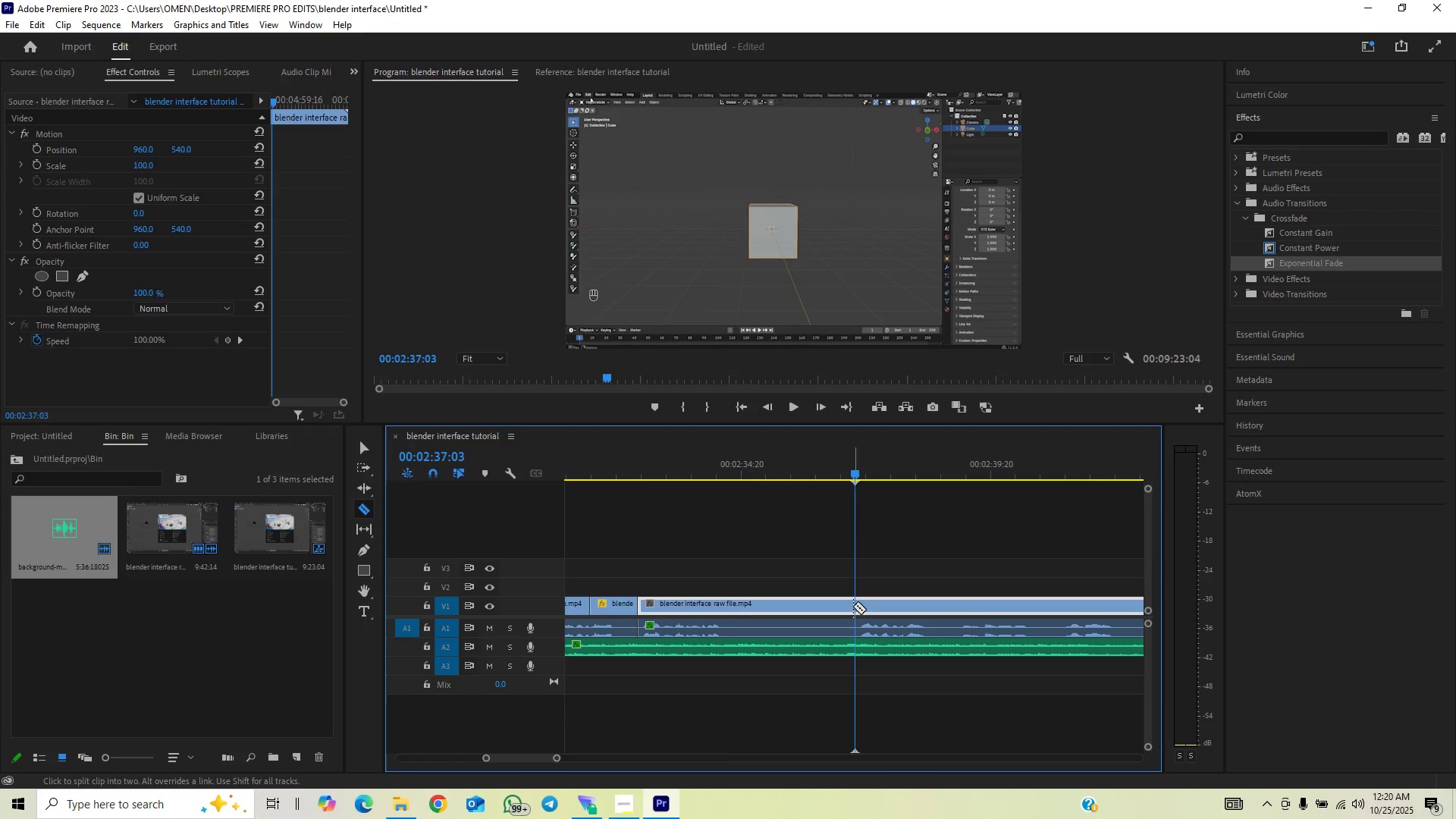 
double_click([856, 623])
 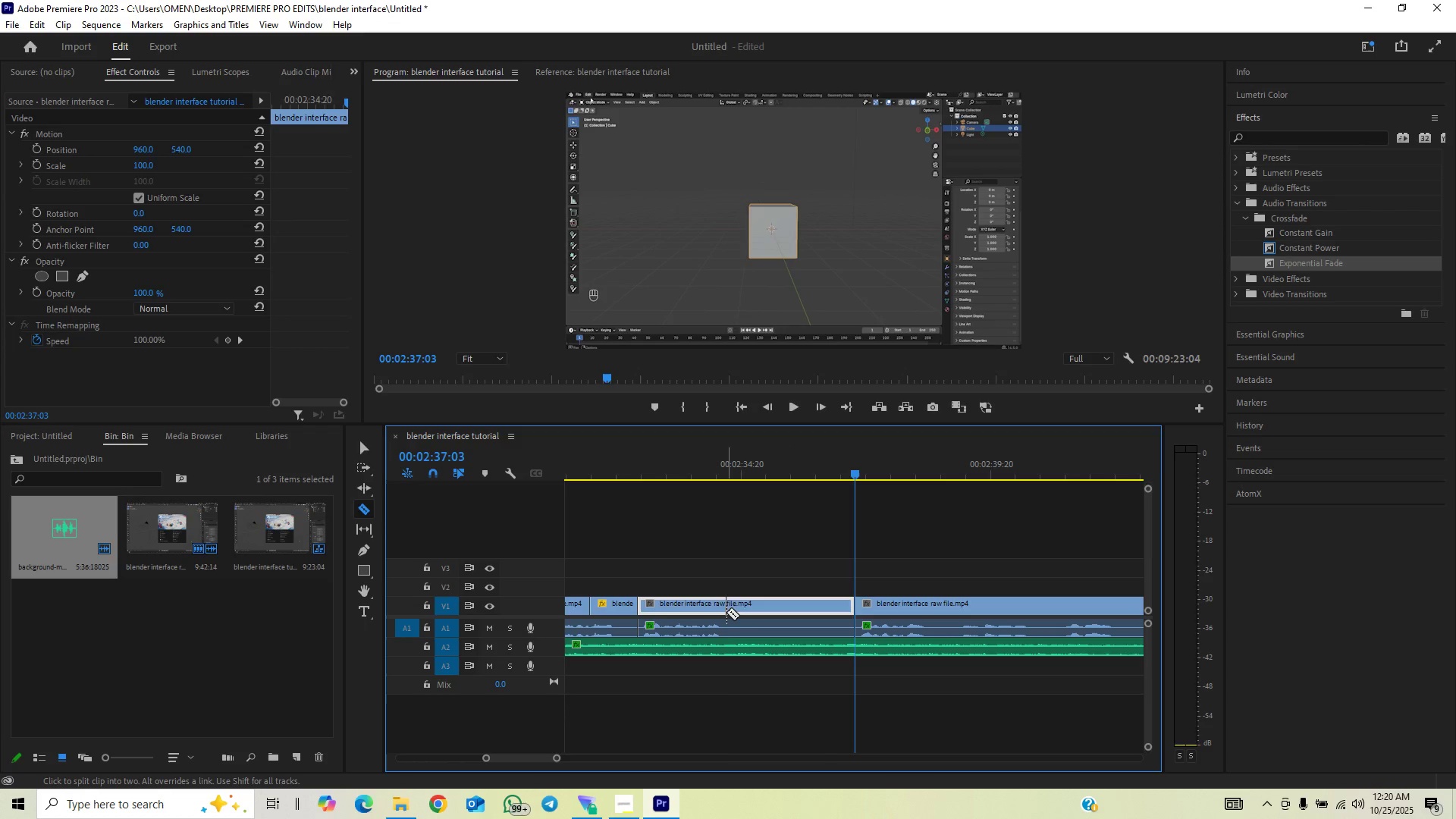 
double_click([723, 623])
 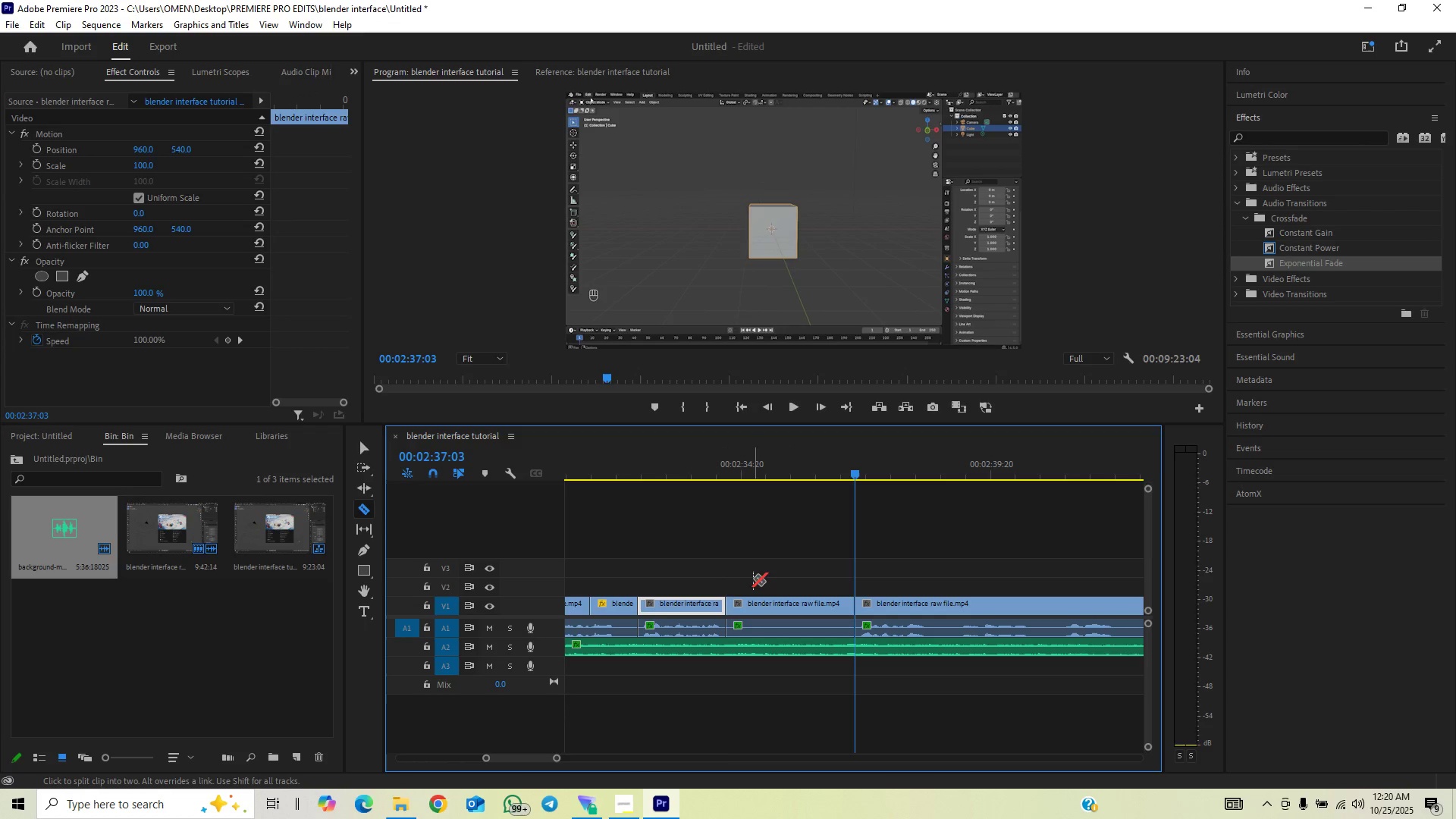 
key(V)
 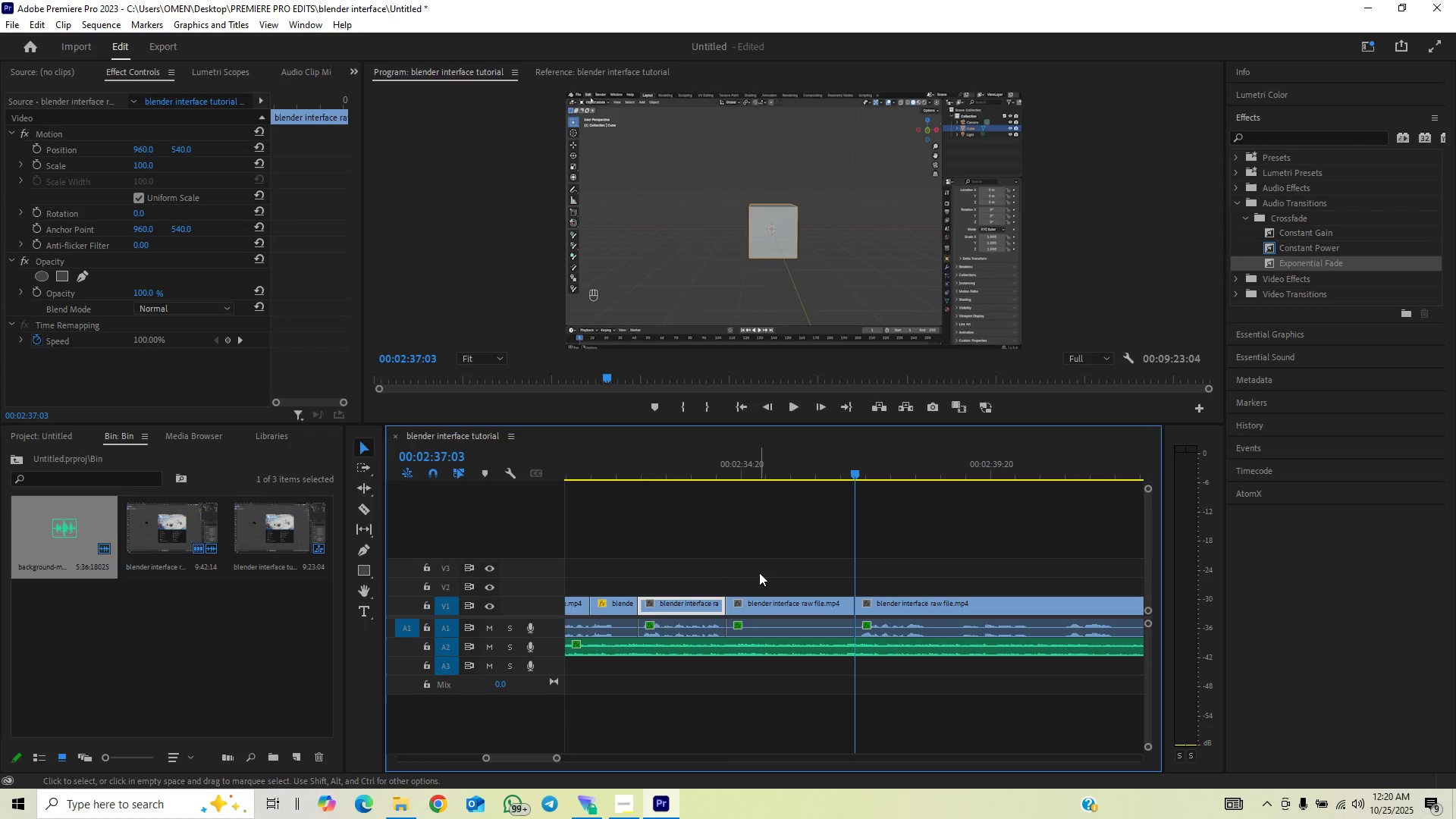 
left_click_drag(start_coordinate=[759, 573], to_coordinate=[770, 627])
 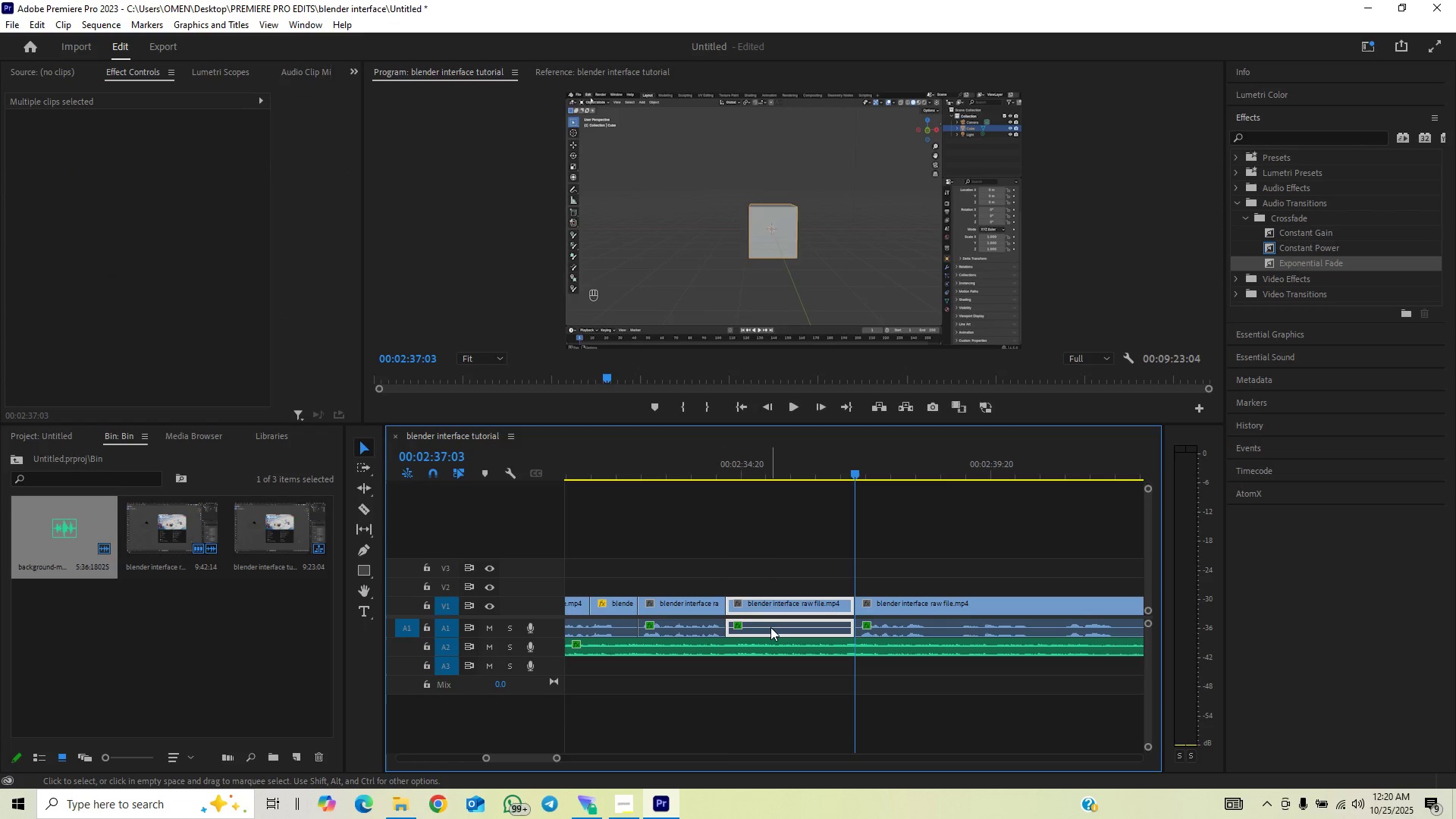 
key(Backspace)
 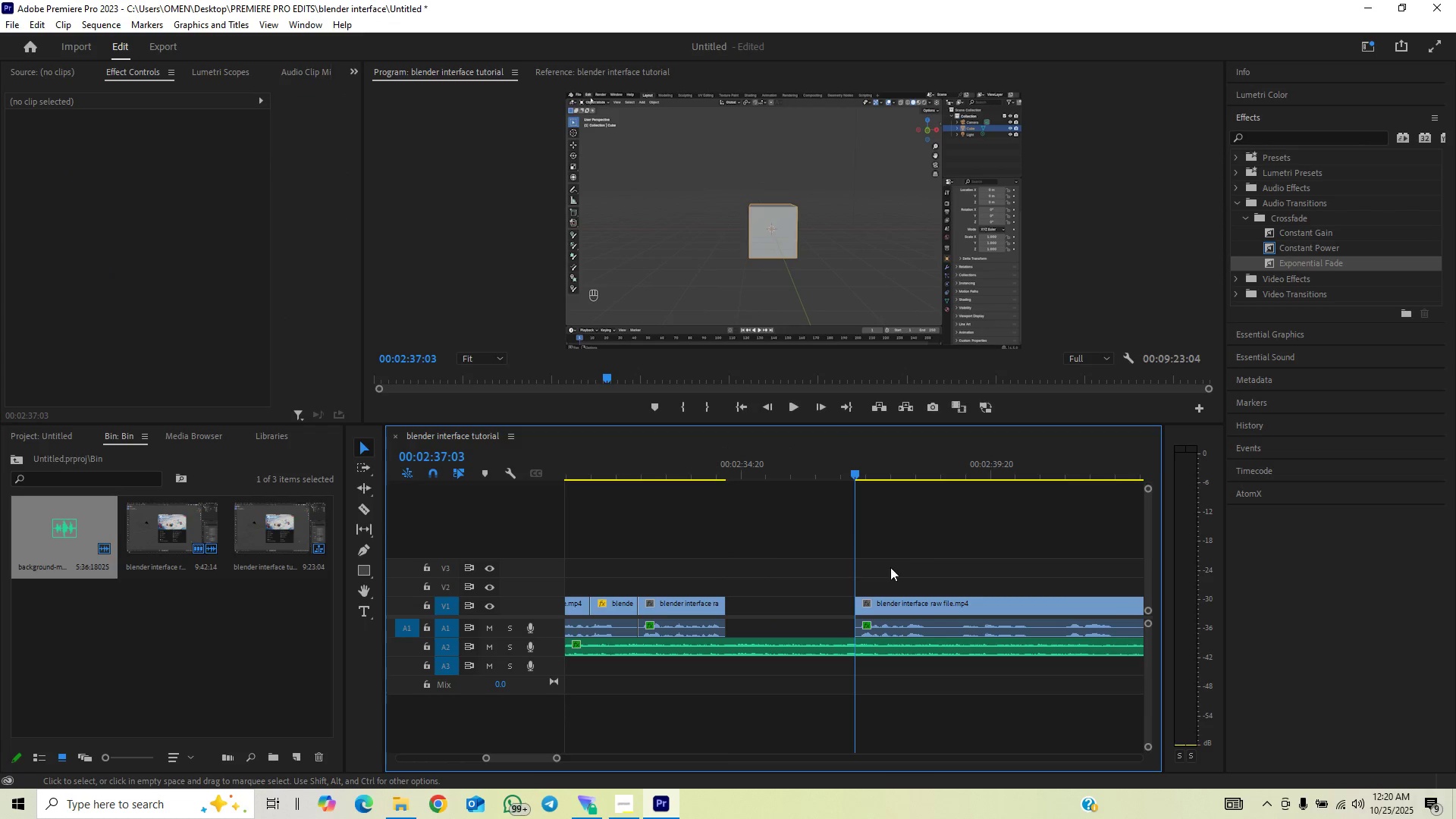 
left_click_drag(start_coordinate=[930, 550], to_coordinate=[889, 623])
 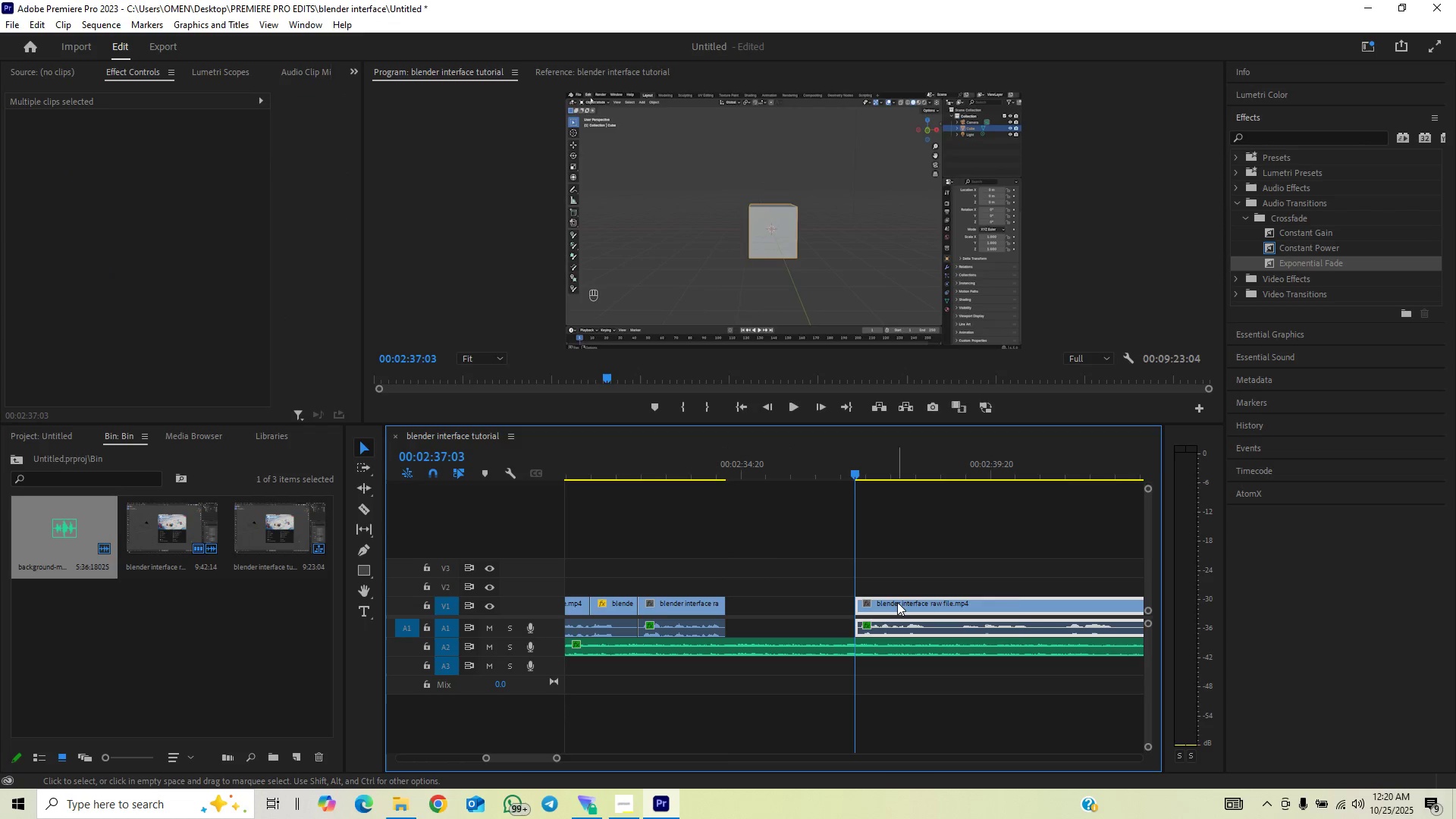 
left_click_drag(start_coordinate=[897, 602], to_coordinate=[773, 626])
 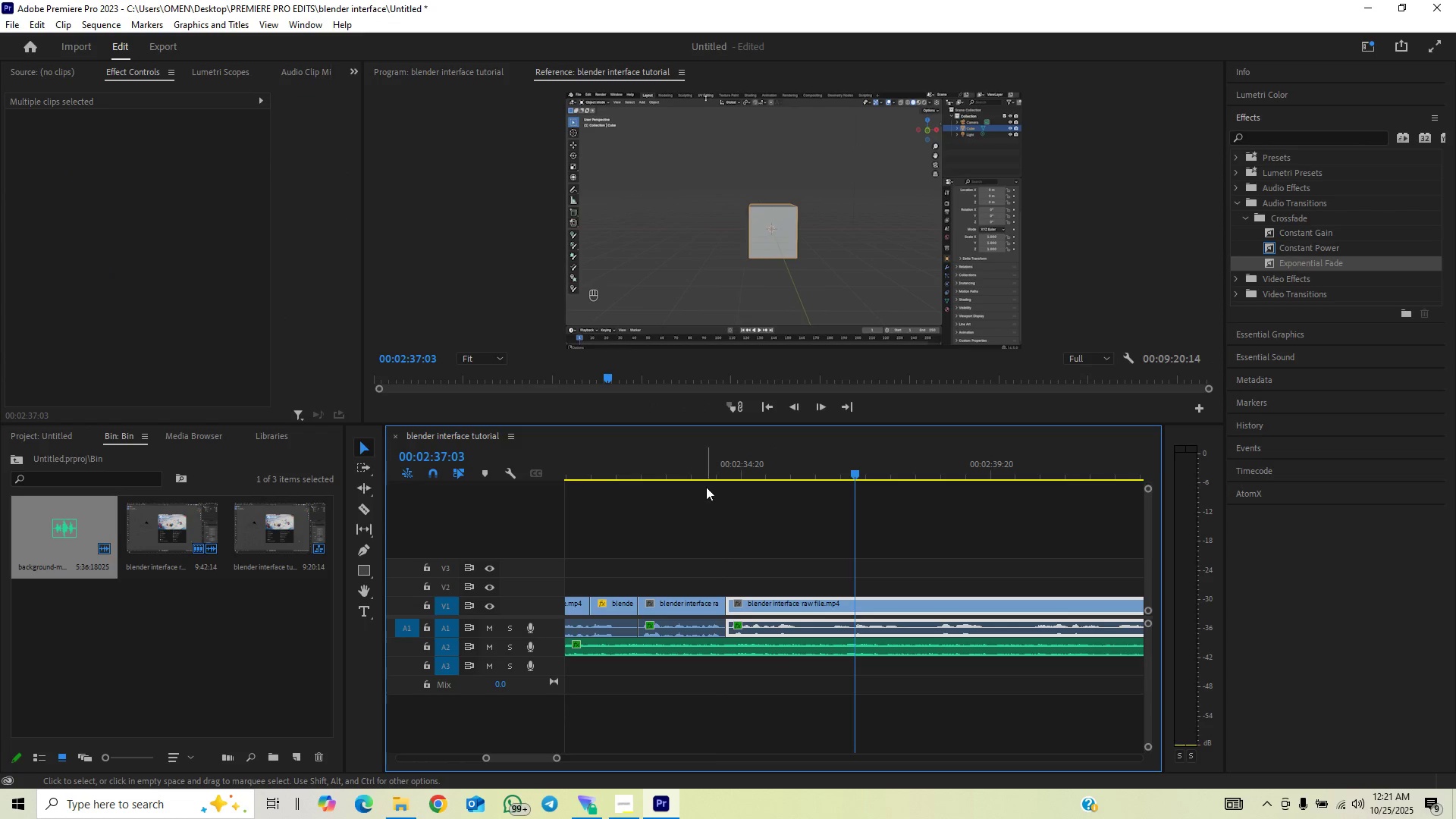 
left_click([704, 472])
 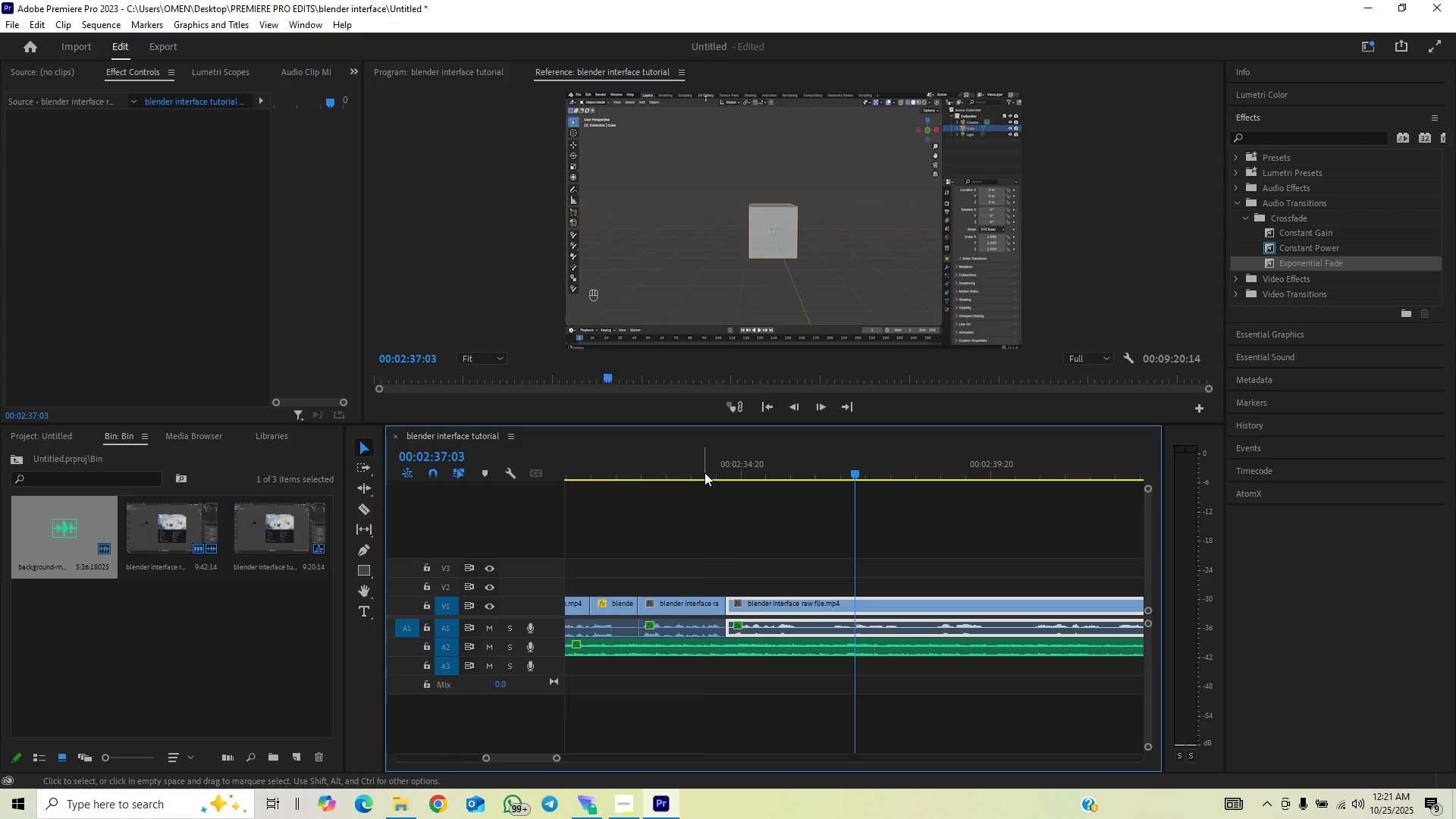 
key(Space)
 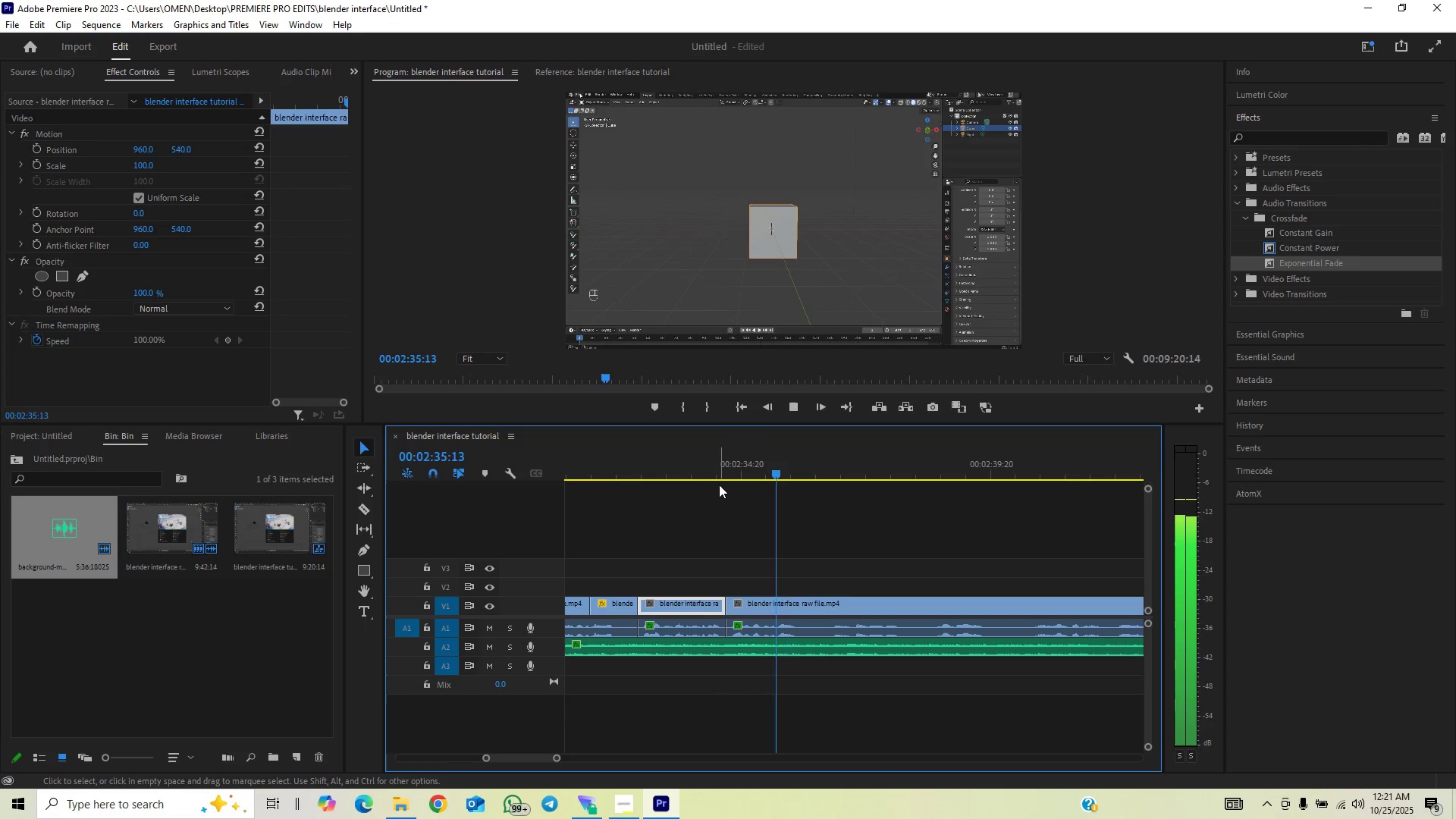 
left_click([686, 475])
 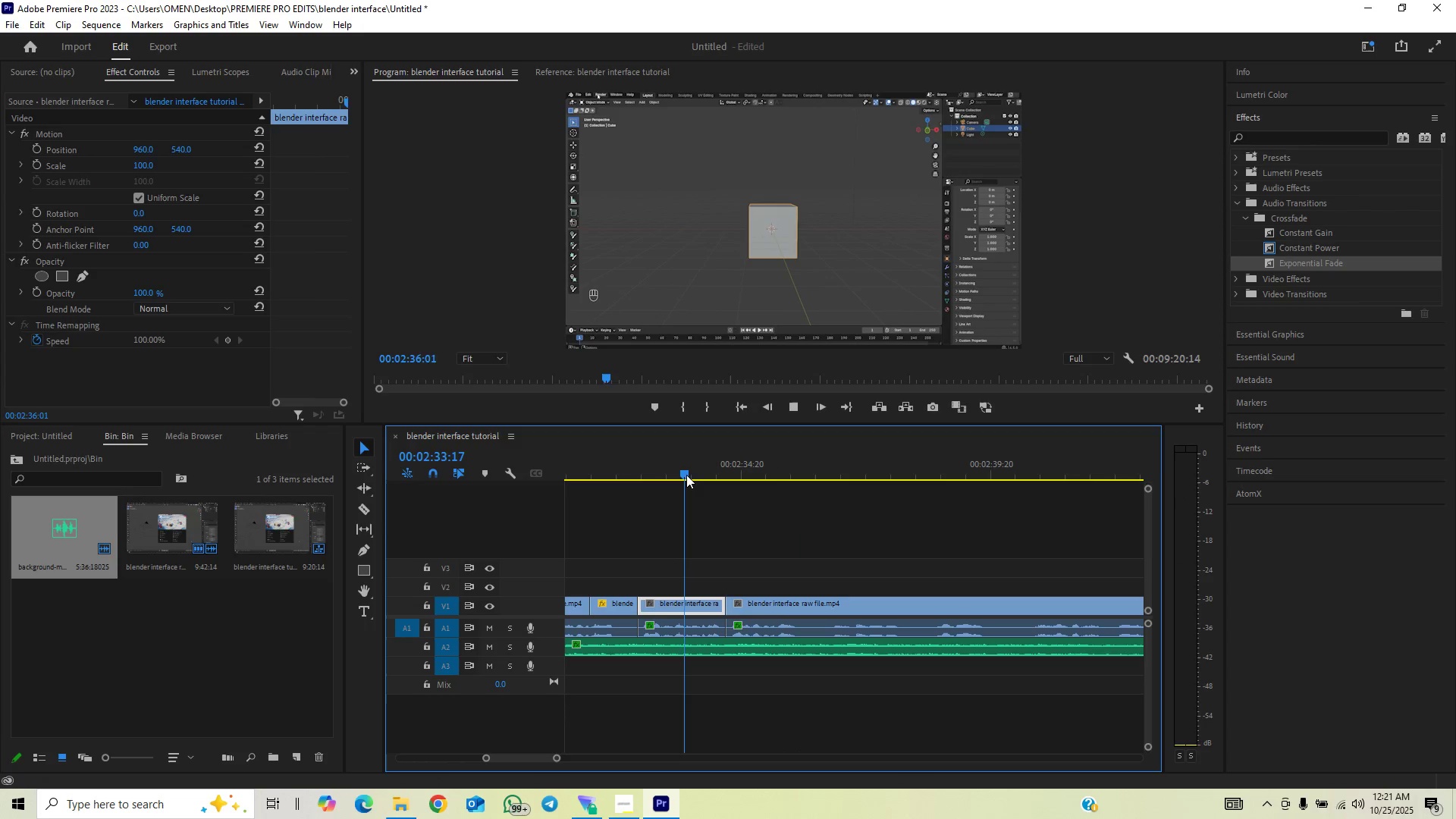 
key(Space)
 